 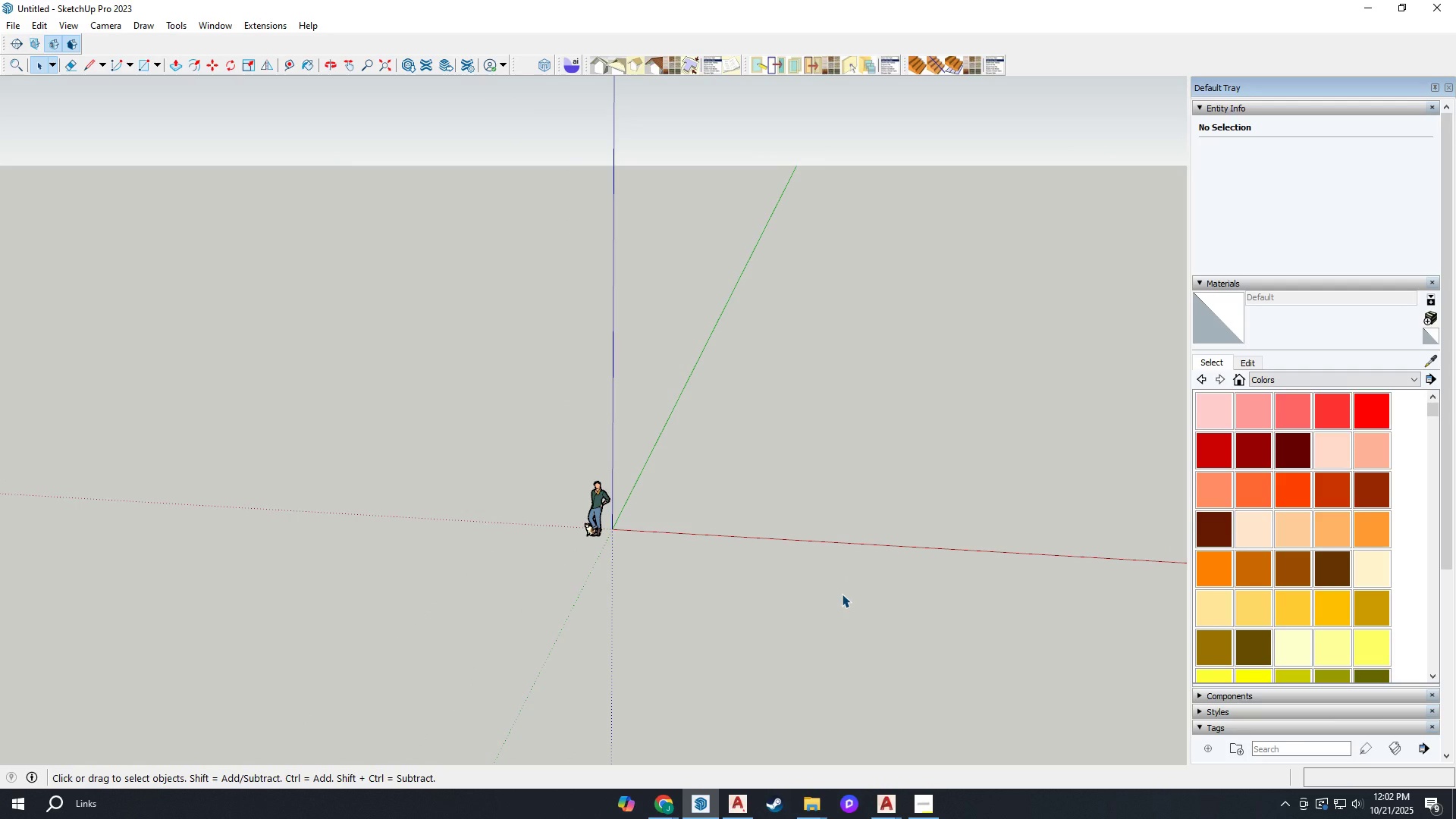 
scroll: coordinate [758, 526], scroll_direction: down, amount: 2.0
 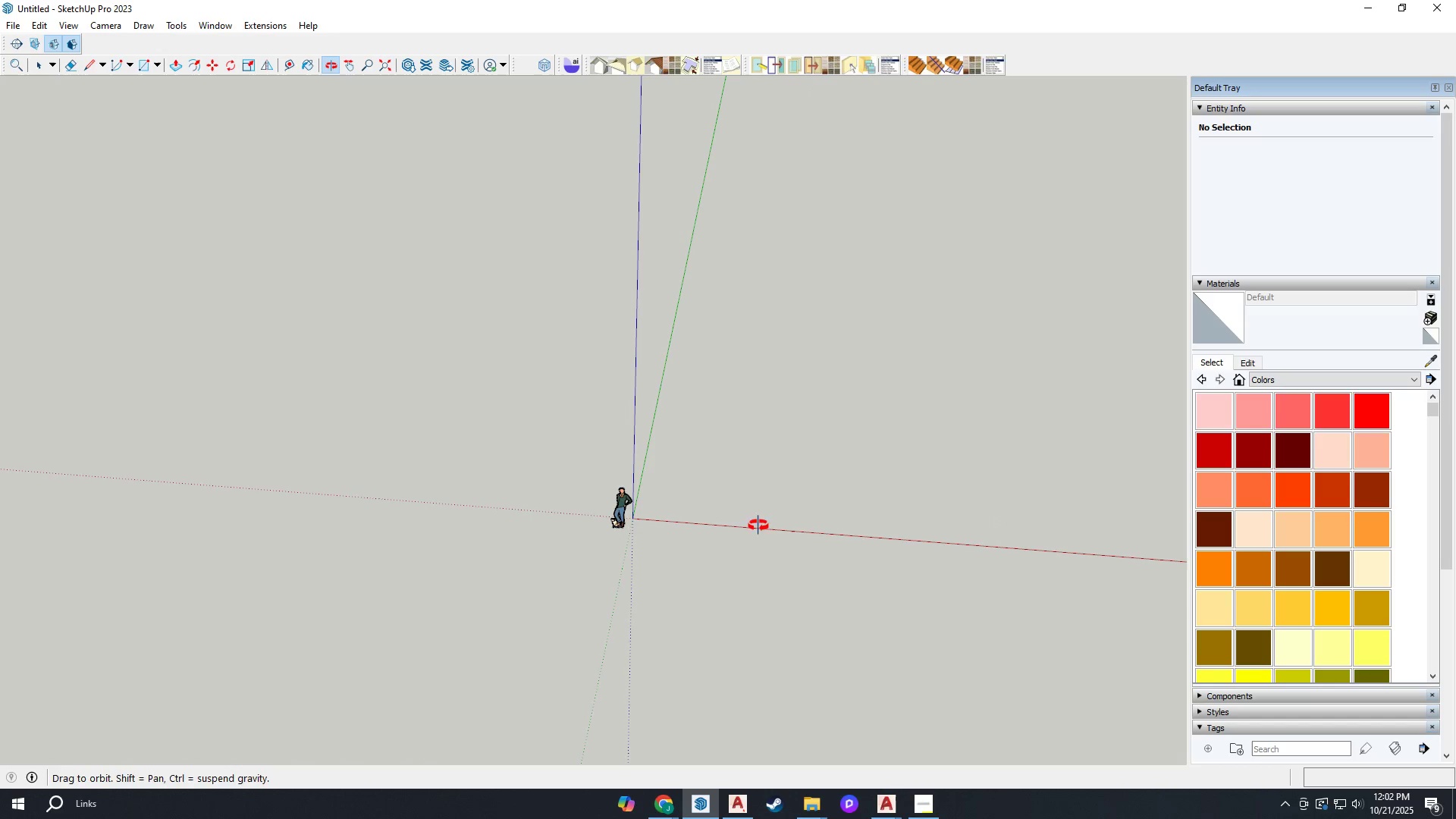 
middle_click([758, 526])
 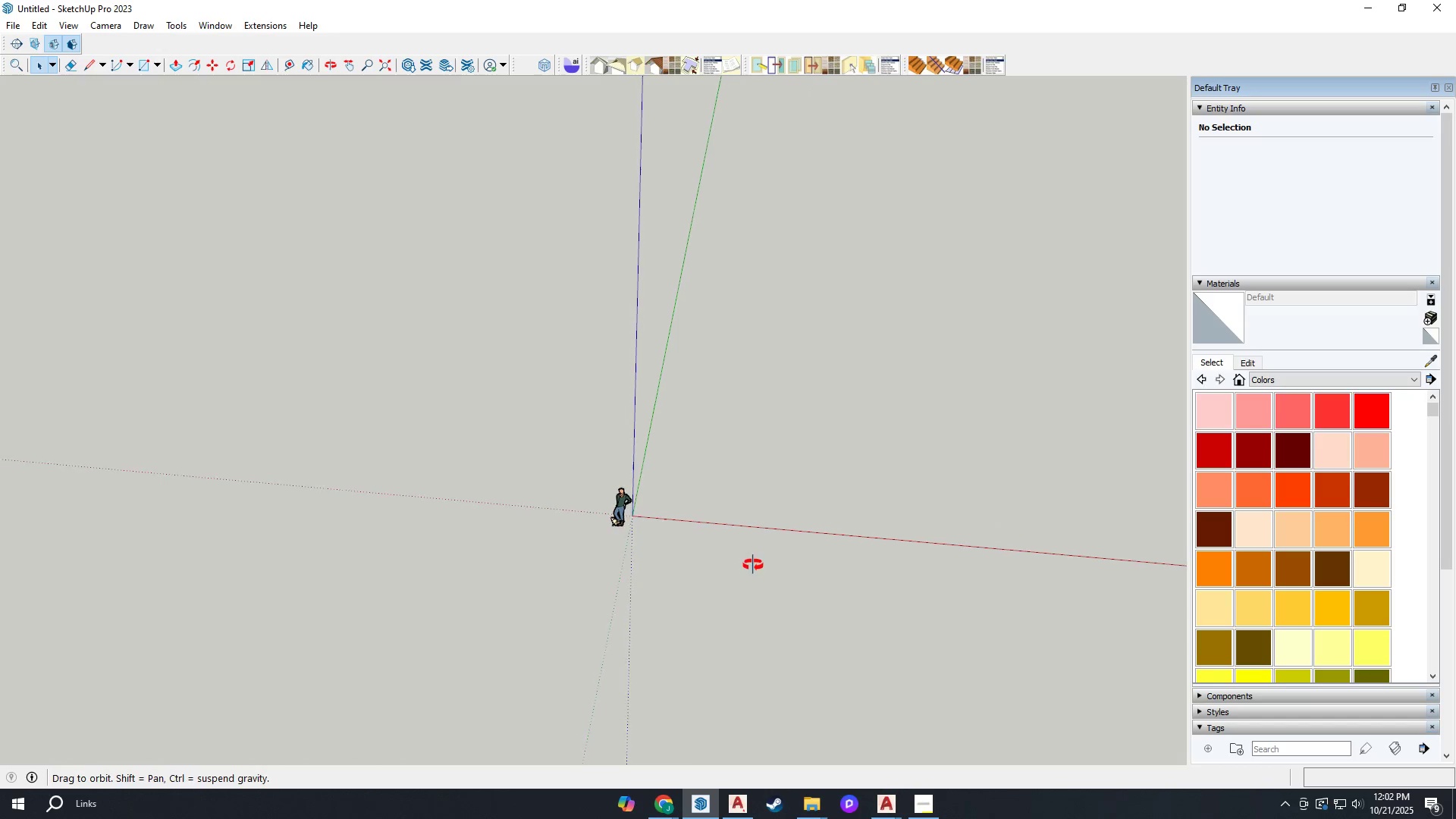 
key(T)
 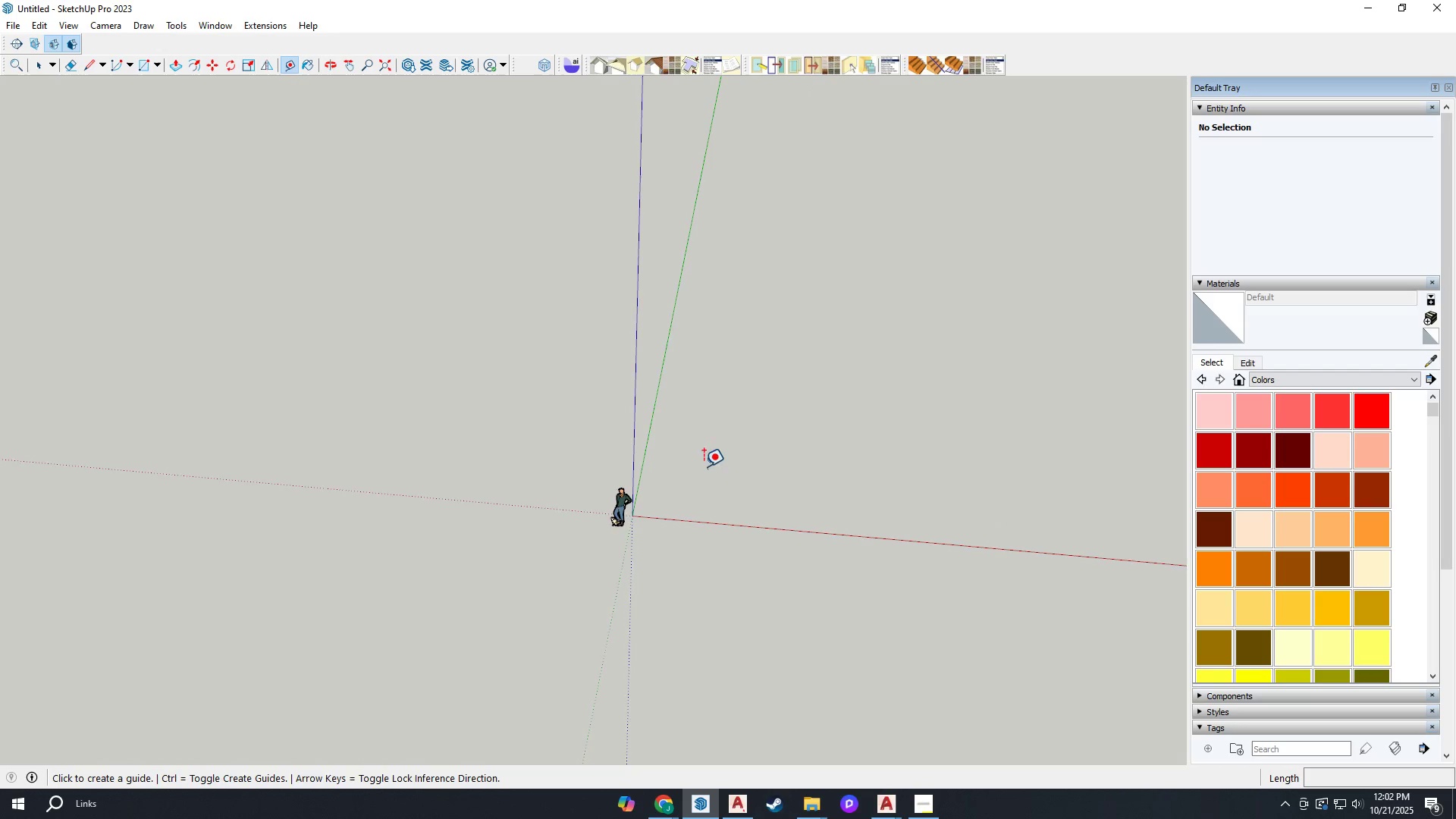 
scroll: coordinate [717, 545], scroll_direction: up, amount: 3.0
 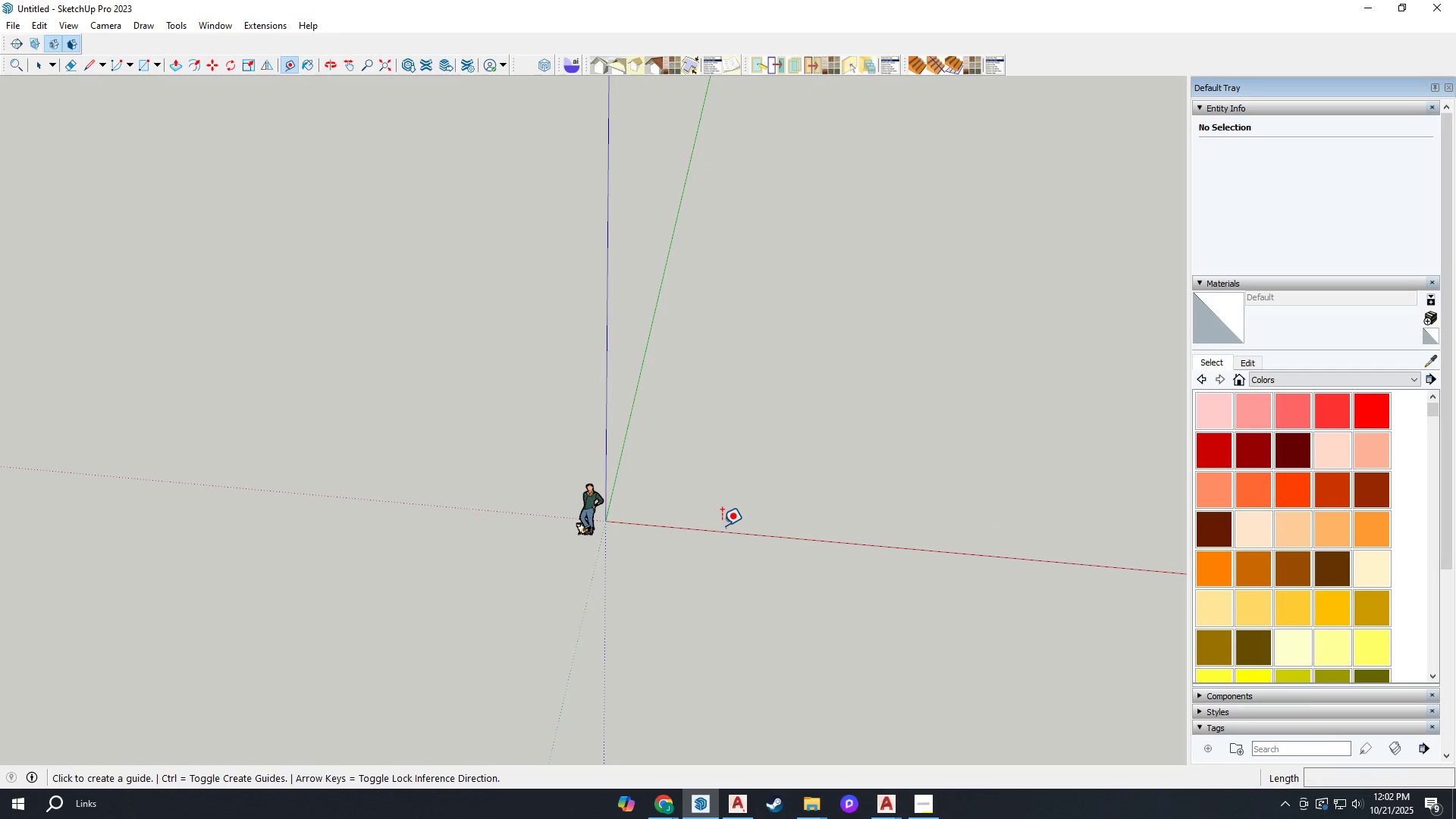 
left_click([722, 526])
 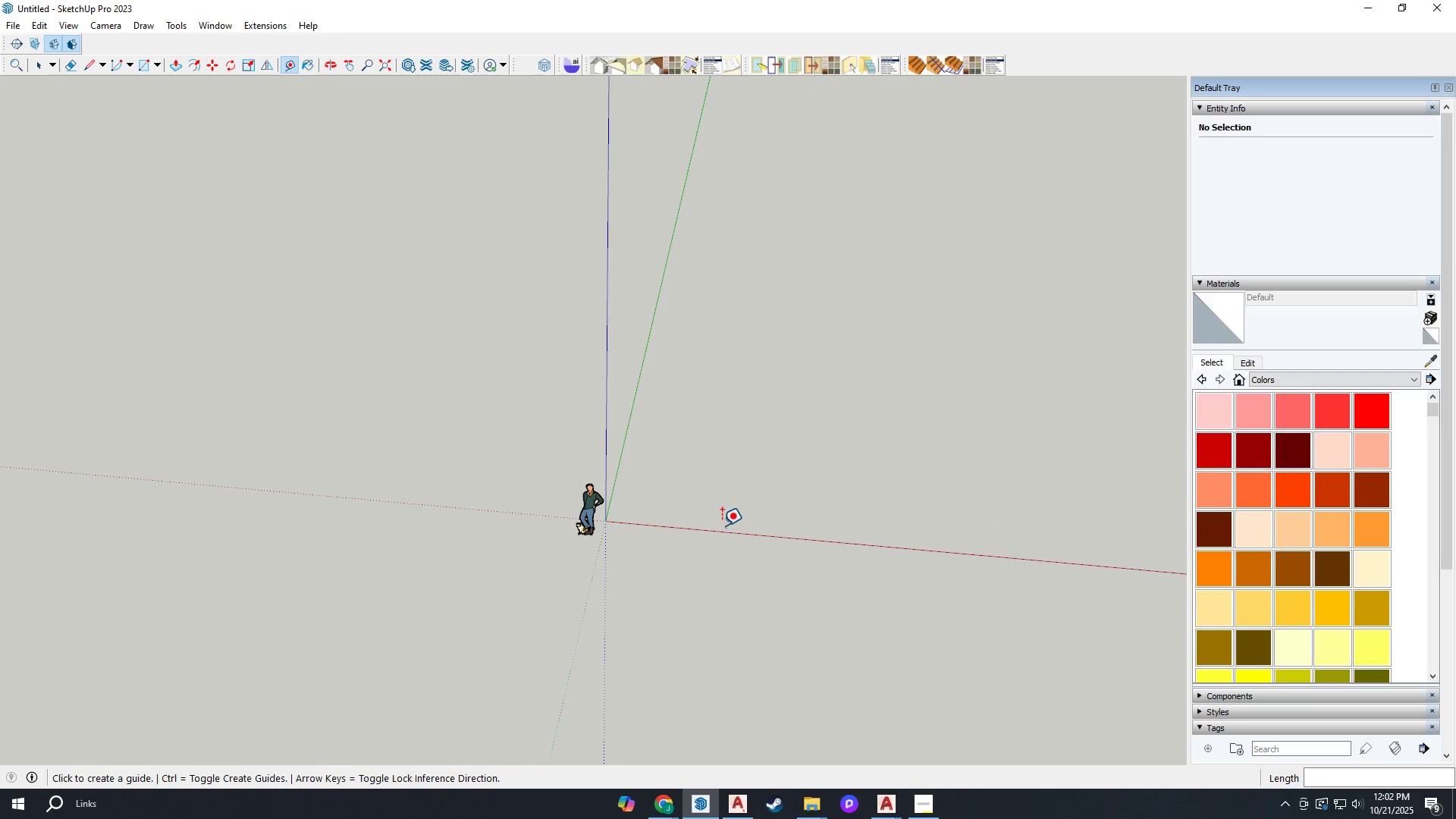 
key(Escape)
 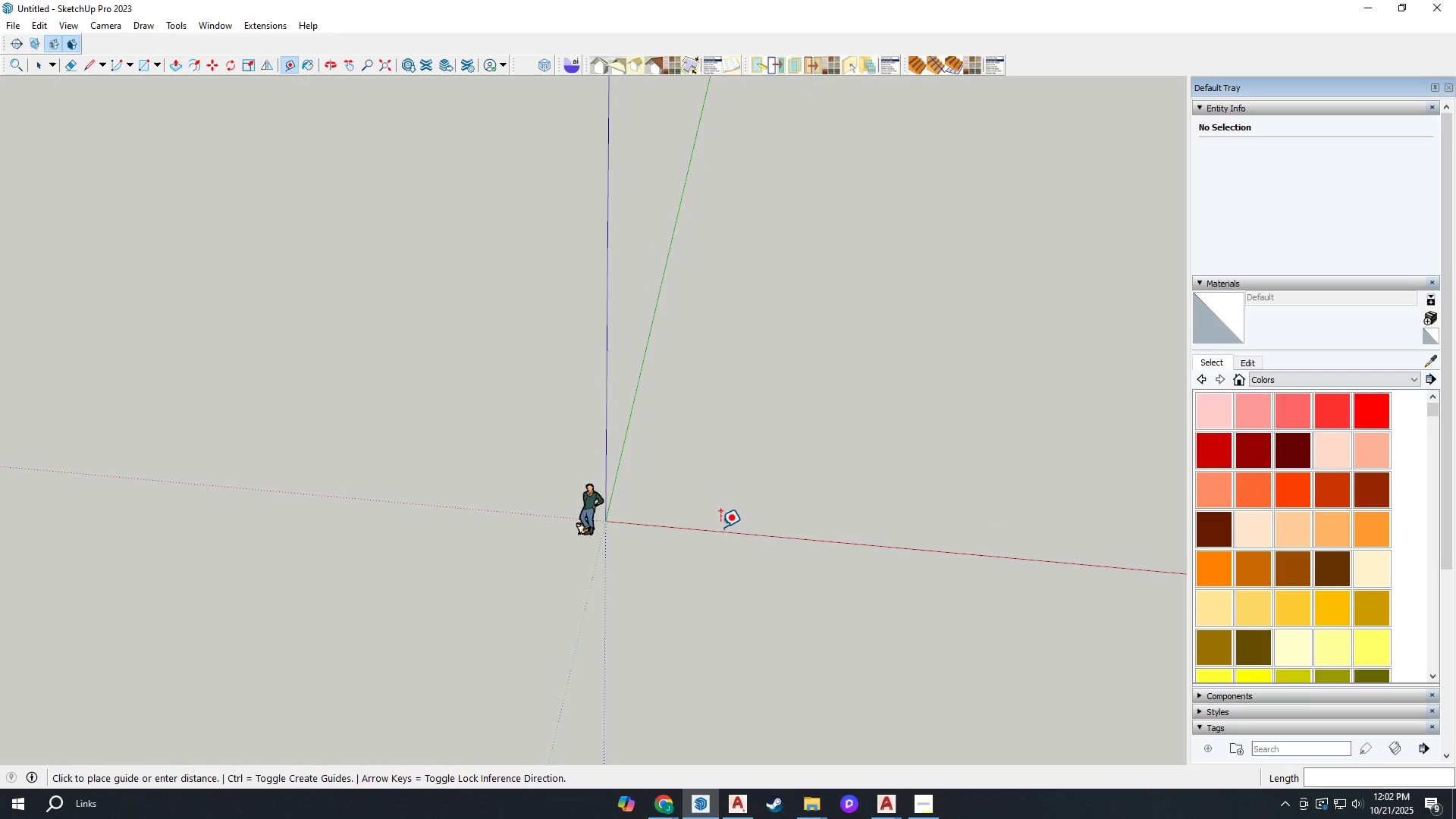 
left_click([720, 527])
 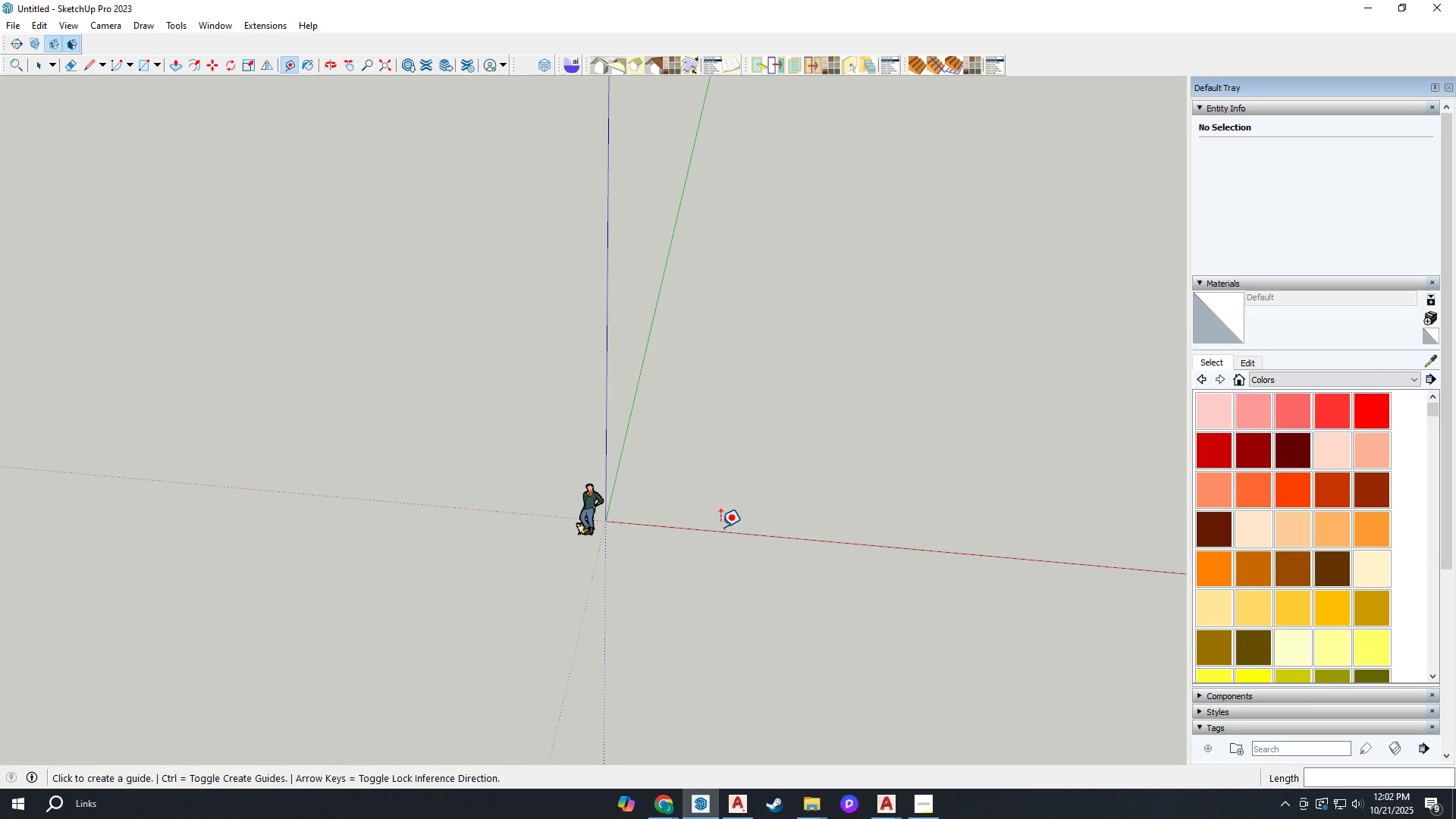 
key(Escape)
 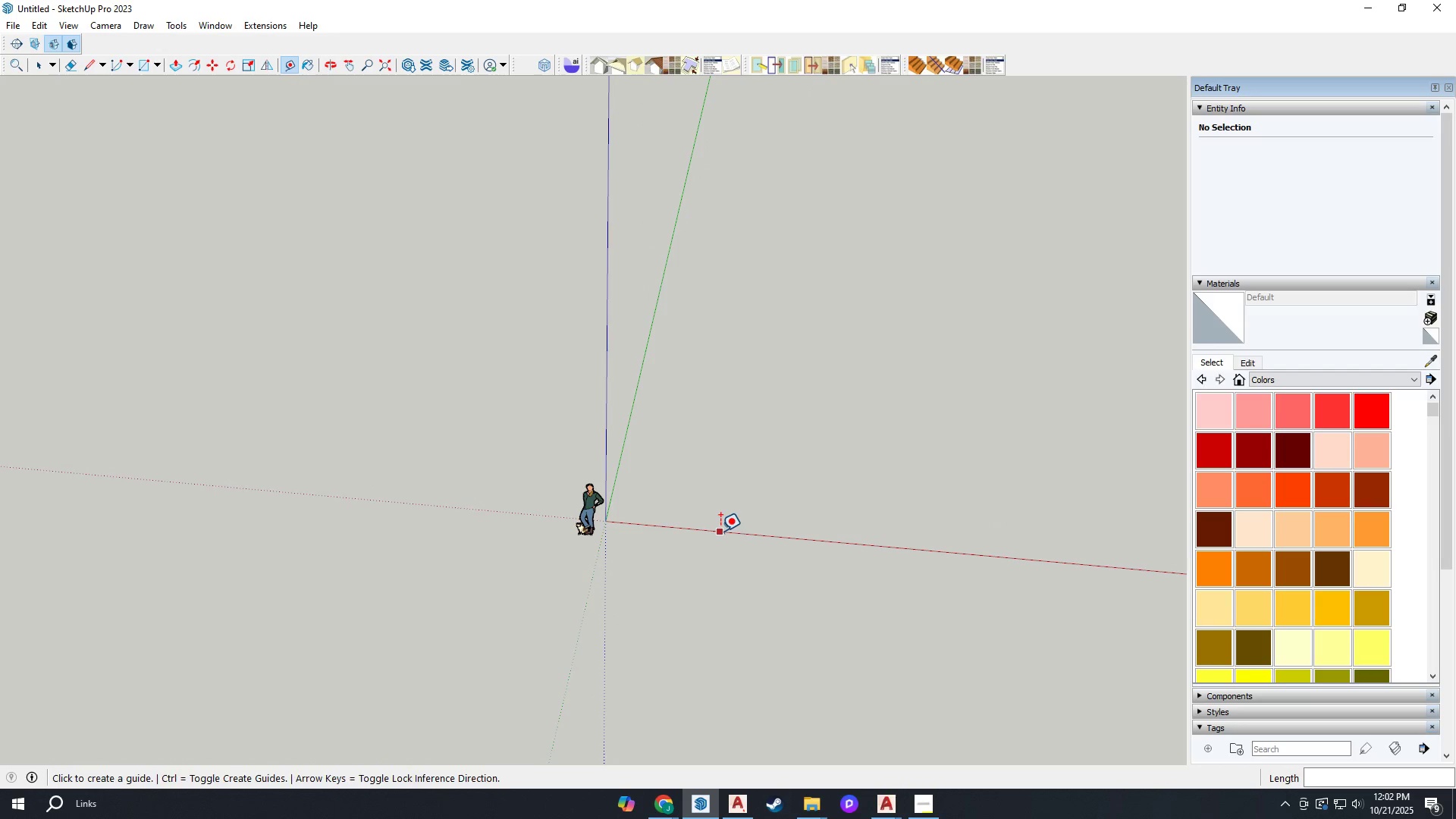 
left_click([720, 531])
 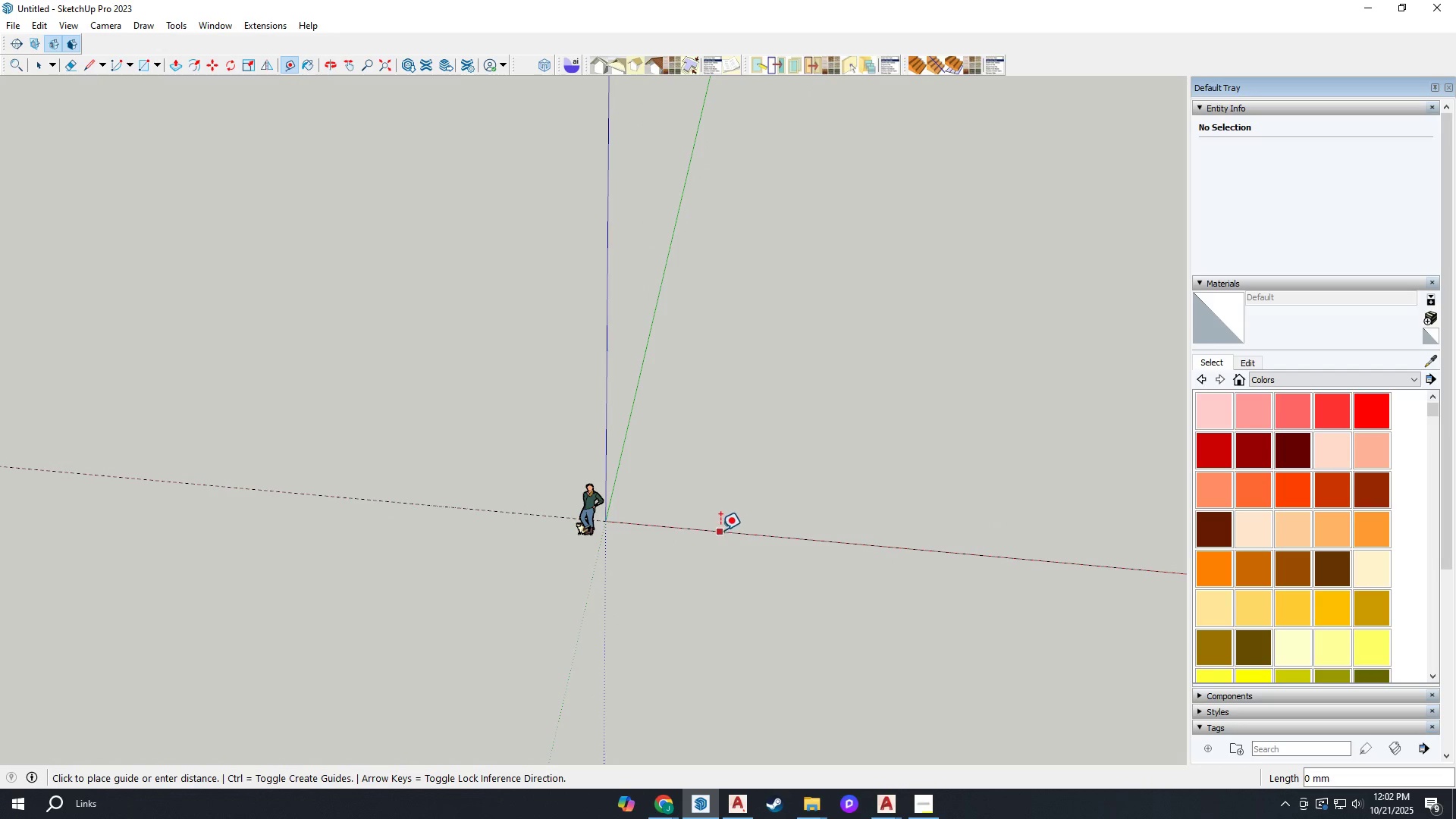 
double_click([720, 530])
 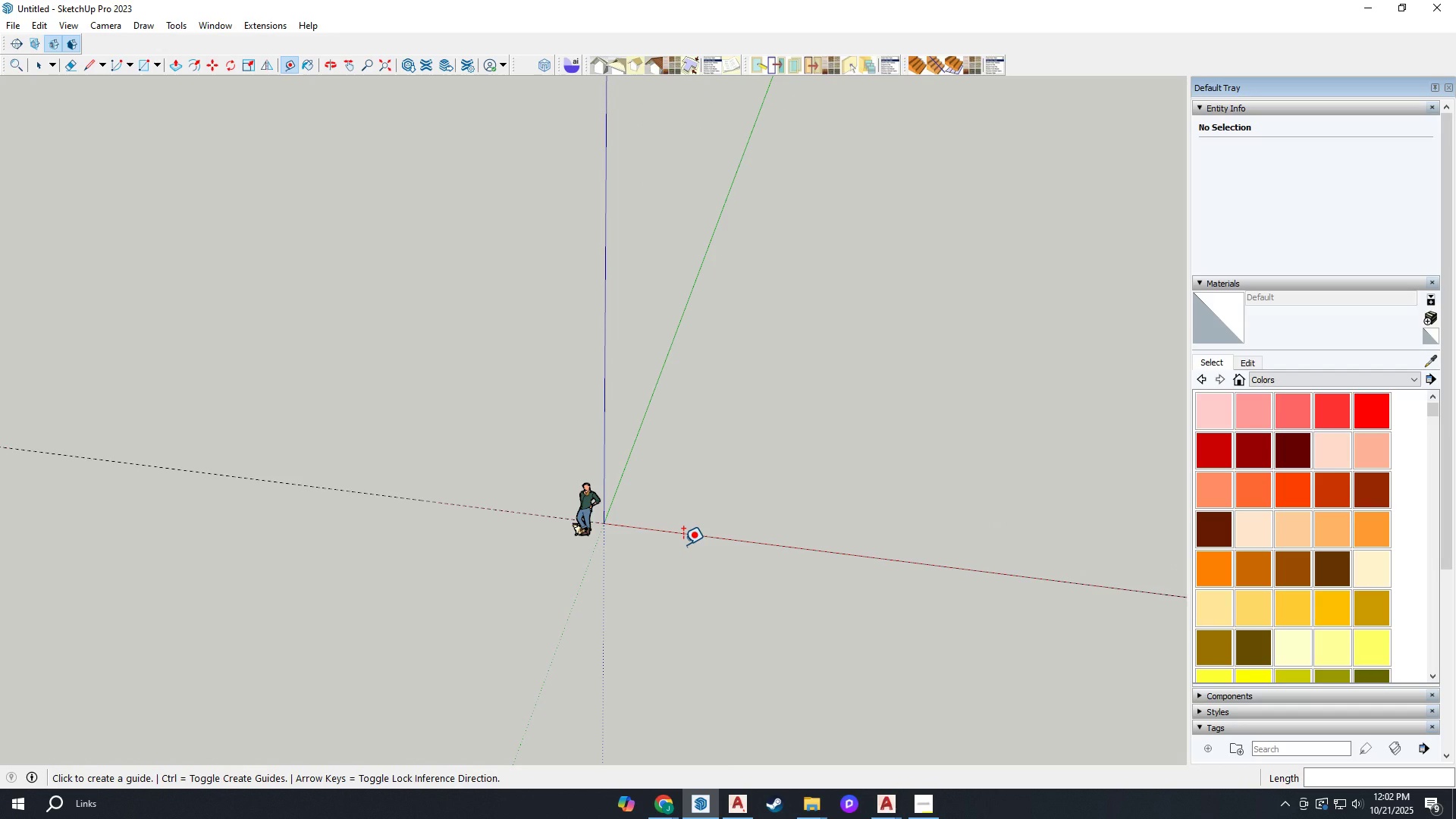 
scroll: coordinate [683, 544], scroll_direction: down, amount: 3.0
 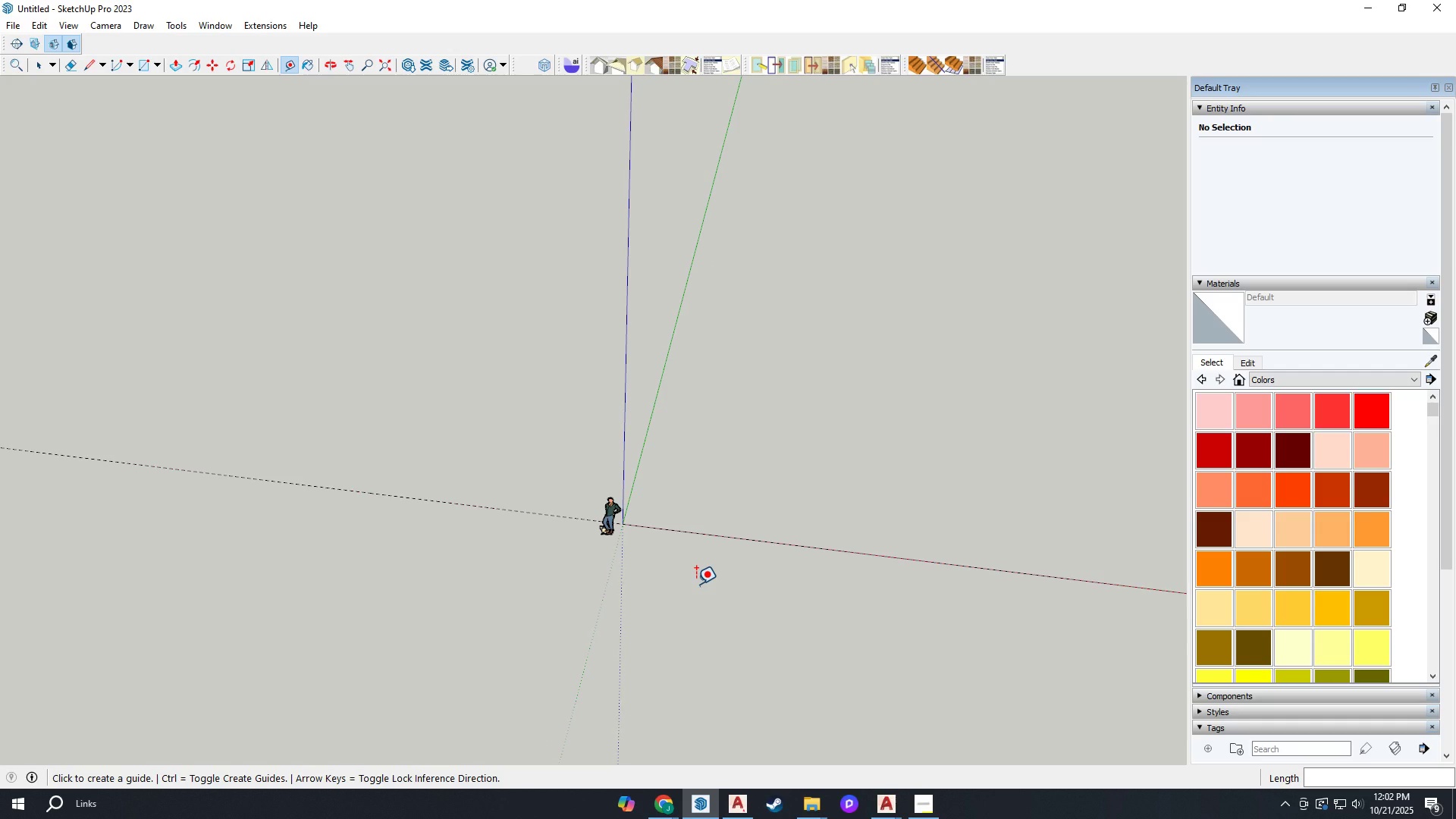 
wait(5.02)
 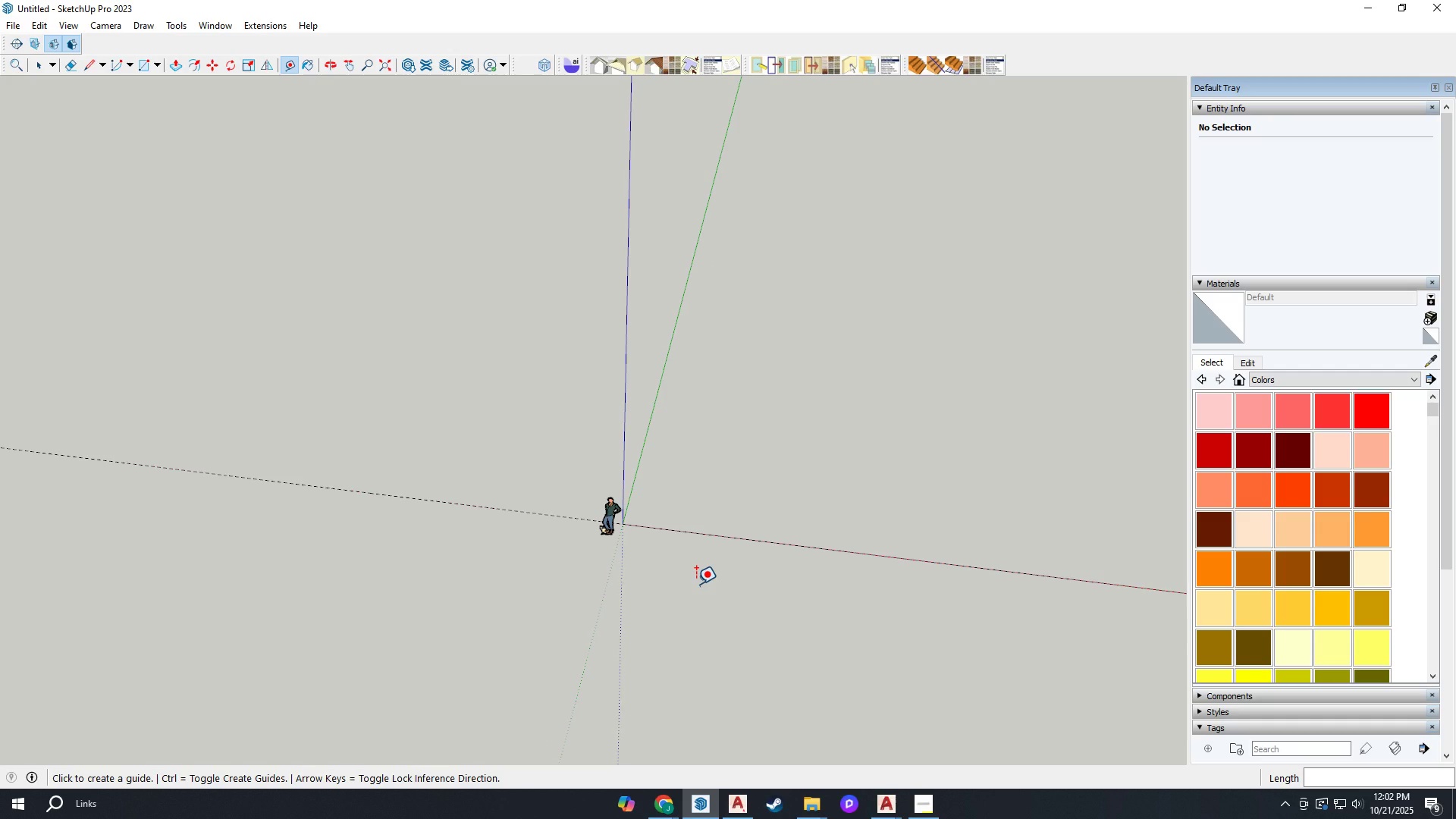 
scroll: coordinate [692, 585], scroll_direction: down, amount: 6.0
 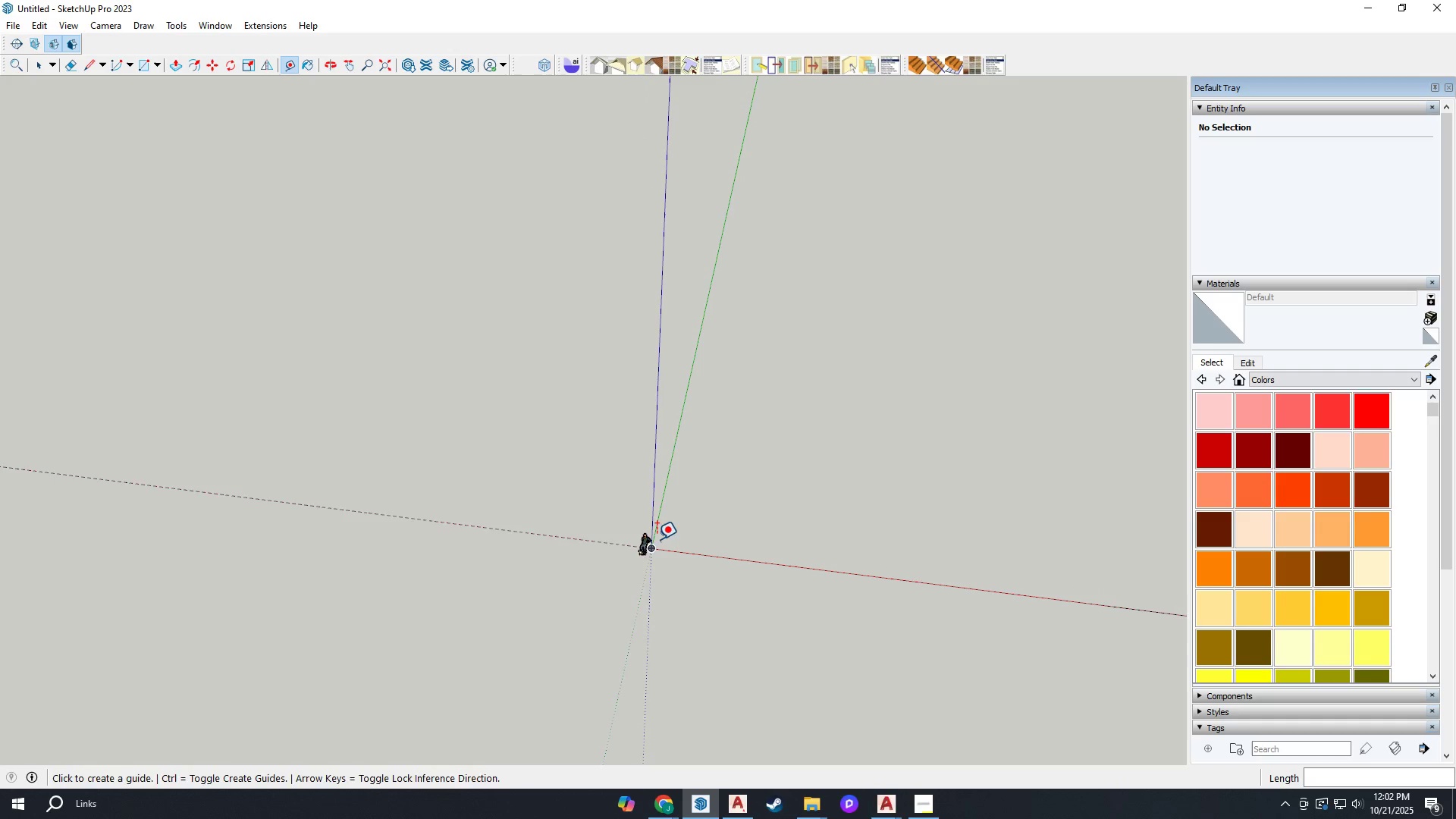 
scroll: coordinate [691, 548], scroll_direction: up, amount: 4.0
 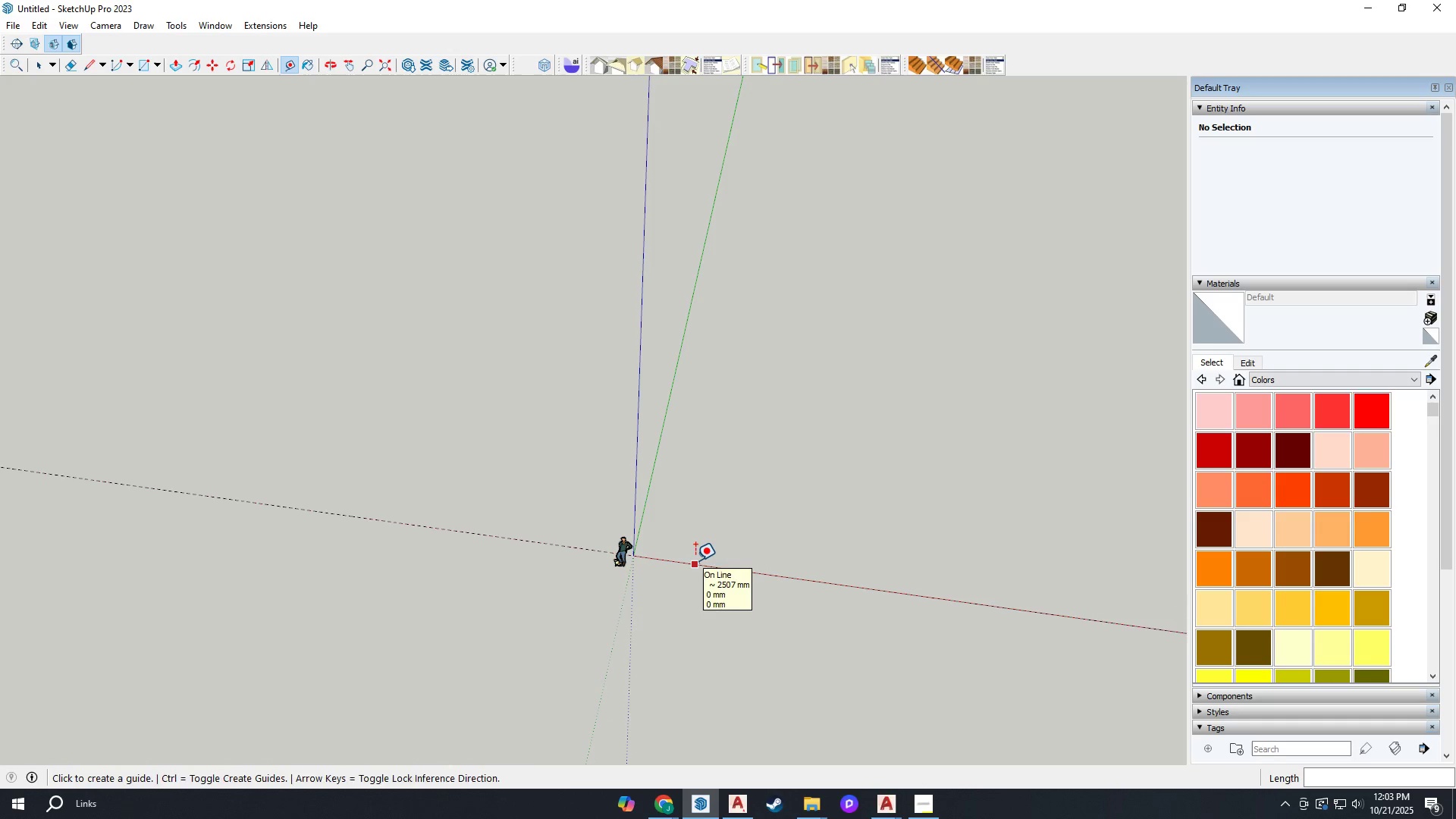 
left_click([695, 560])
 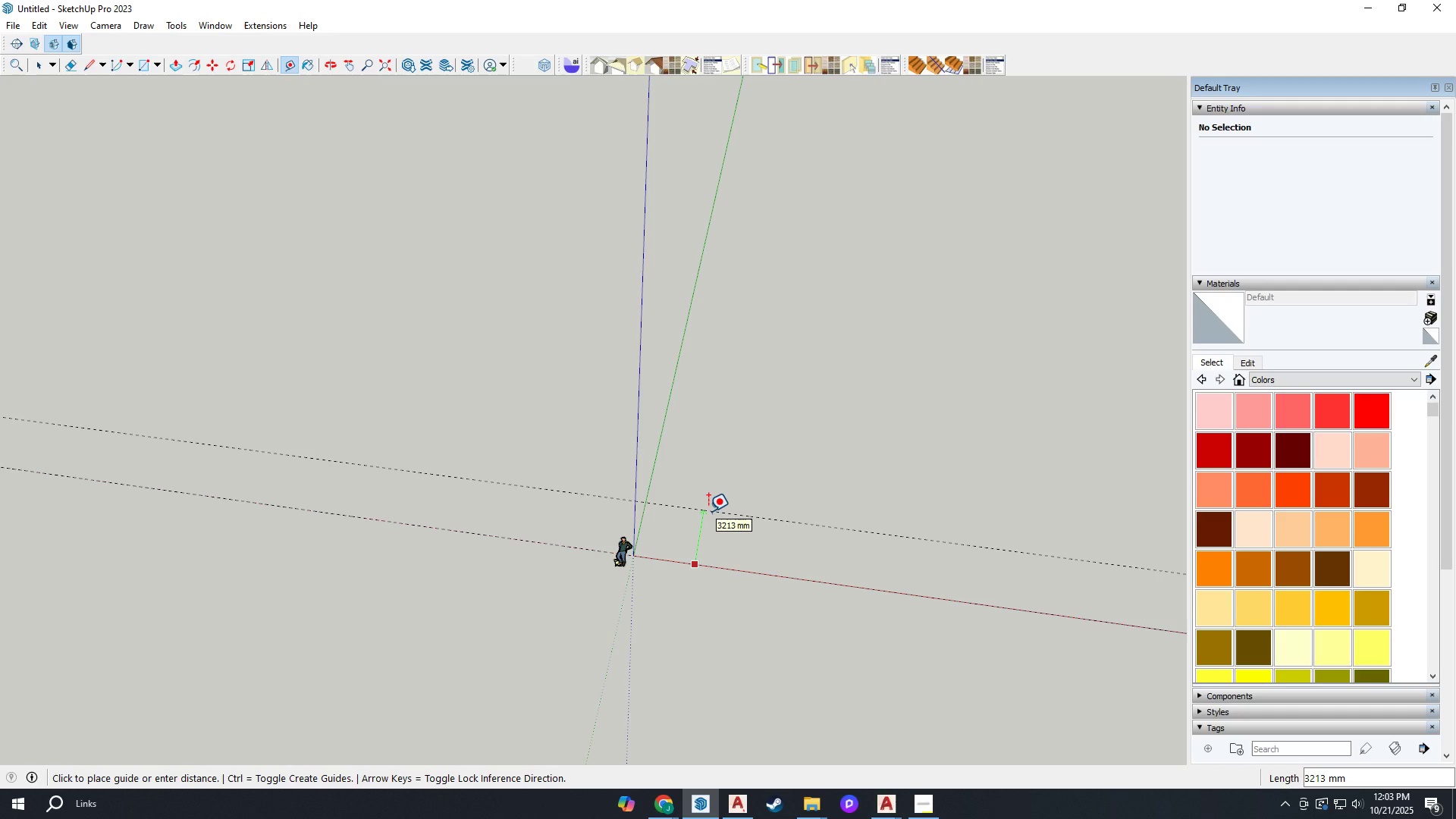 
type(4000)
 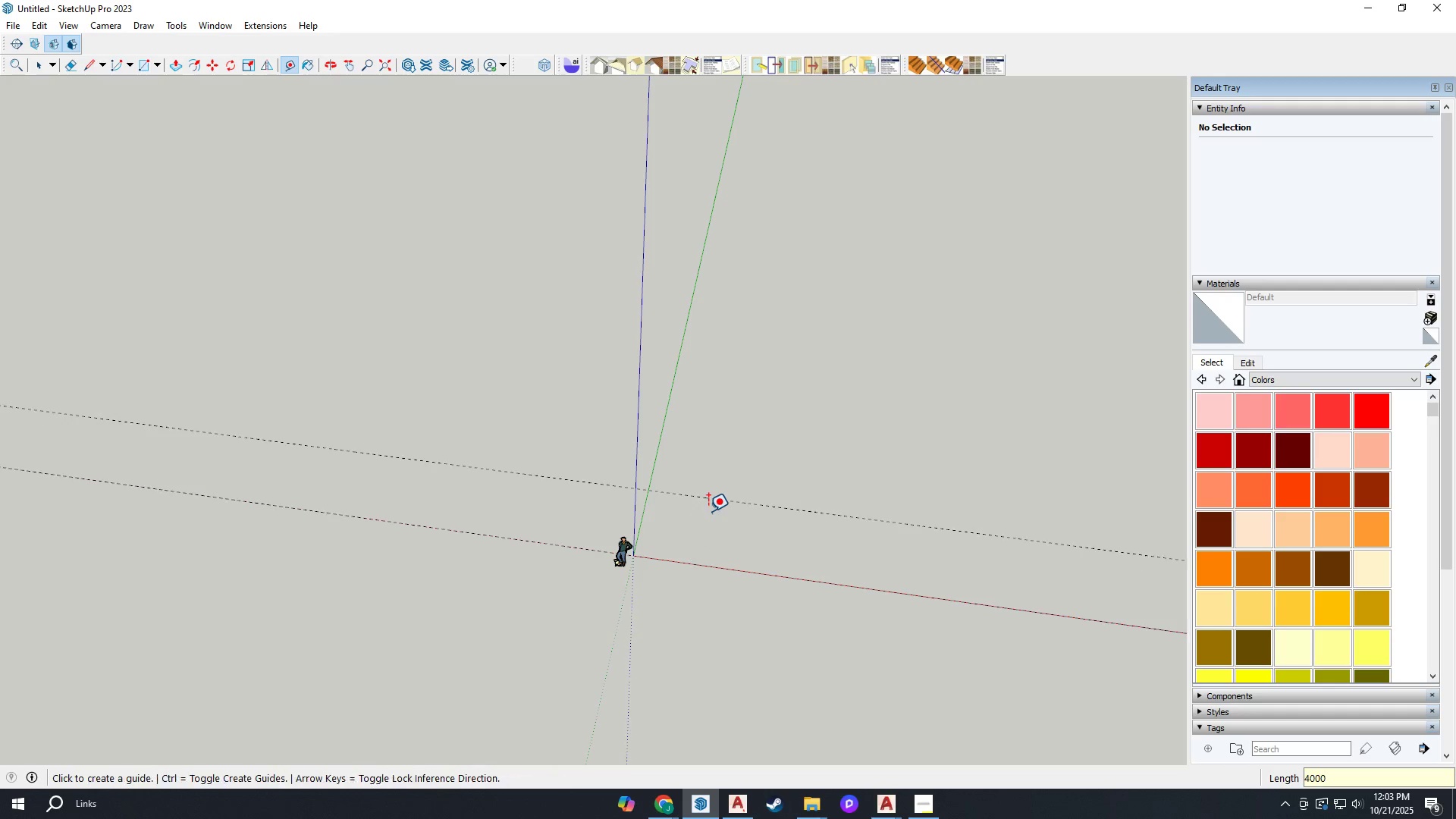 
key(Enter)
 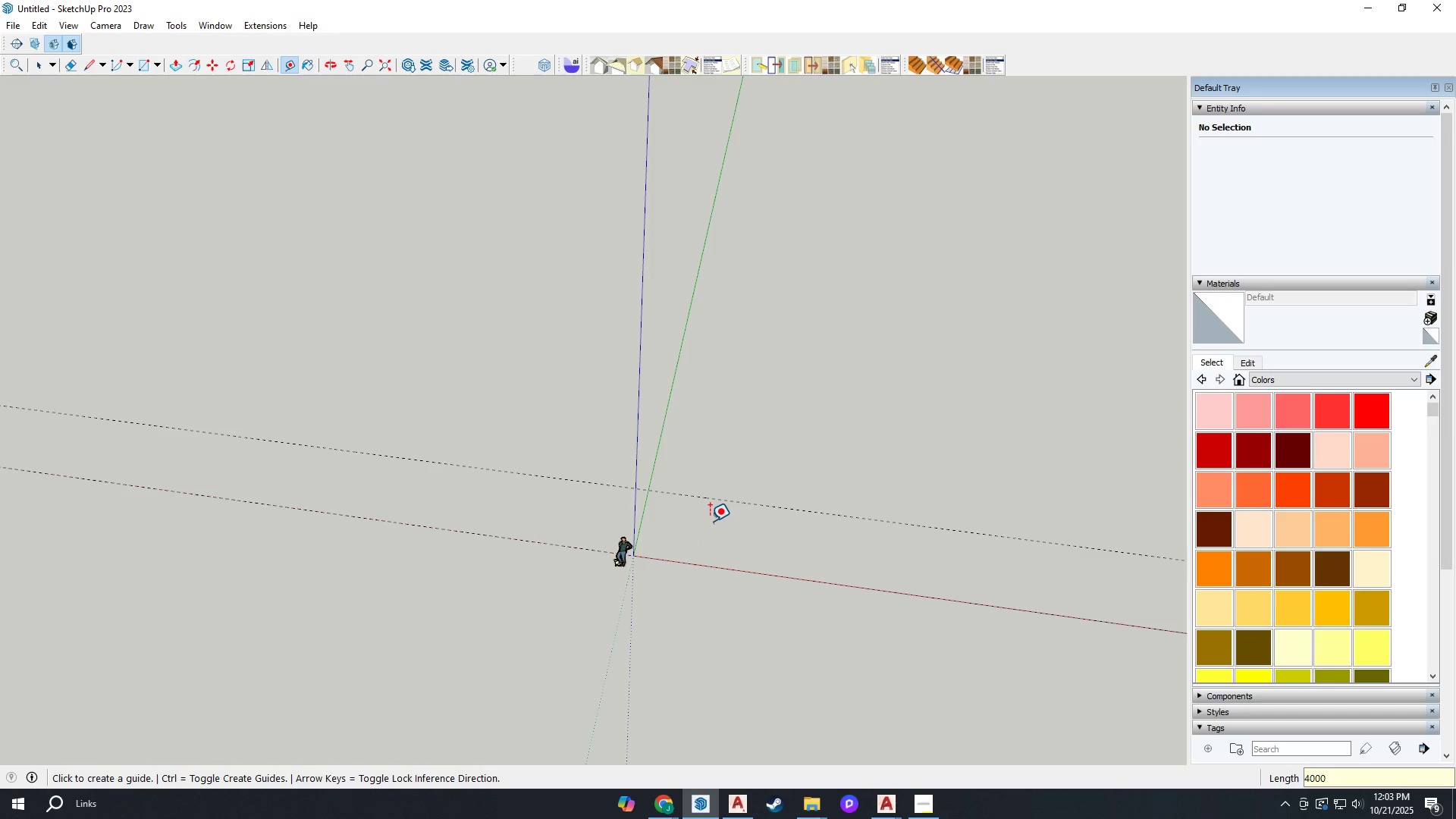 
scroll: coordinate [670, 553], scroll_direction: down, amount: 3.0
 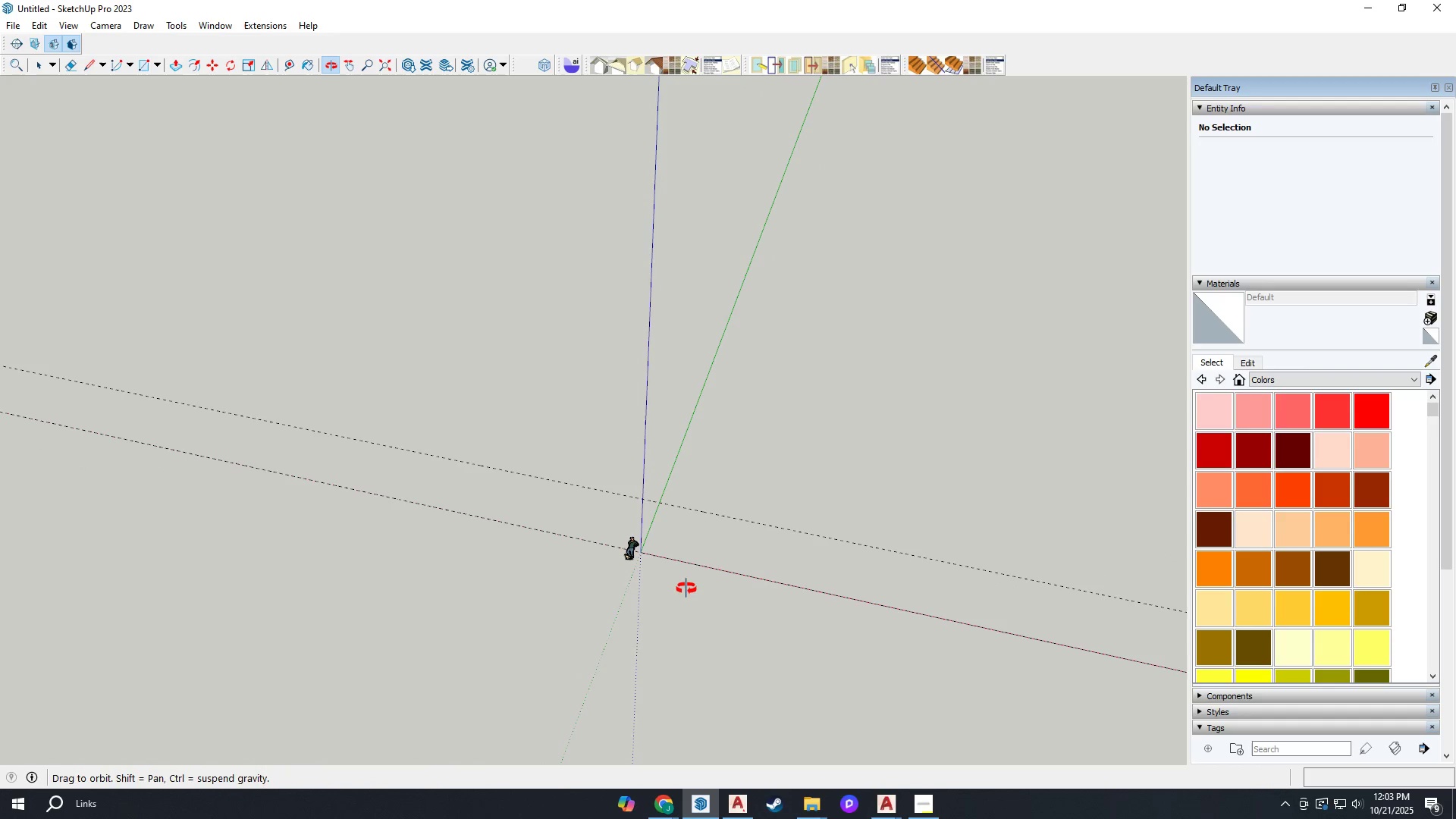 
scroll: coordinate [648, 475], scroll_direction: up, amount: 3.0
 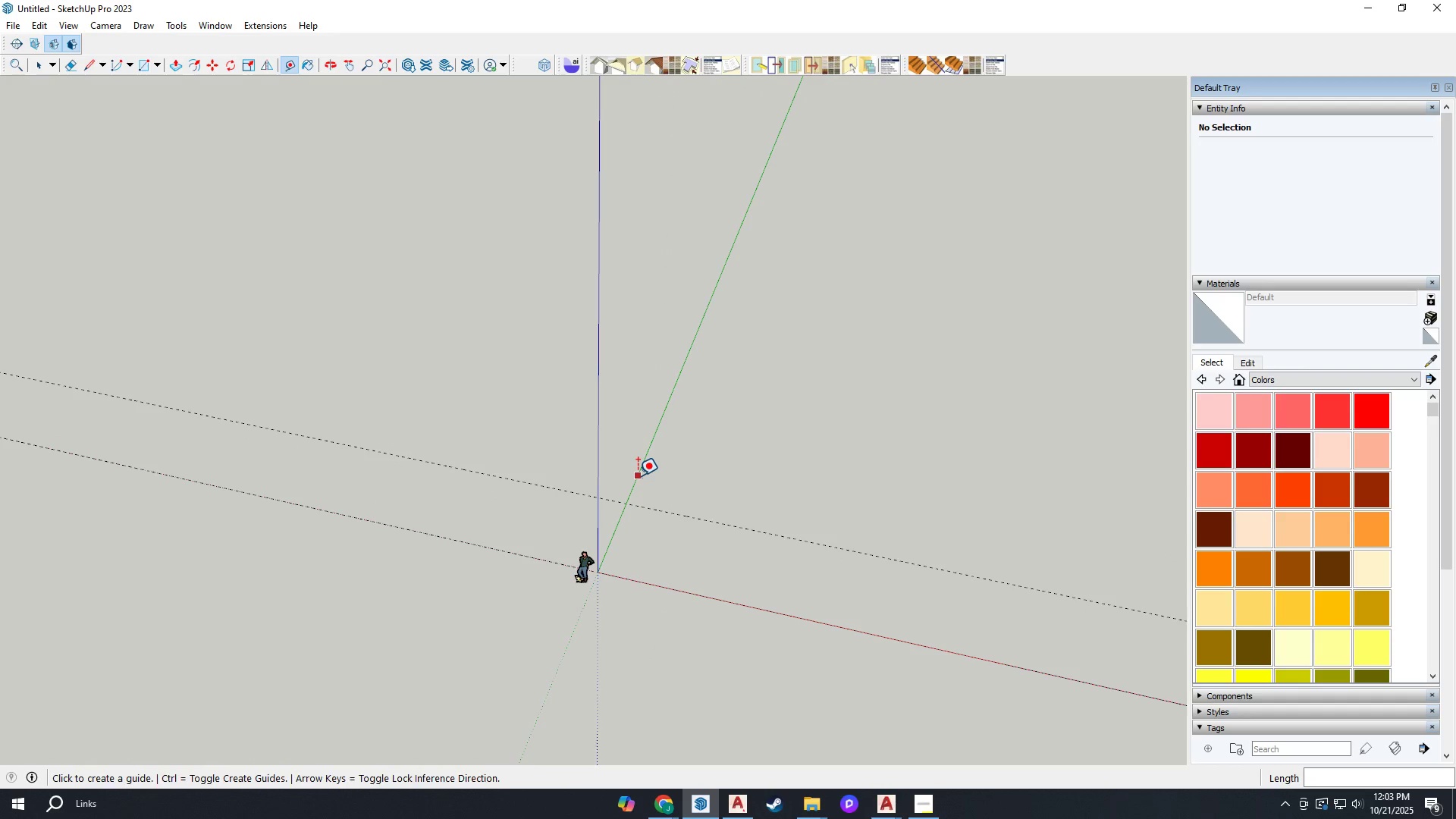 
left_click([638, 475])
 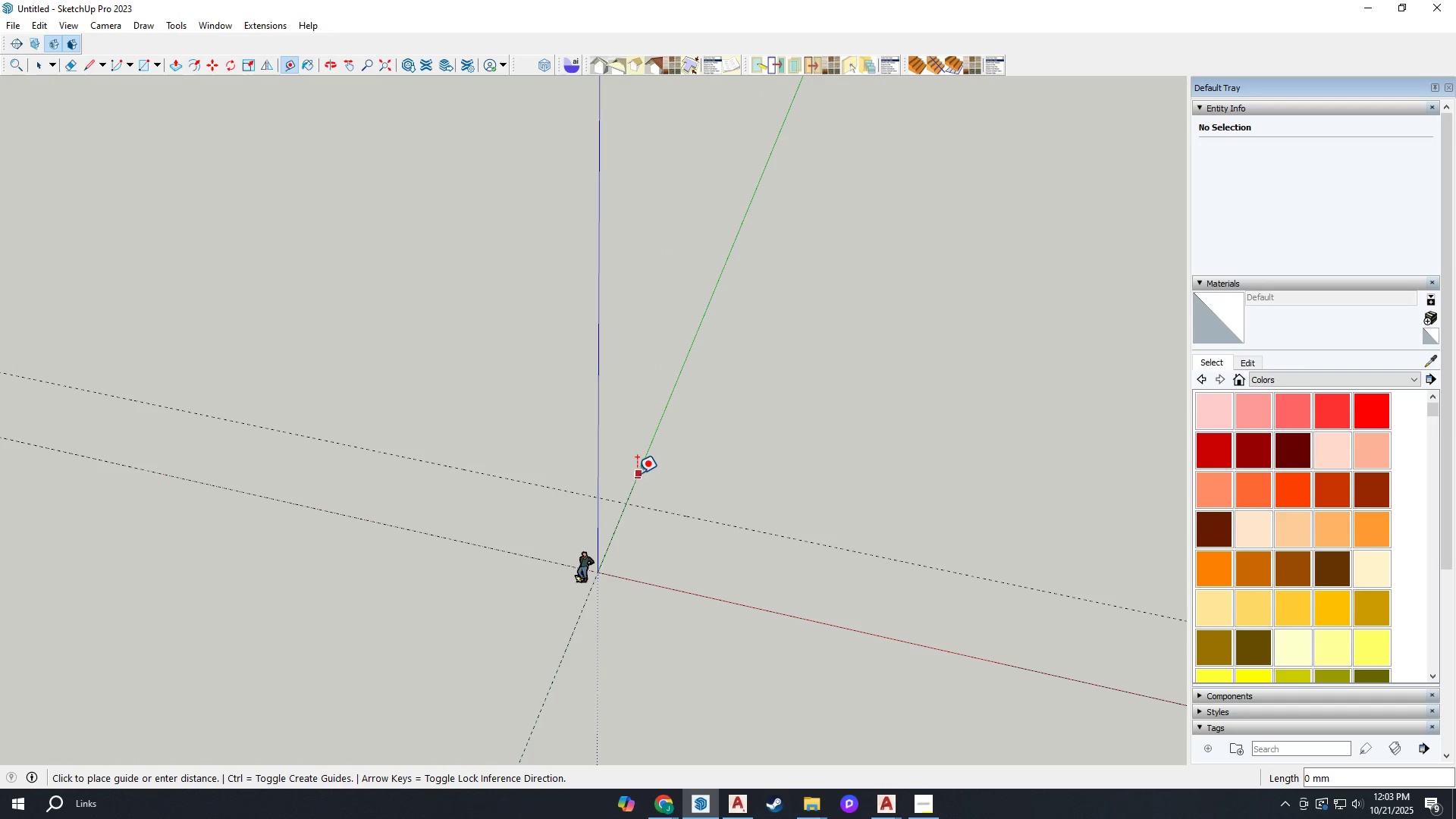 
left_click([635, 473])
 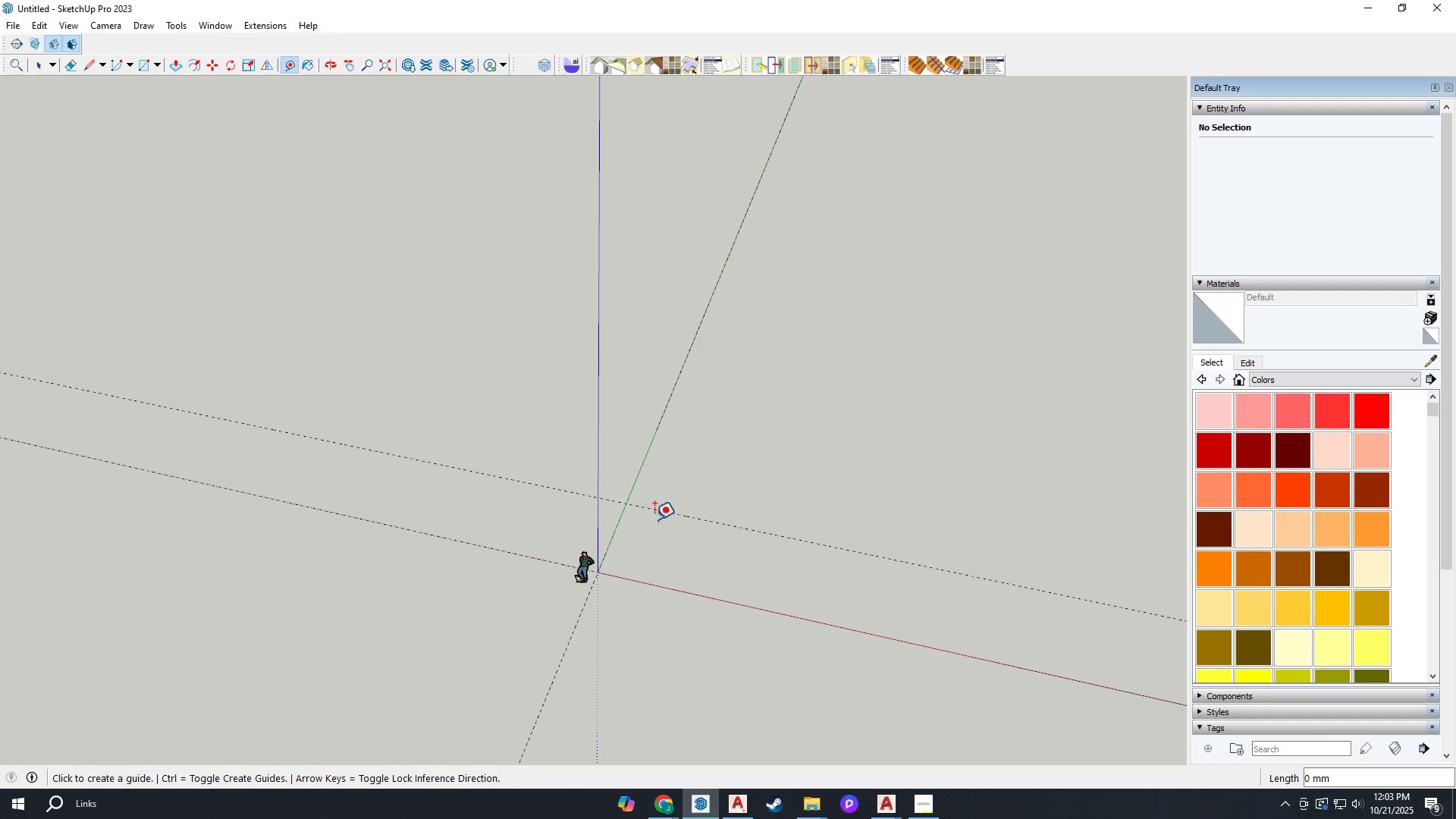 
left_click([636, 482])
 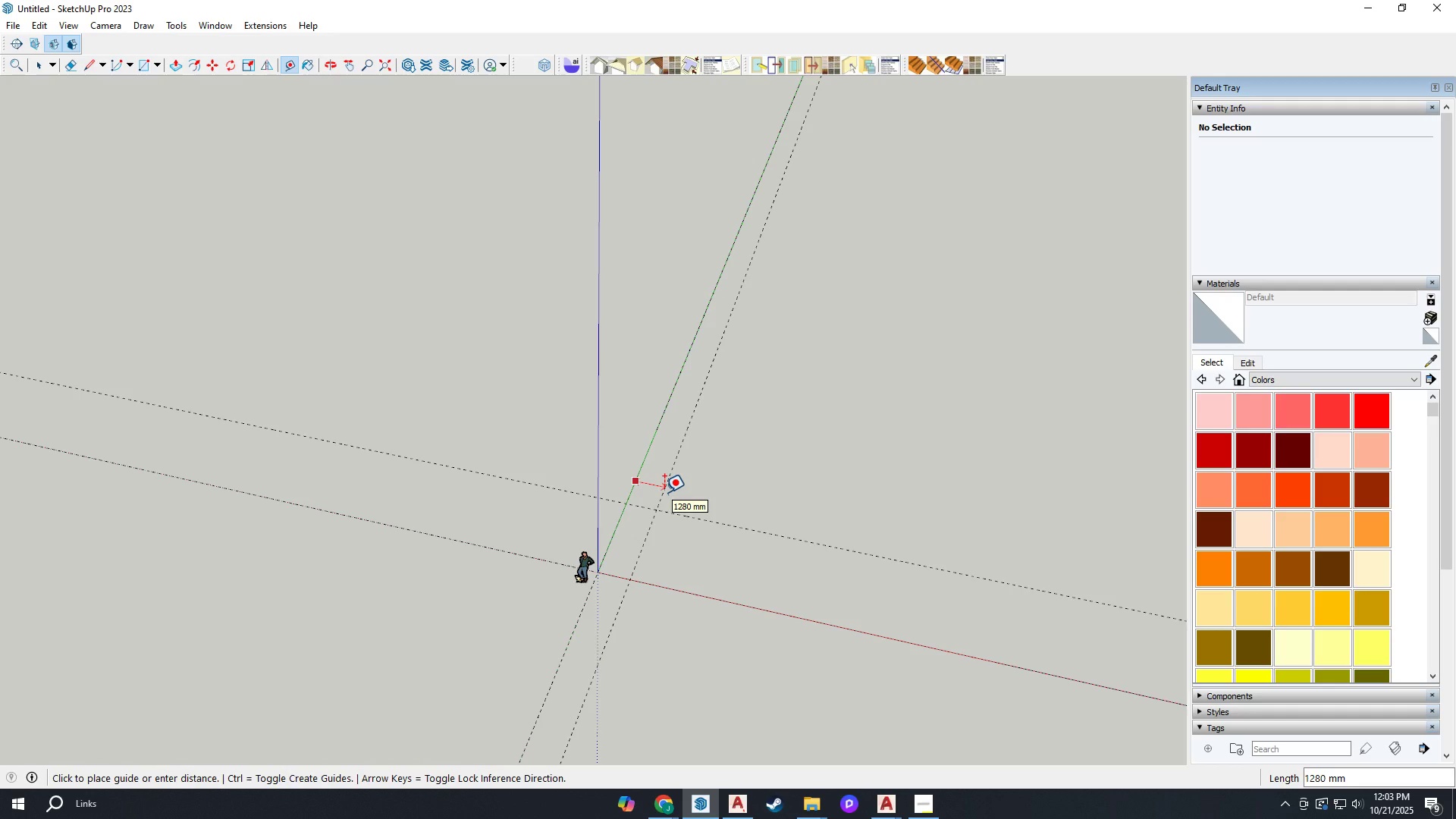 
type(1500)
 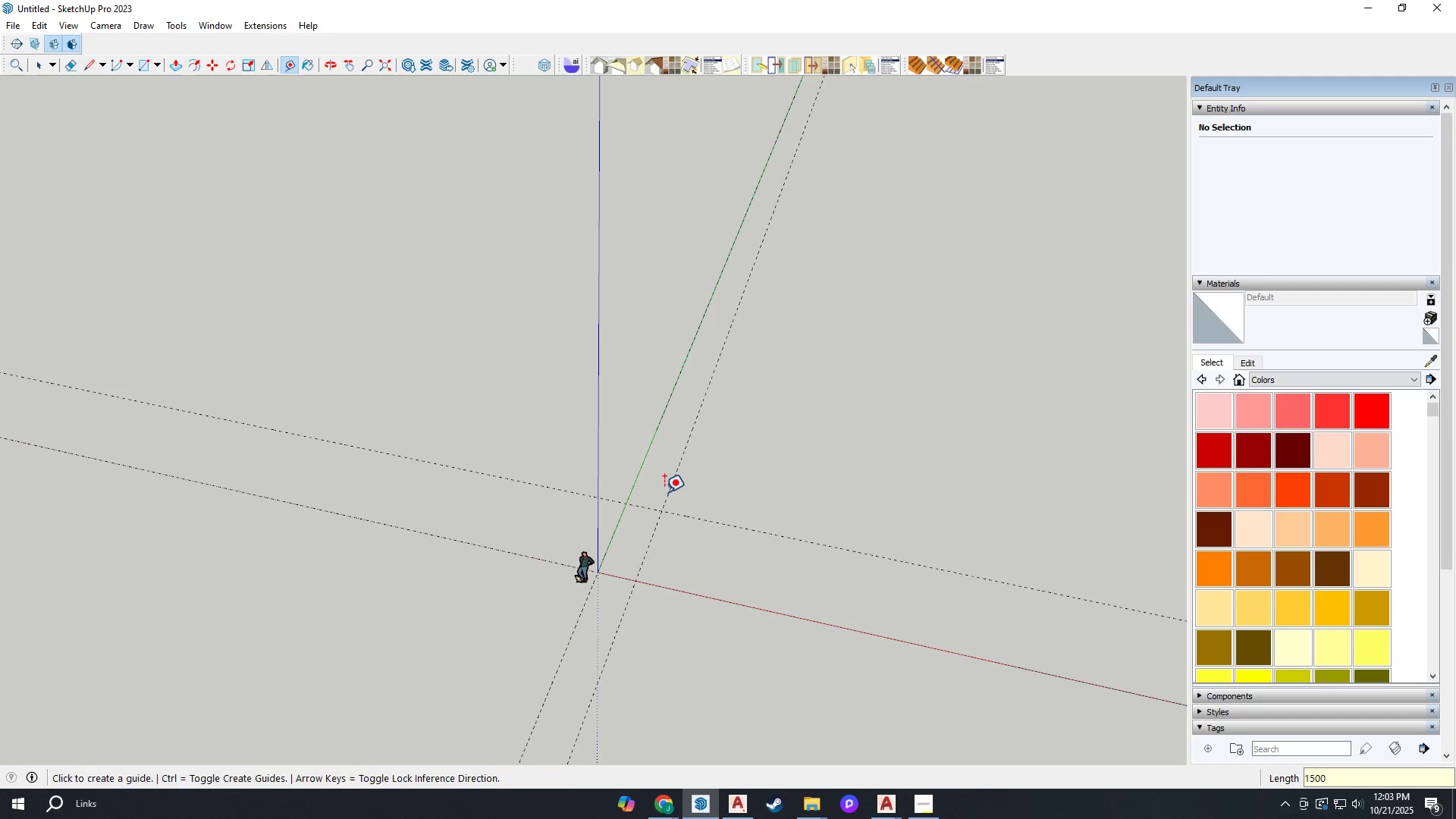 
key(Enter)
 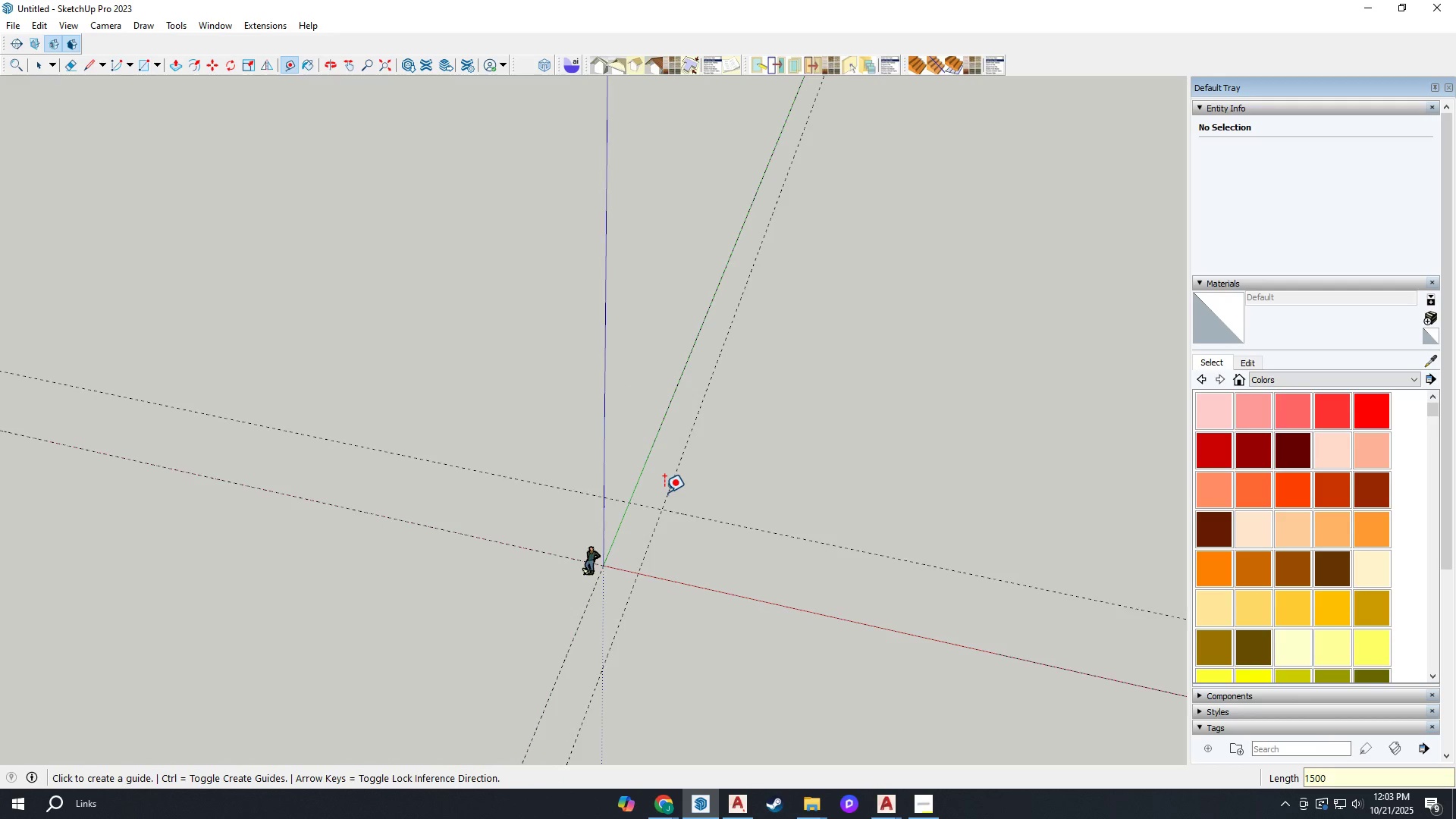 
scroll: coordinate [686, 532], scroll_direction: down, amount: 1.0
 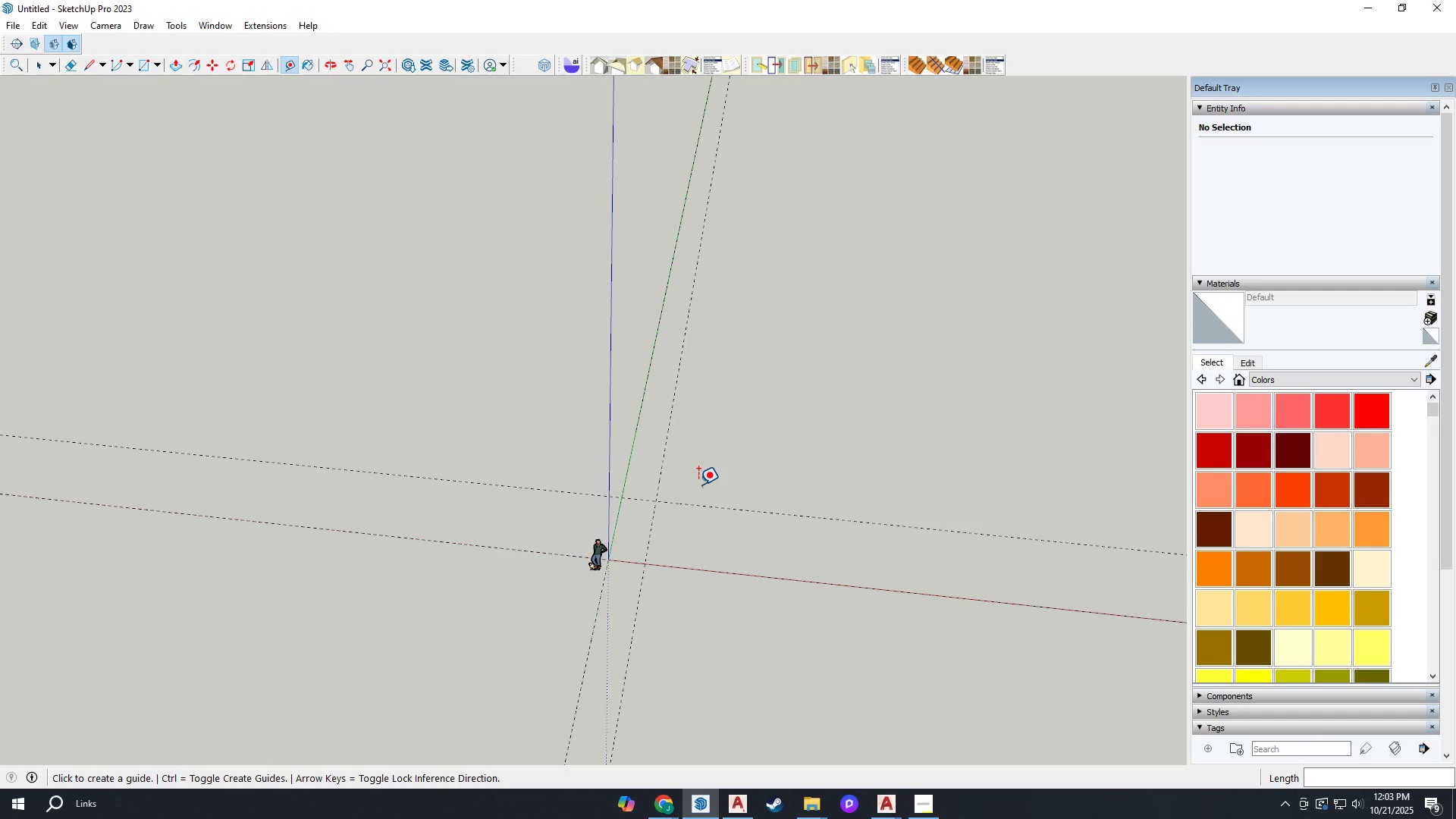 
wait(6.91)
 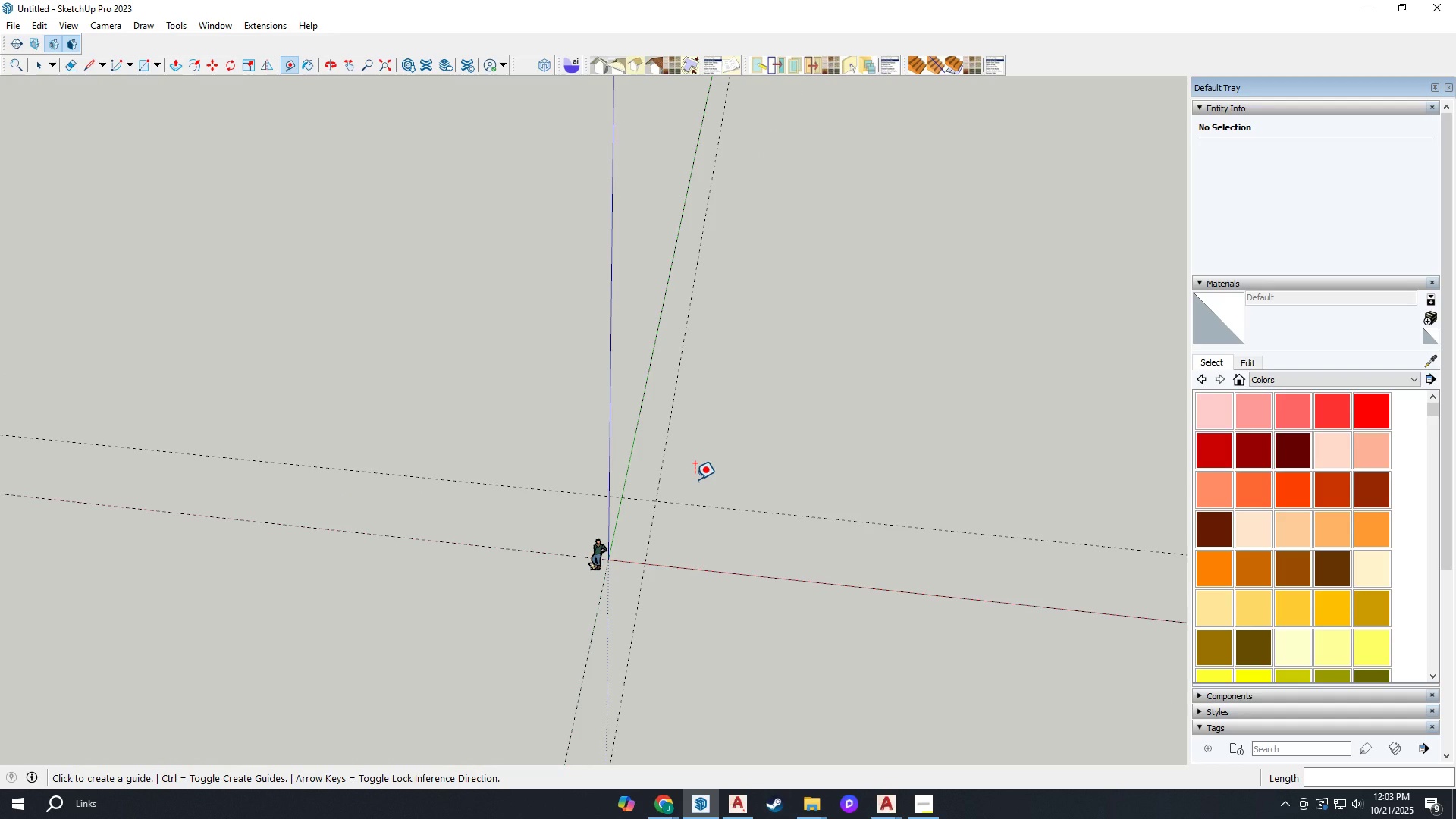 
left_click([660, 461])
 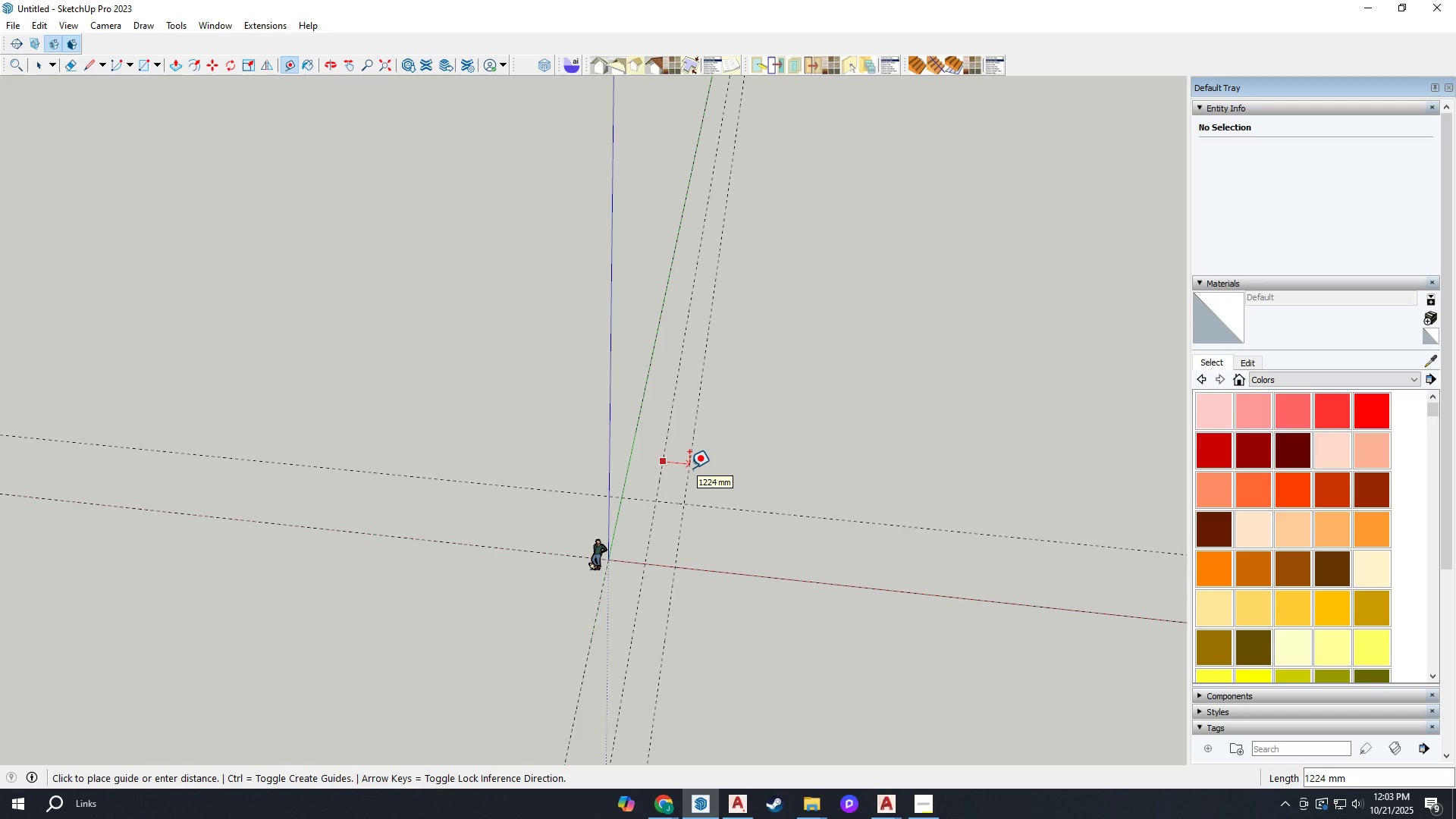 
type(5000)
 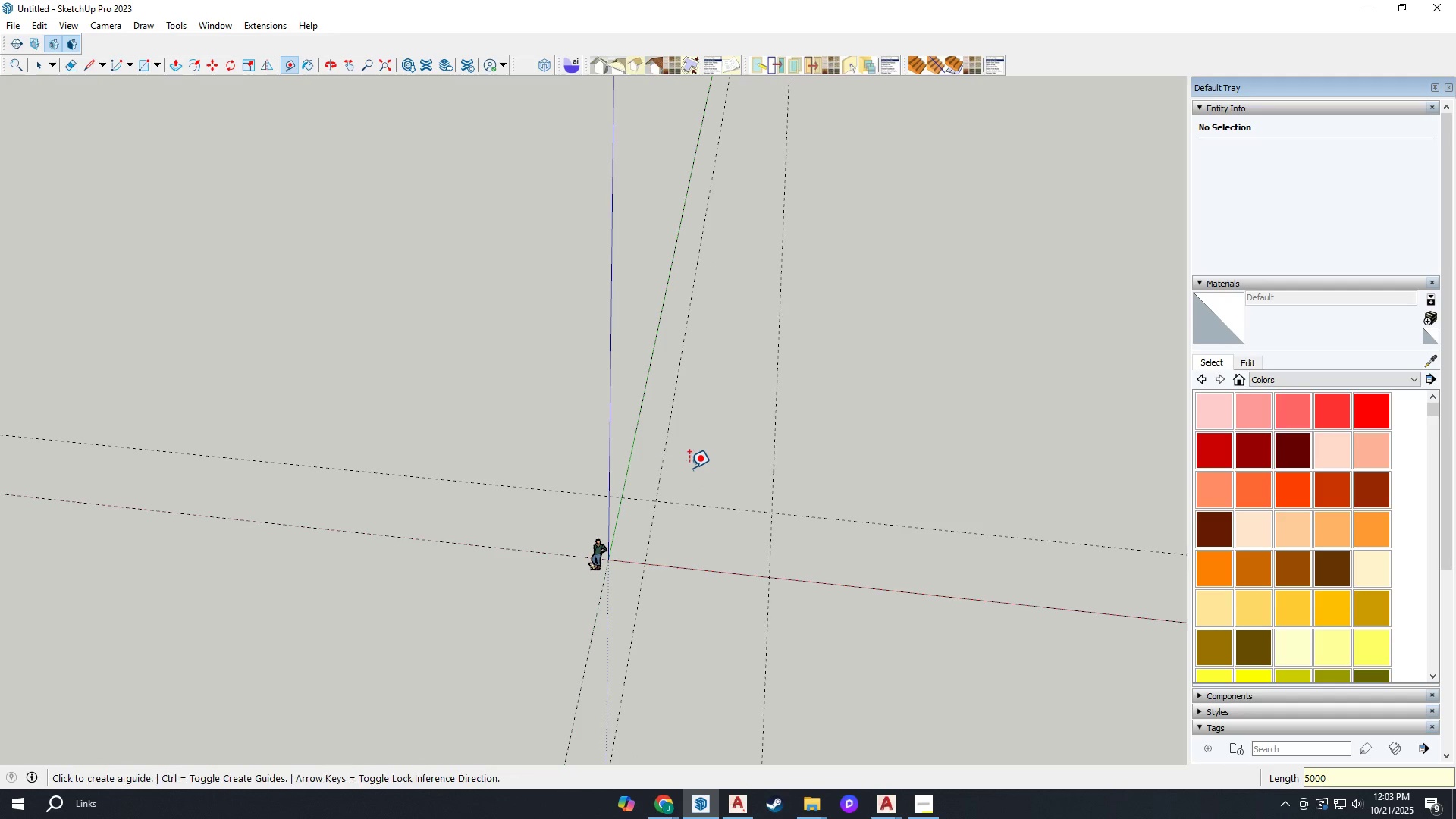 
key(Enter)
 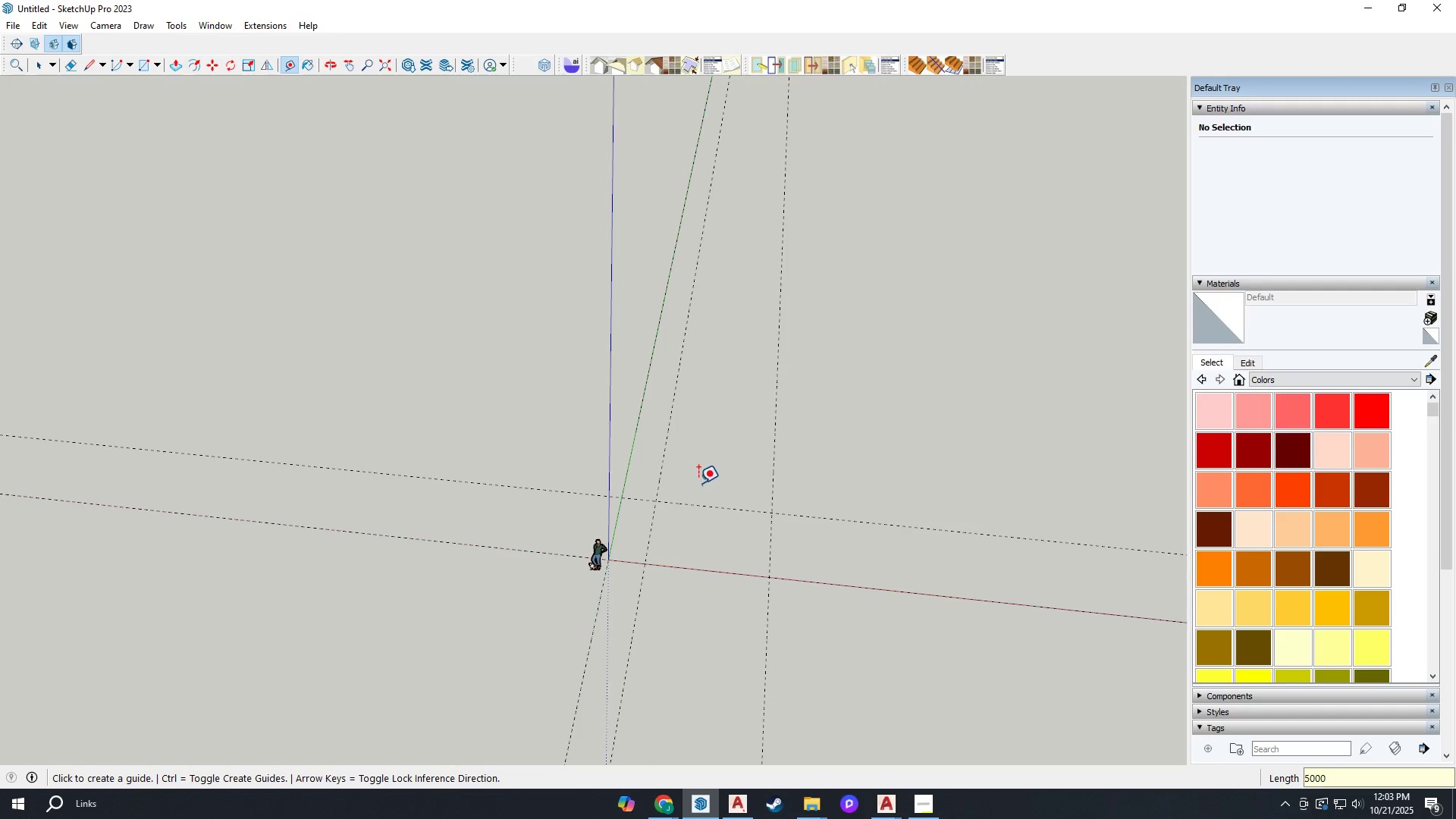 
scroll: coordinate [781, 491], scroll_direction: up, amount: 2.0
 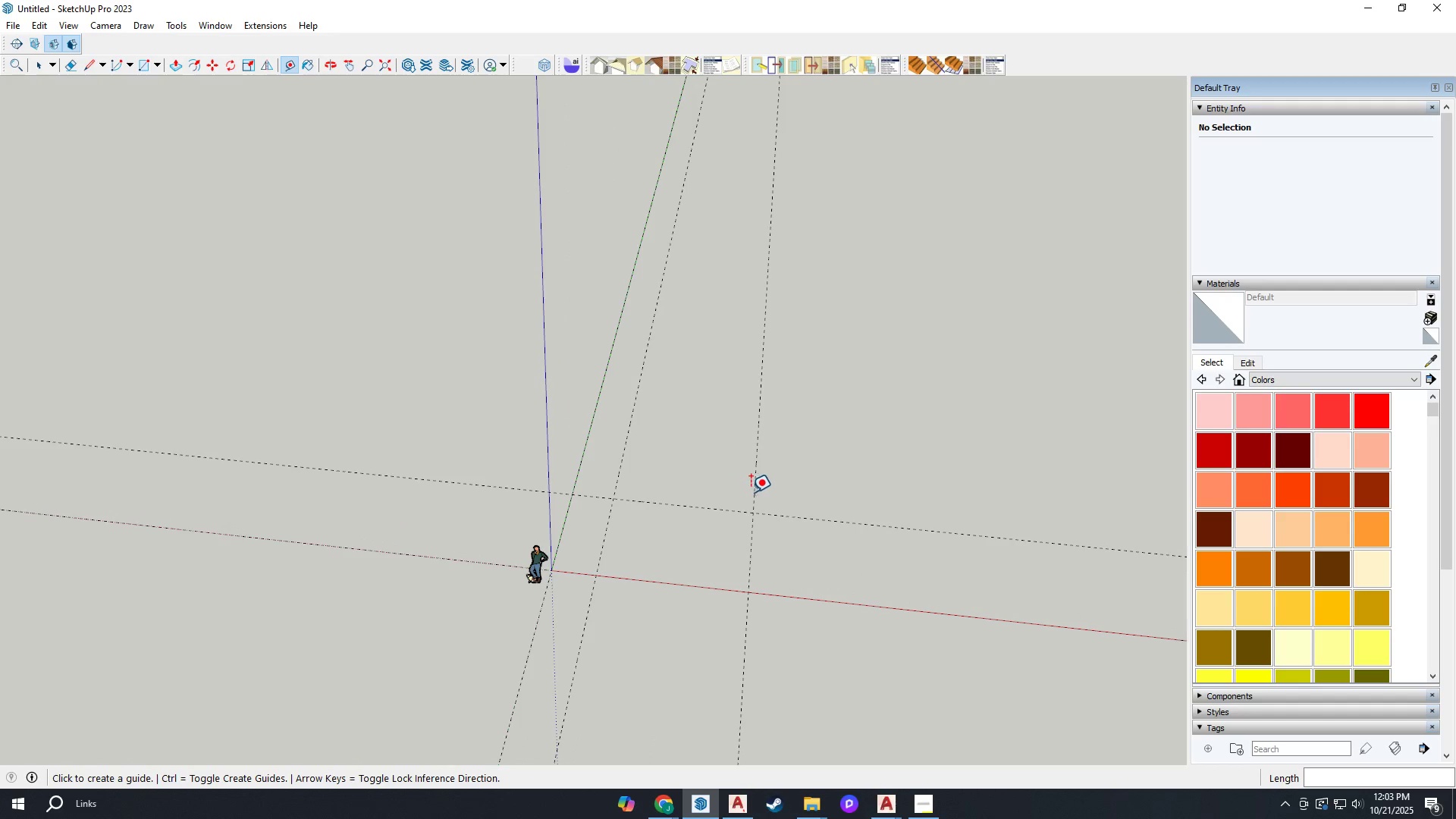 
left_click([752, 493])
 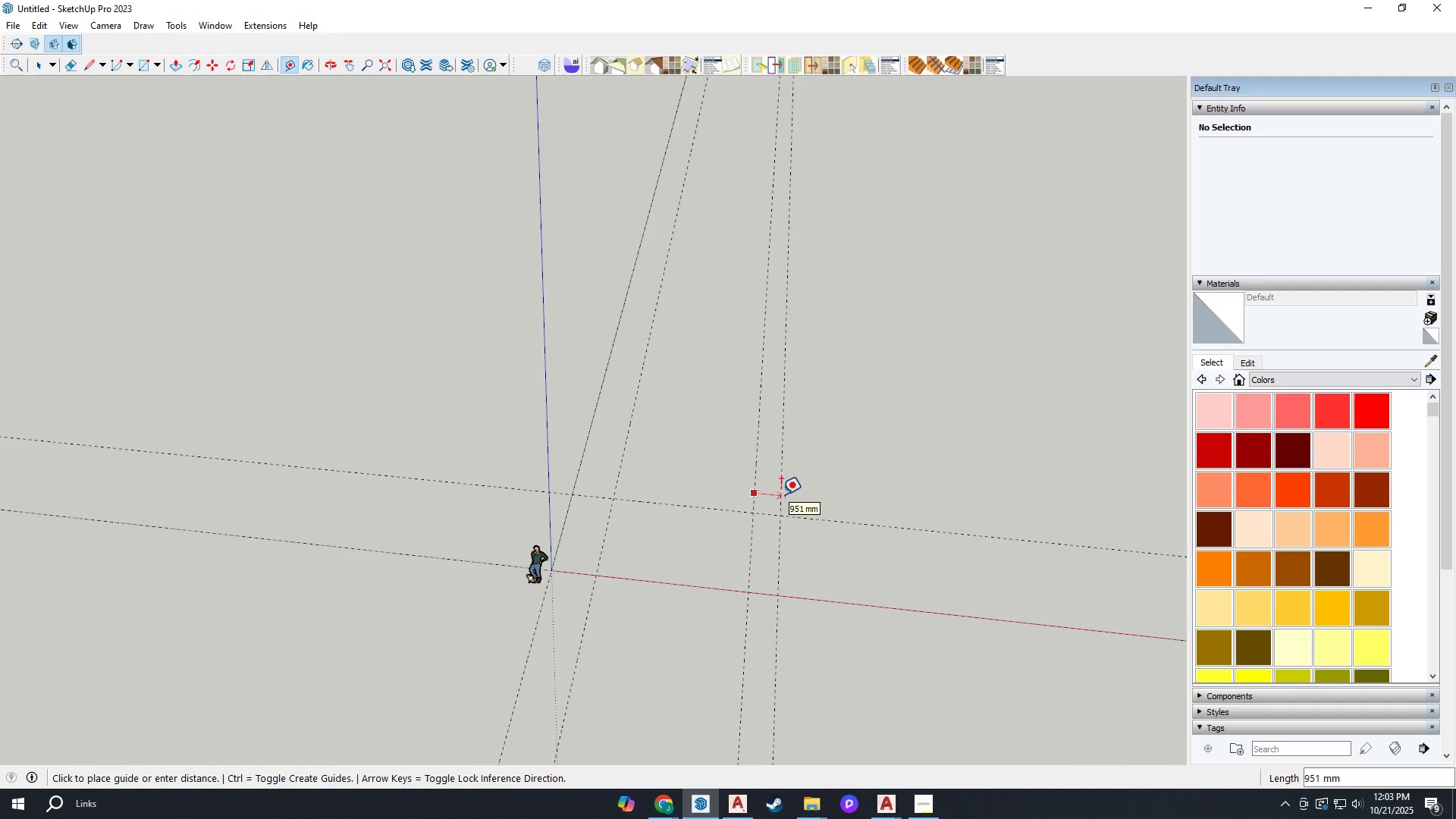 
type(3000)
 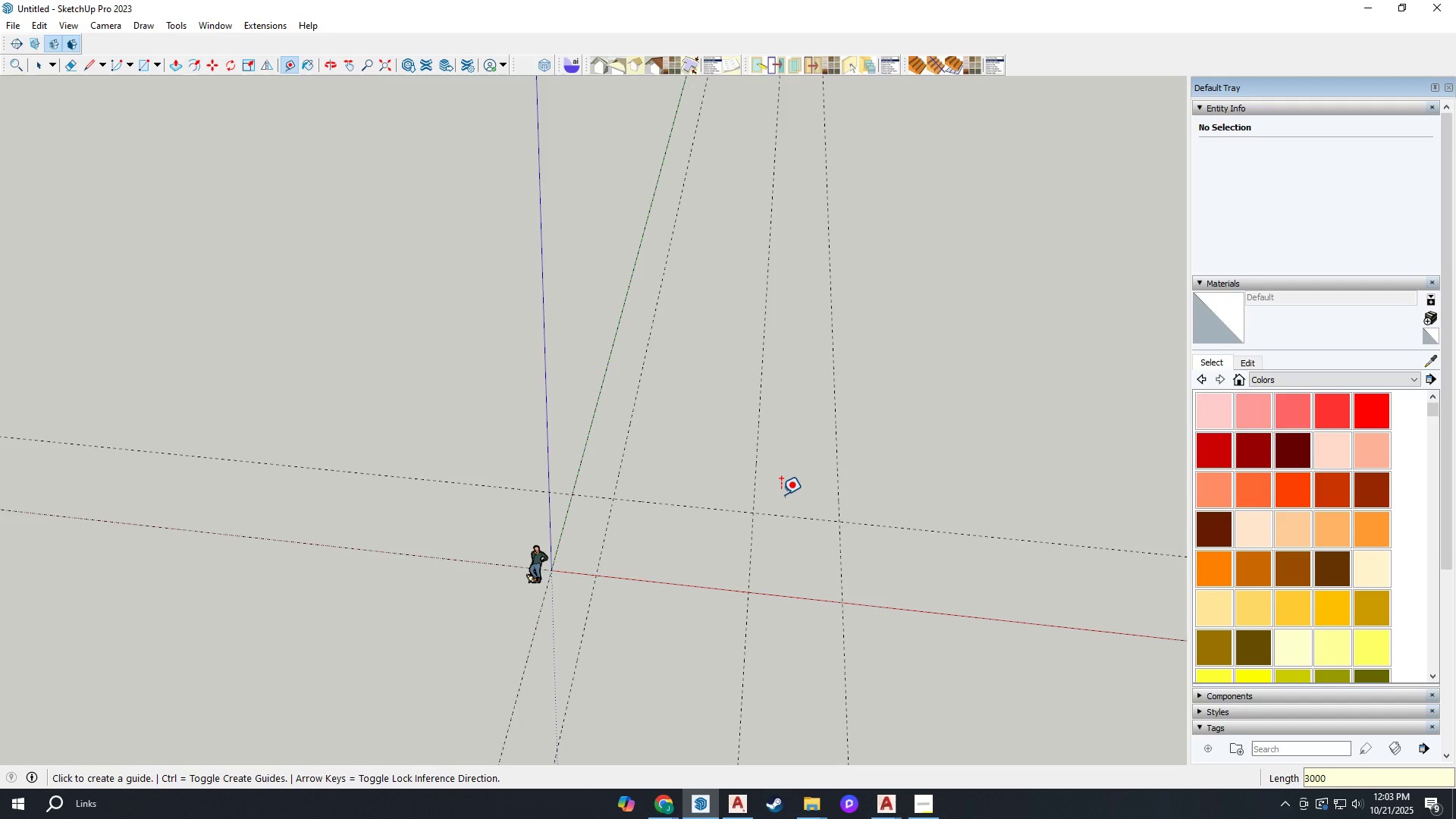 
key(Enter)
 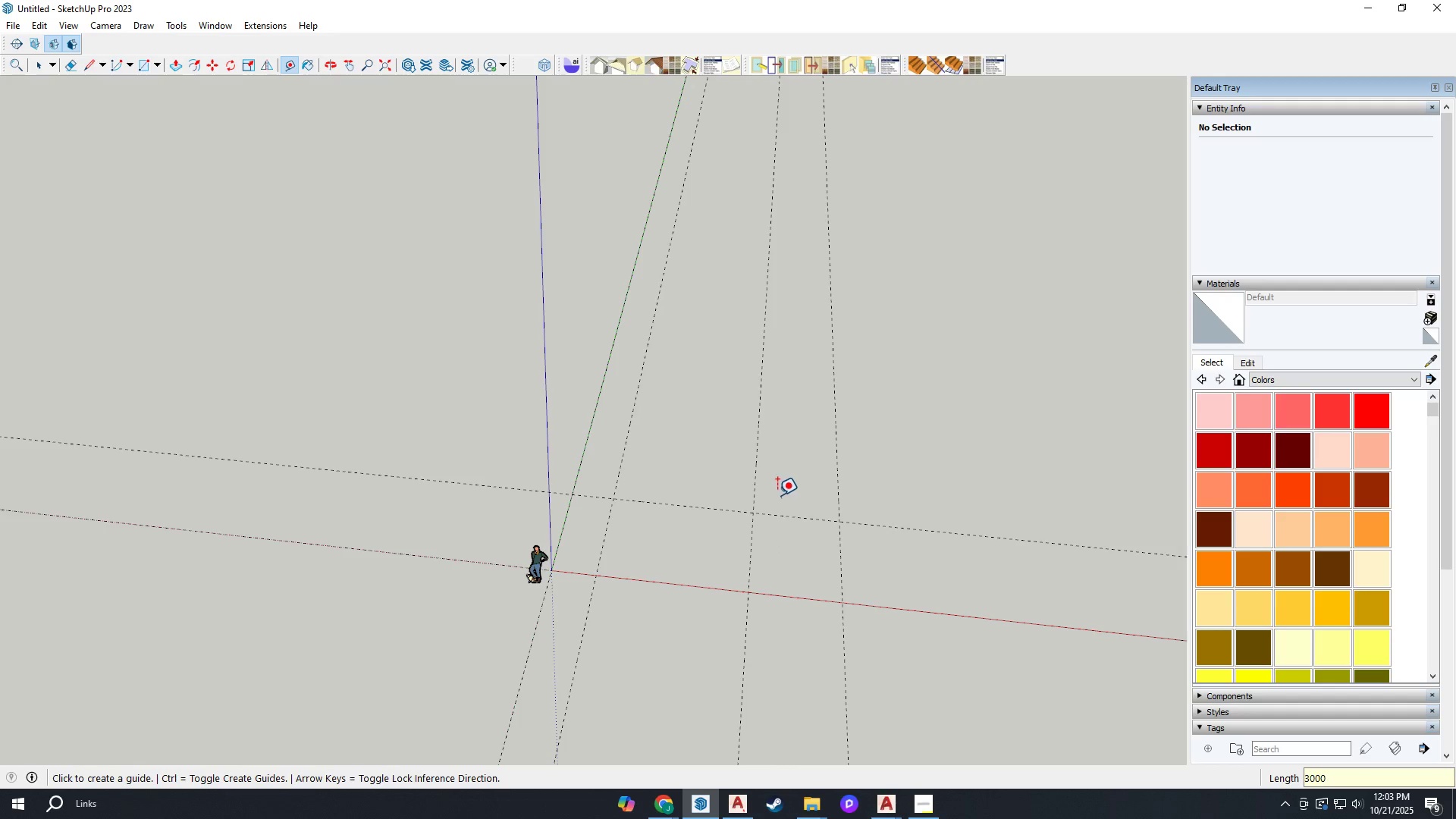 
scroll: coordinate [858, 512], scroll_direction: none, amount: 0.0
 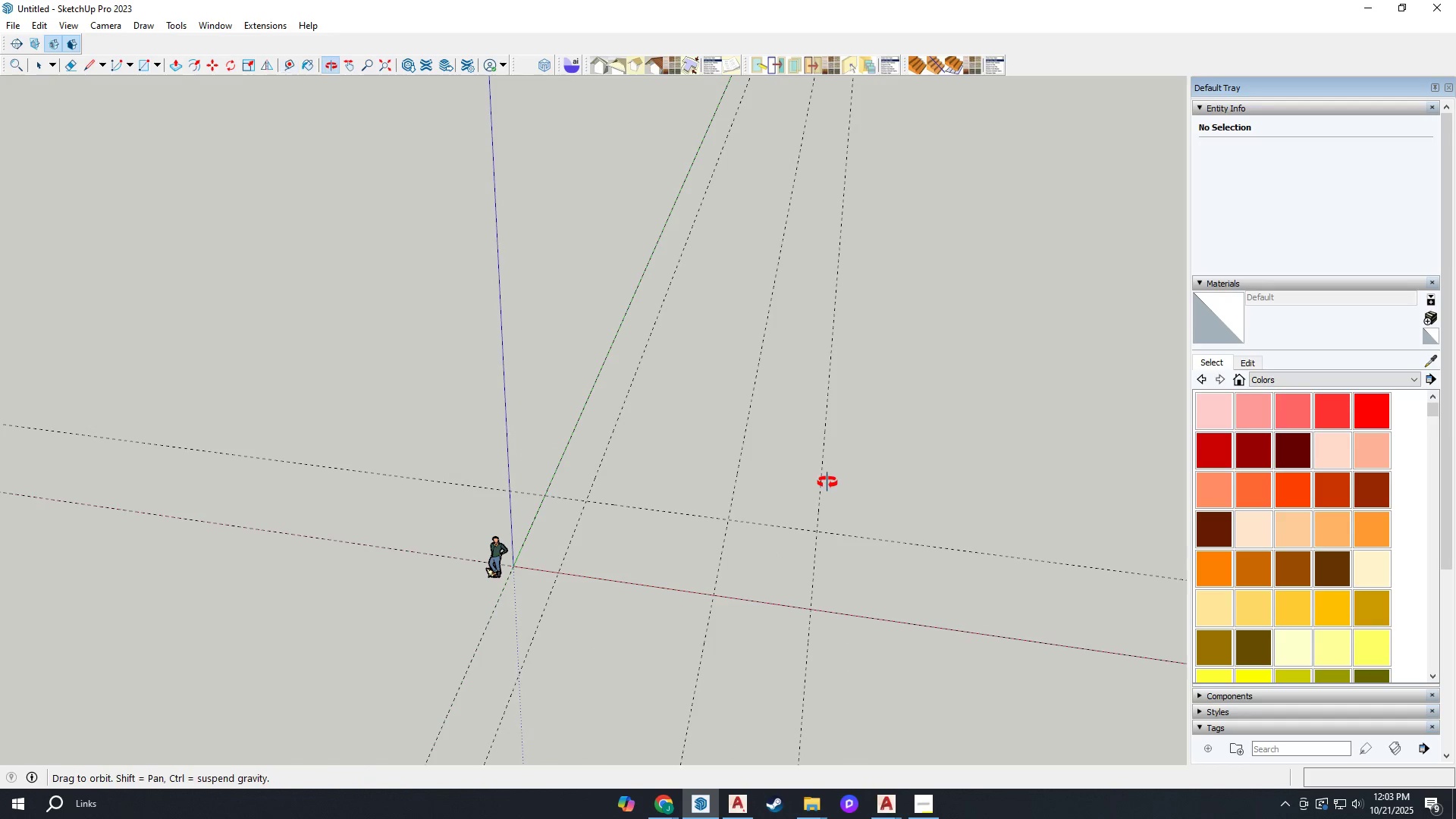 
scroll: coordinate [820, 500], scroll_direction: up, amount: 2.0
 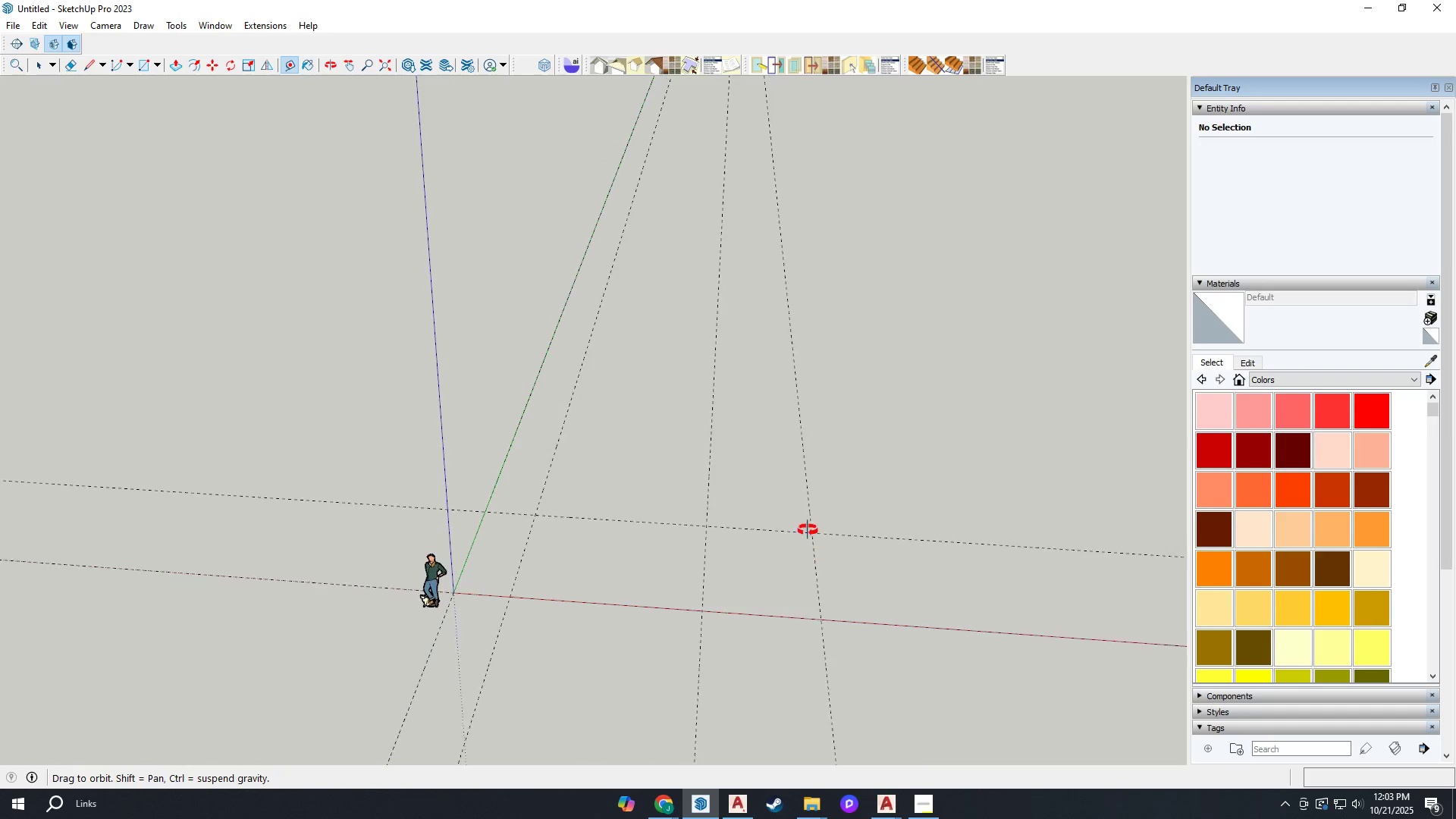 
wait(5.78)
 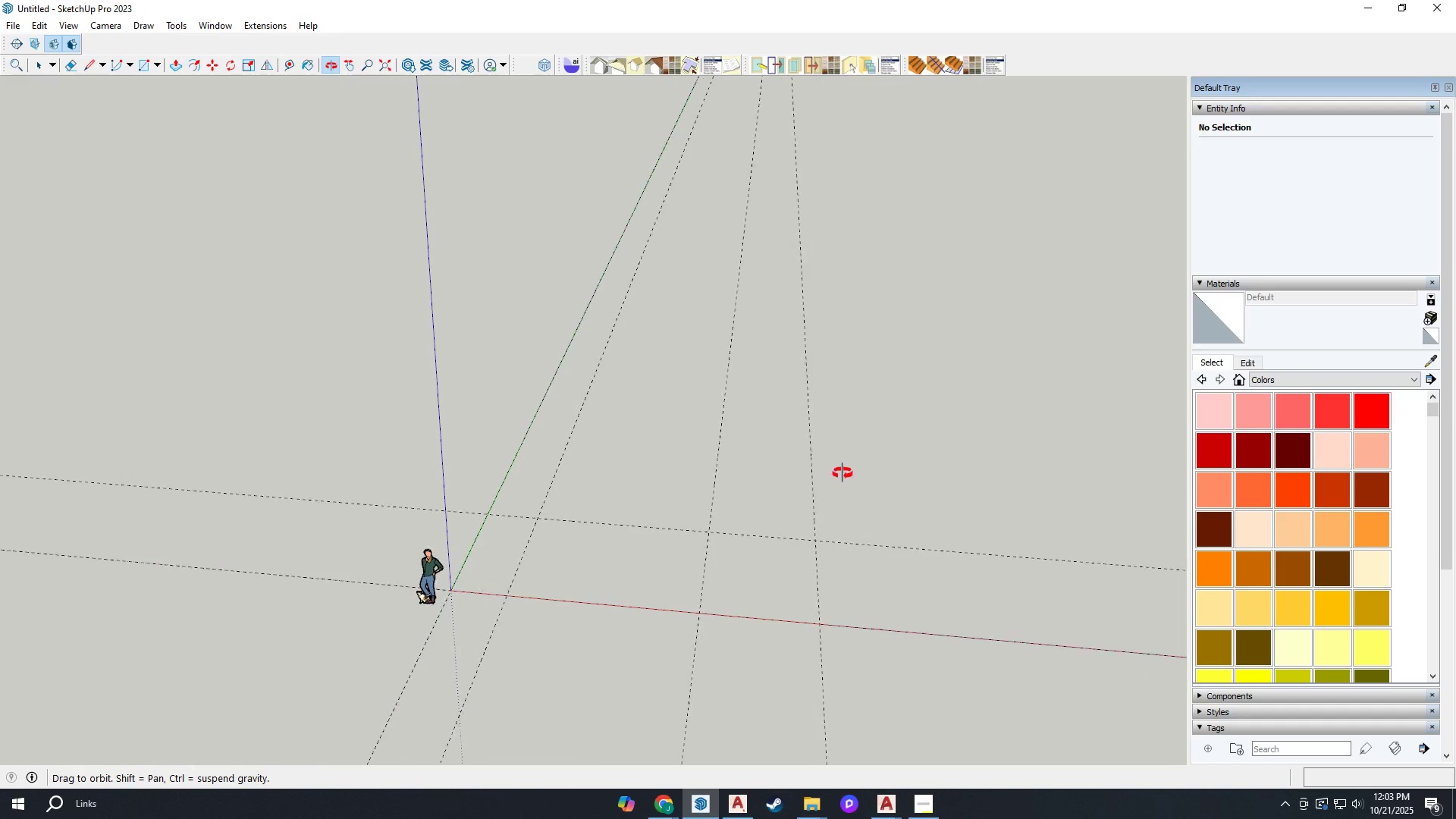 
scroll: coordinate [656, 537], scroll_direction: up, amount: 2.0
 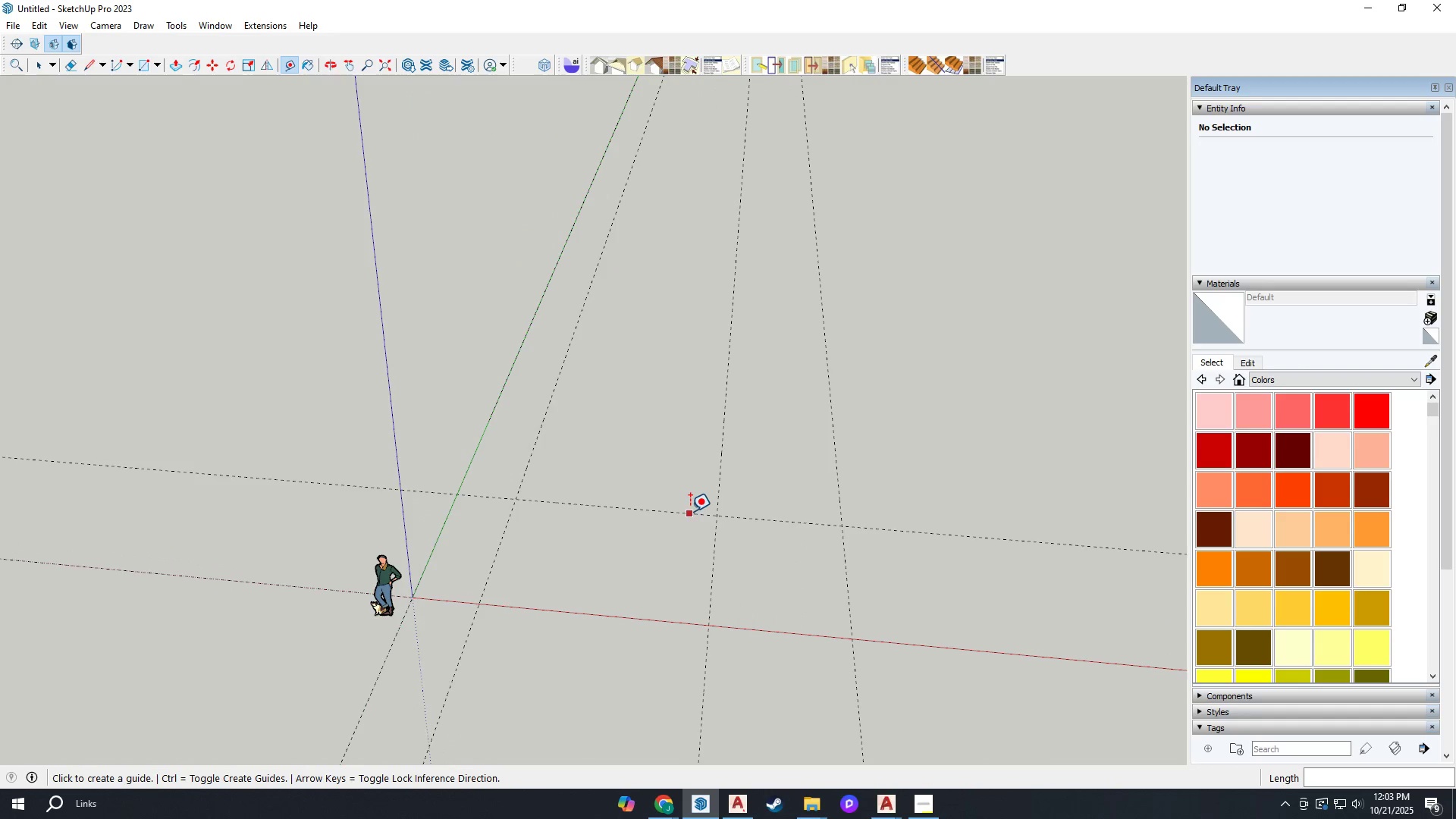 
left_click([690, 511])
 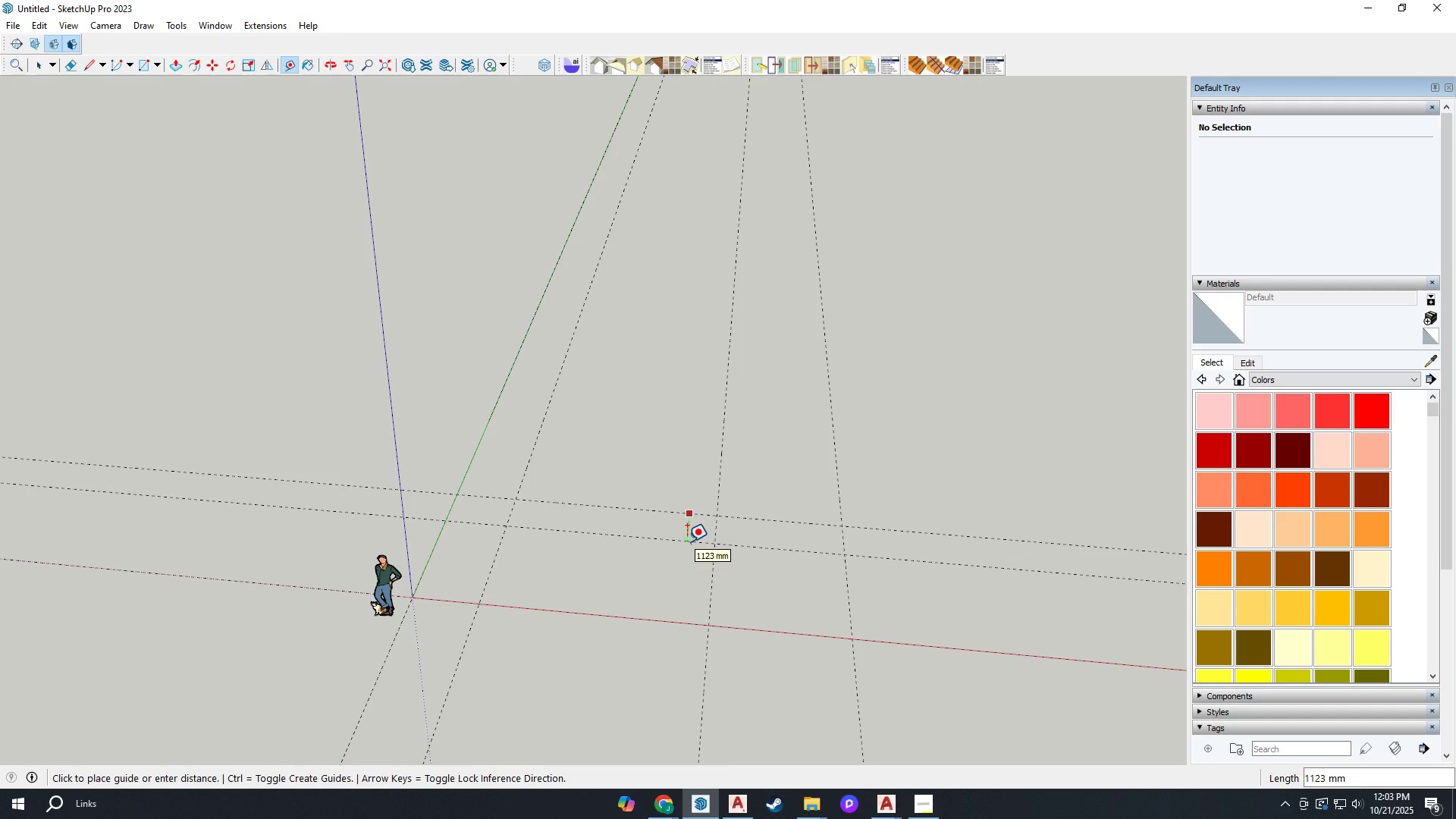 
type(2000)
 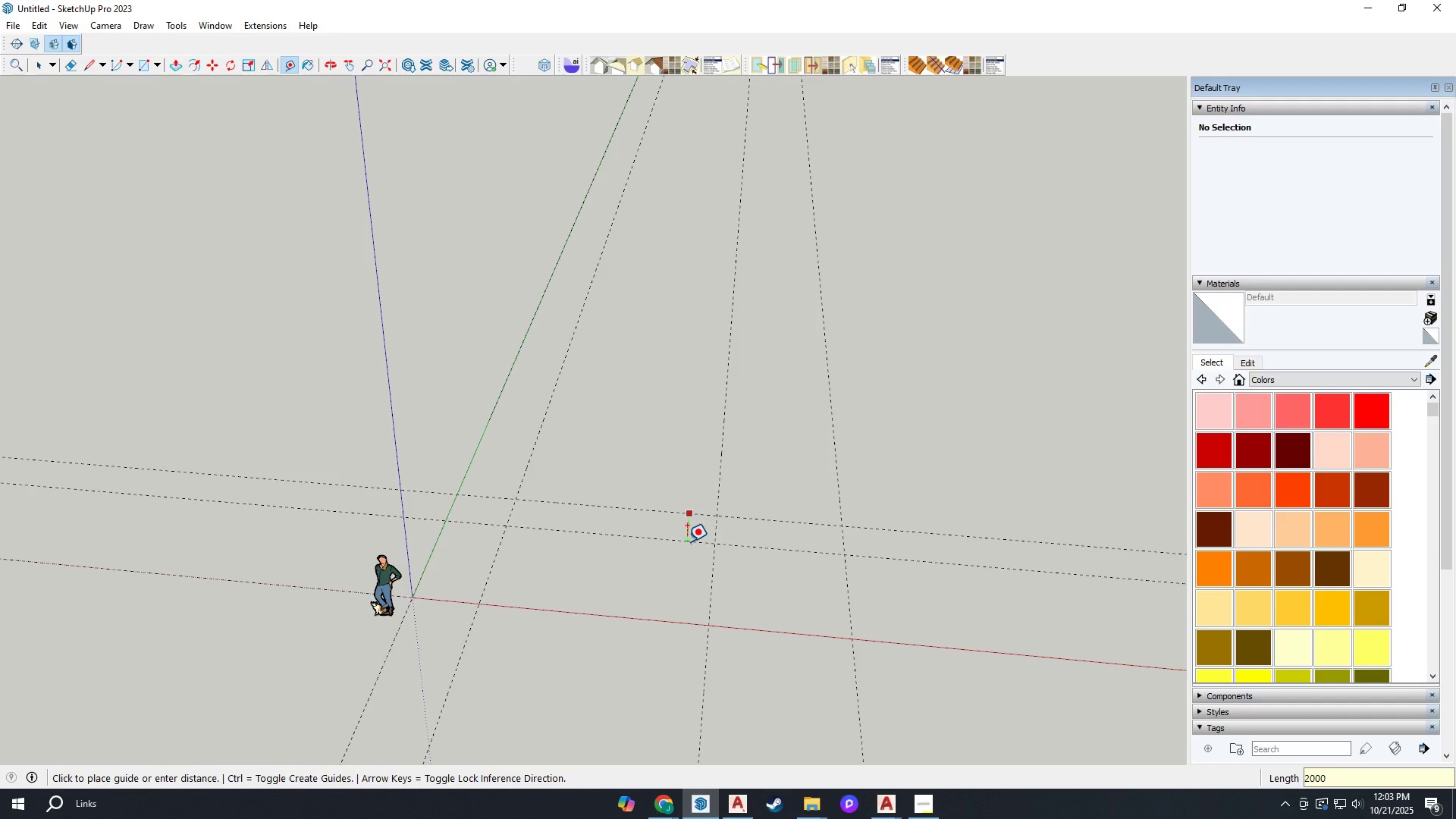 
key(Enter)
 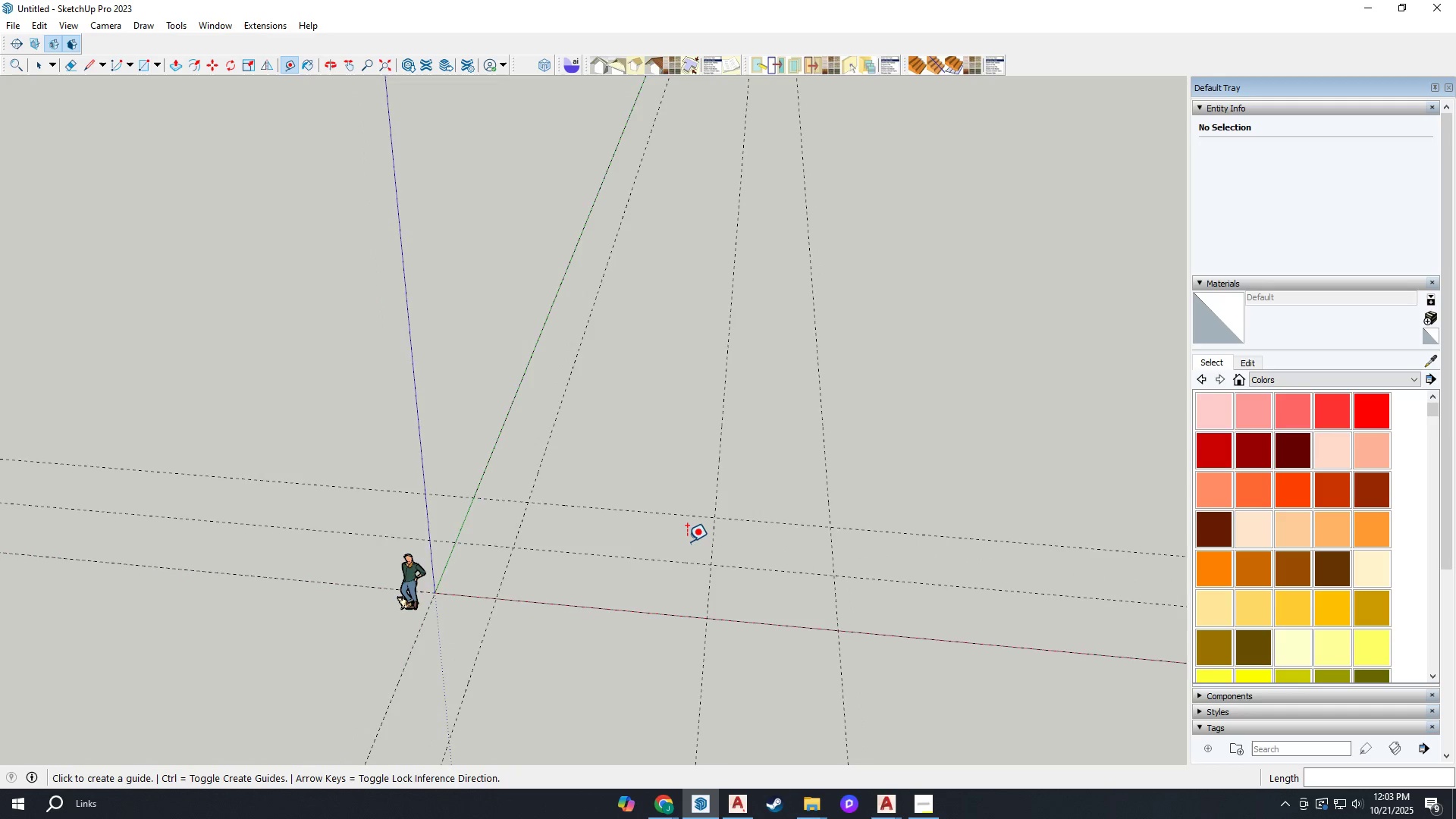 
scroll: coordinate [687, 541], scroll_direction: down, amount: 2.0
 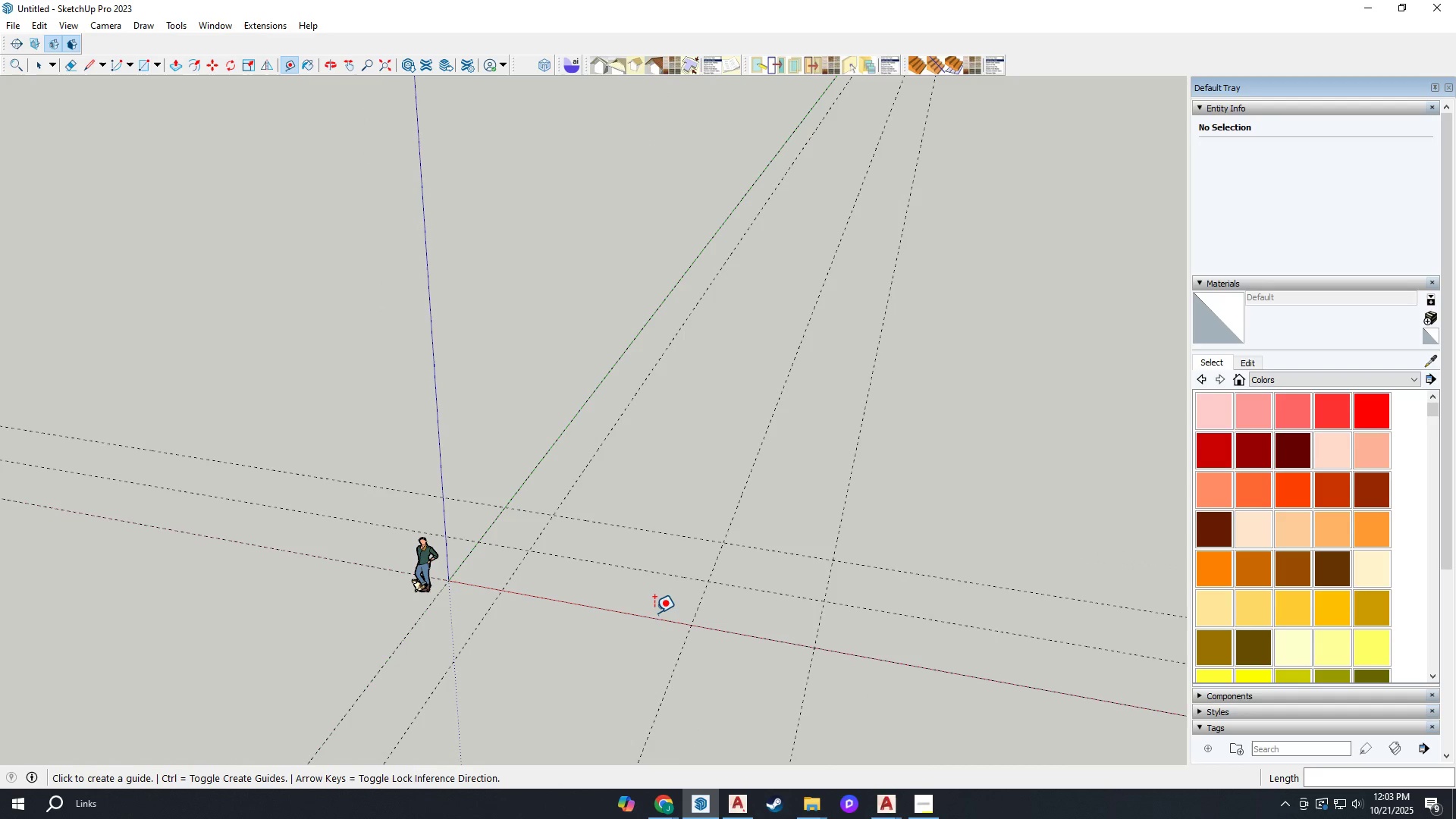 
left_click([651, 618])
 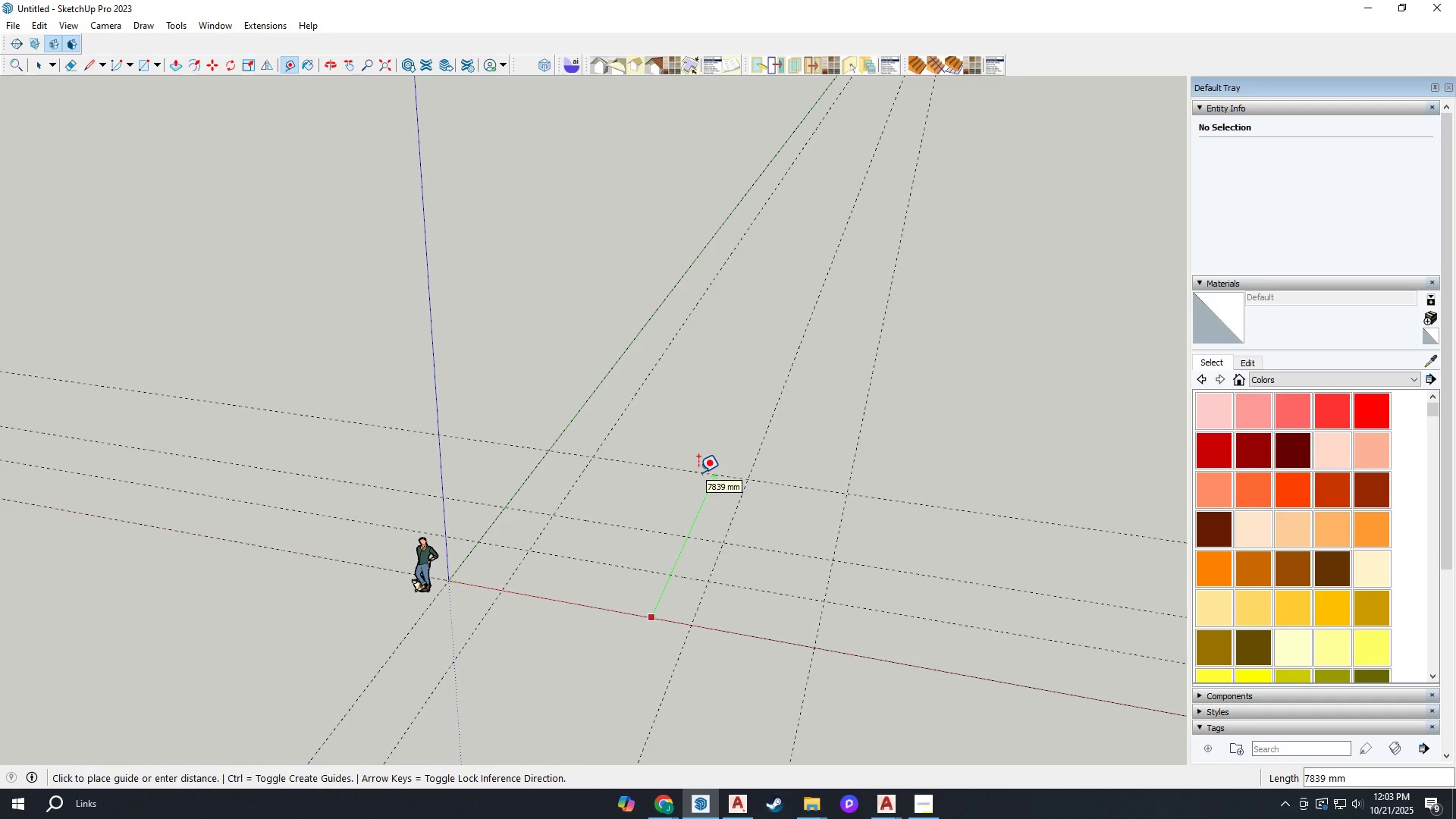 
wait(6.43)
 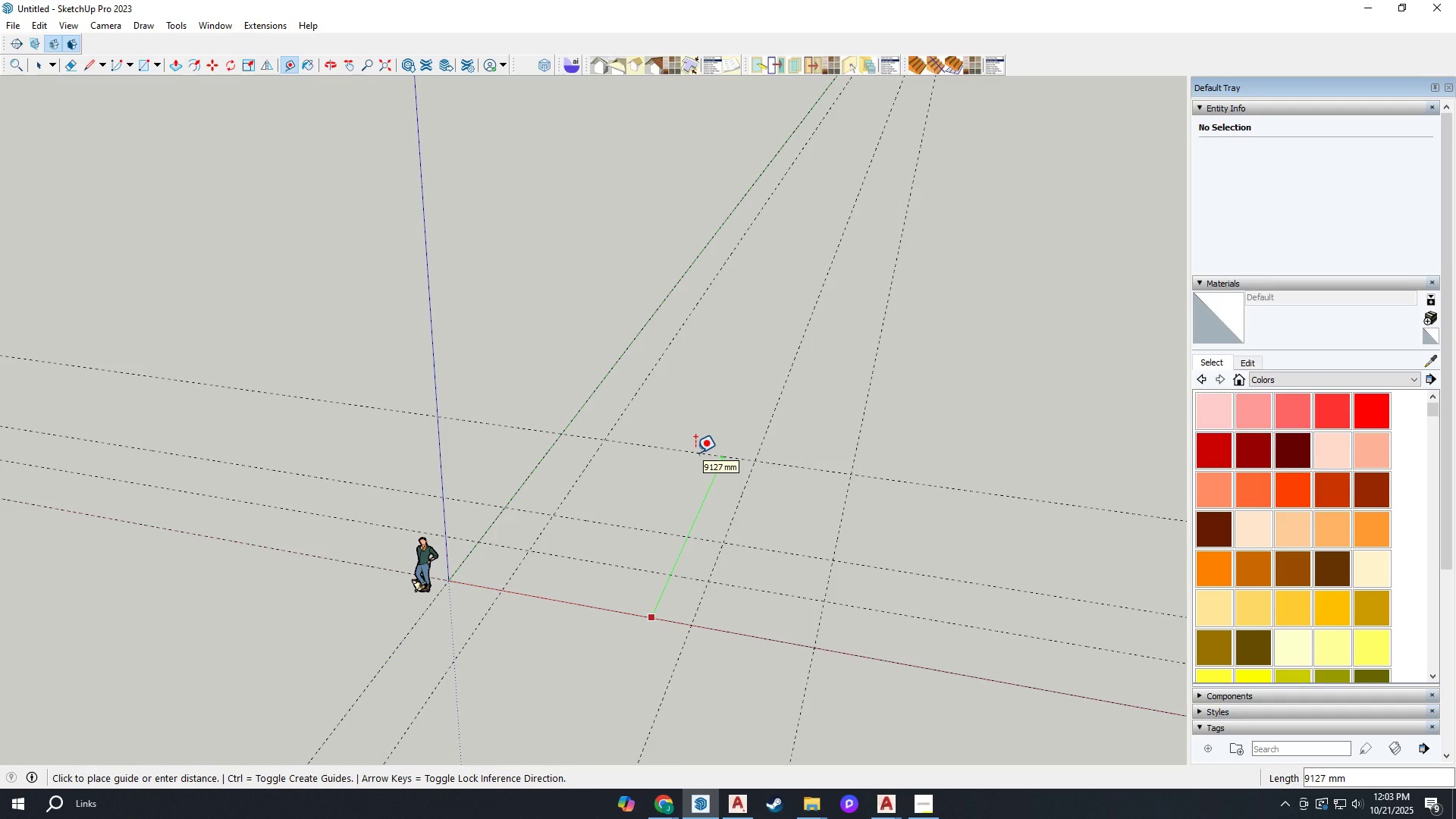 
type(8000)
 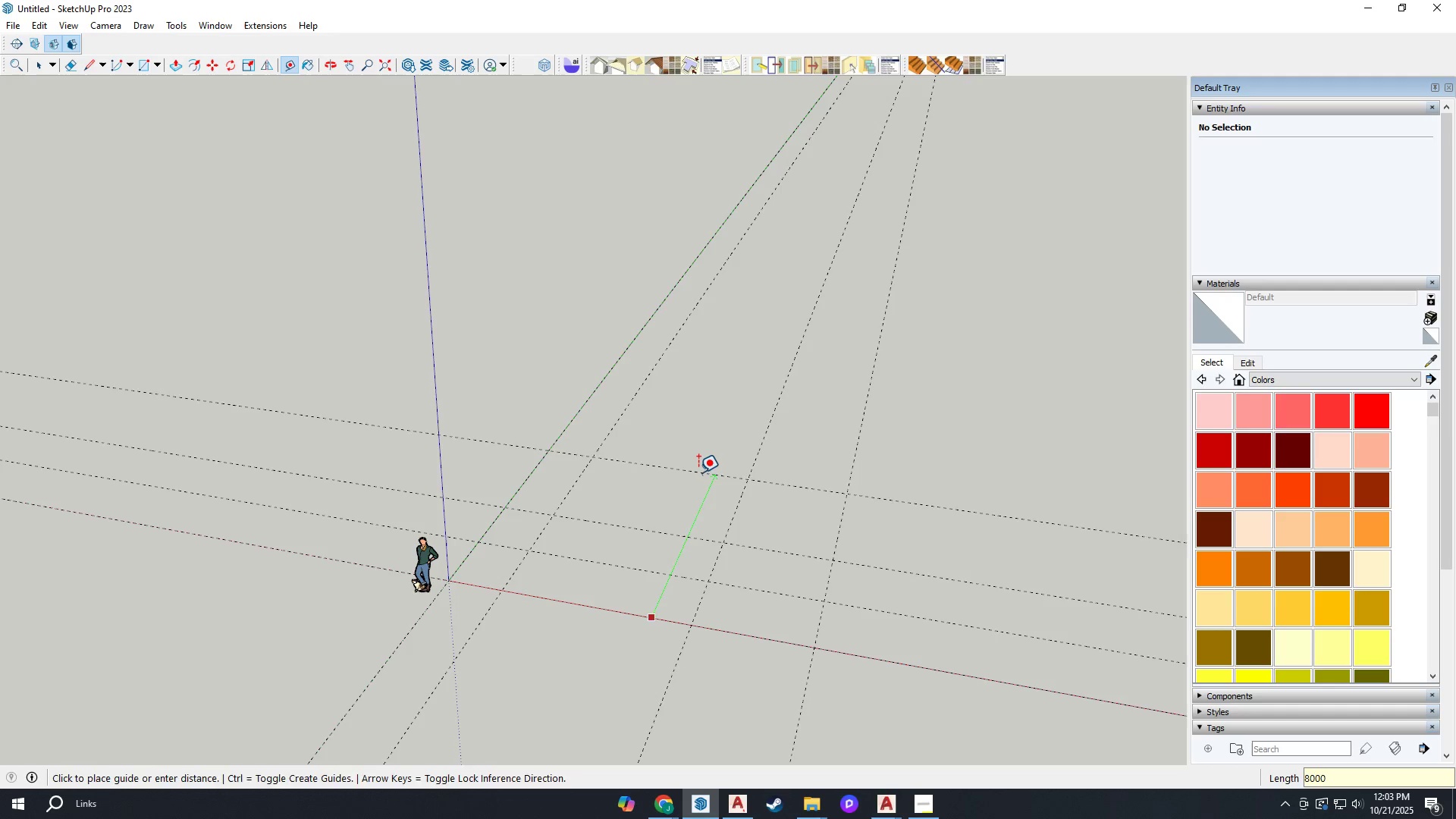 
key(Enter)
 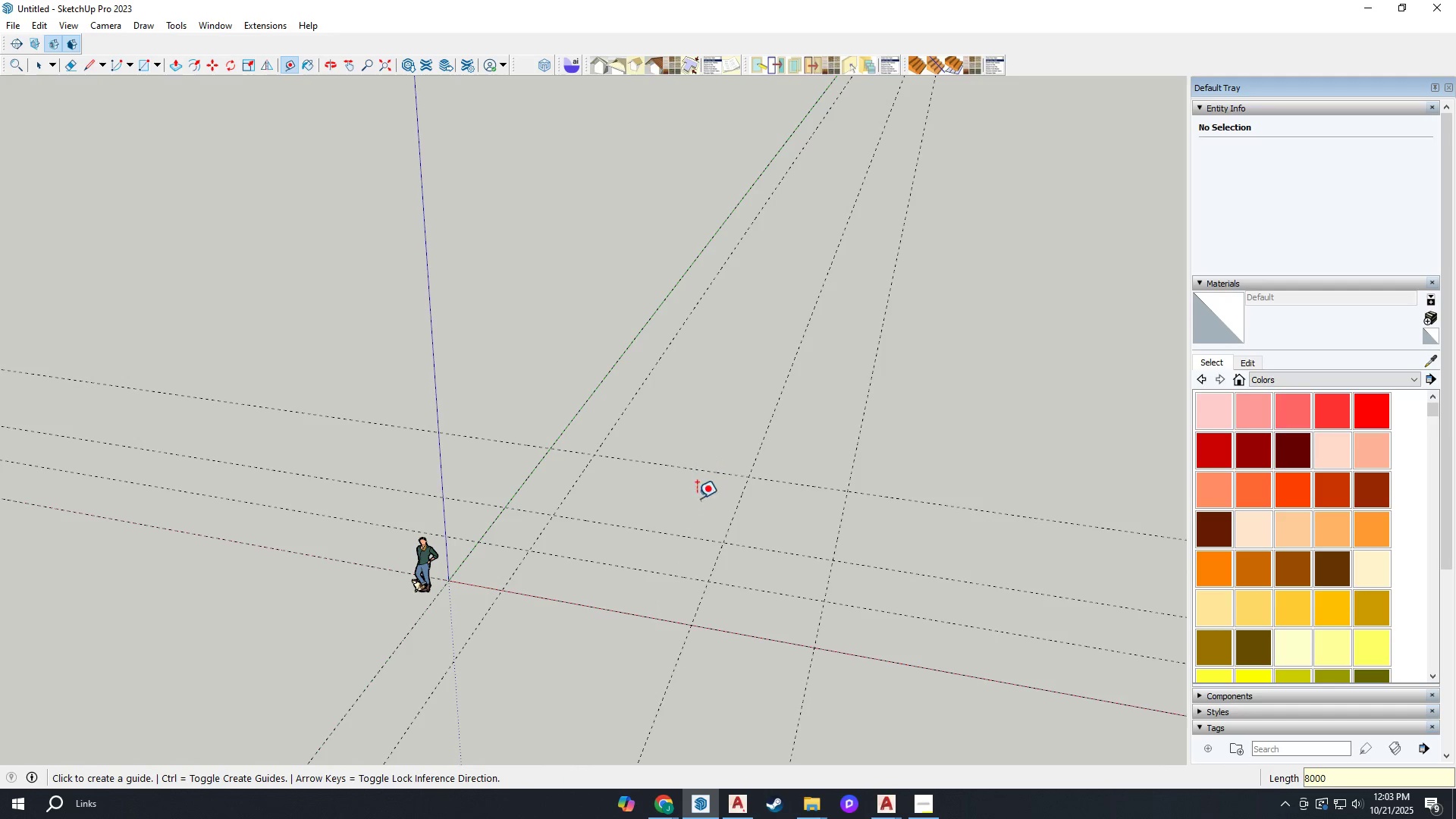 
scroll: coordinate [695, 506], scroll_direction: down, amount: 3.0
 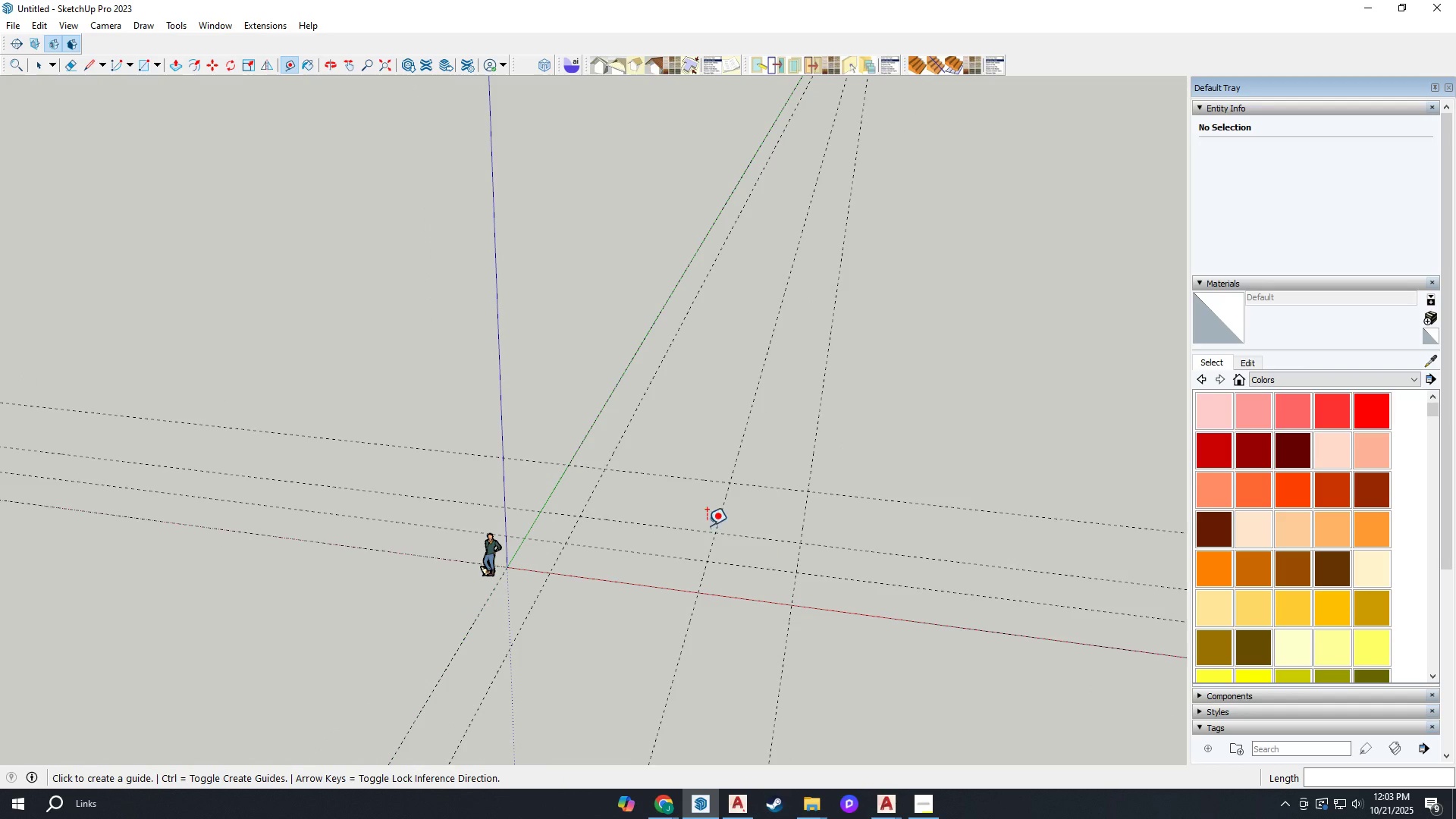 
scroll: coordinate [469, 441], scroll_direction: up, amount: 11.0
 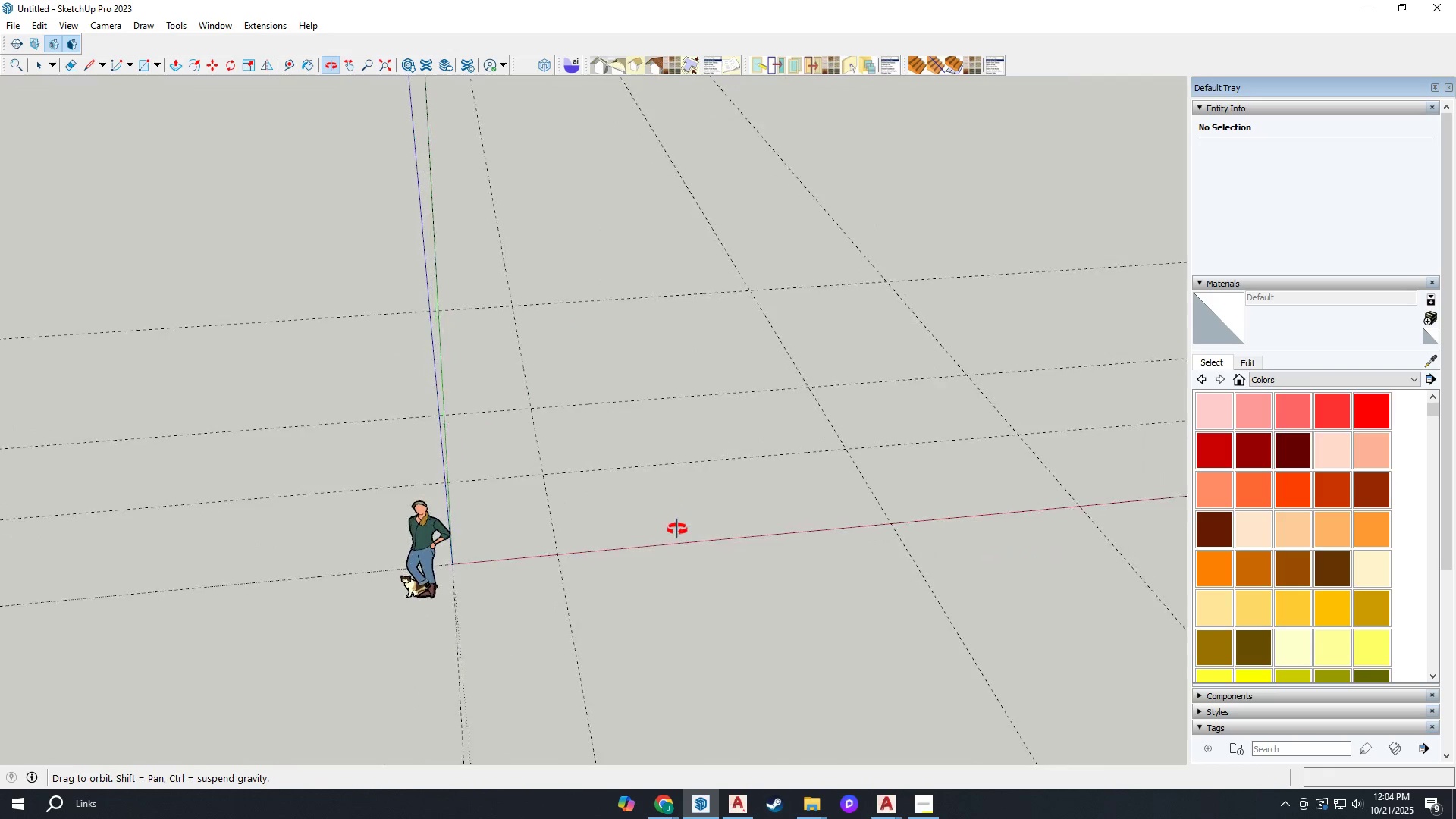 
wait(5.72)
 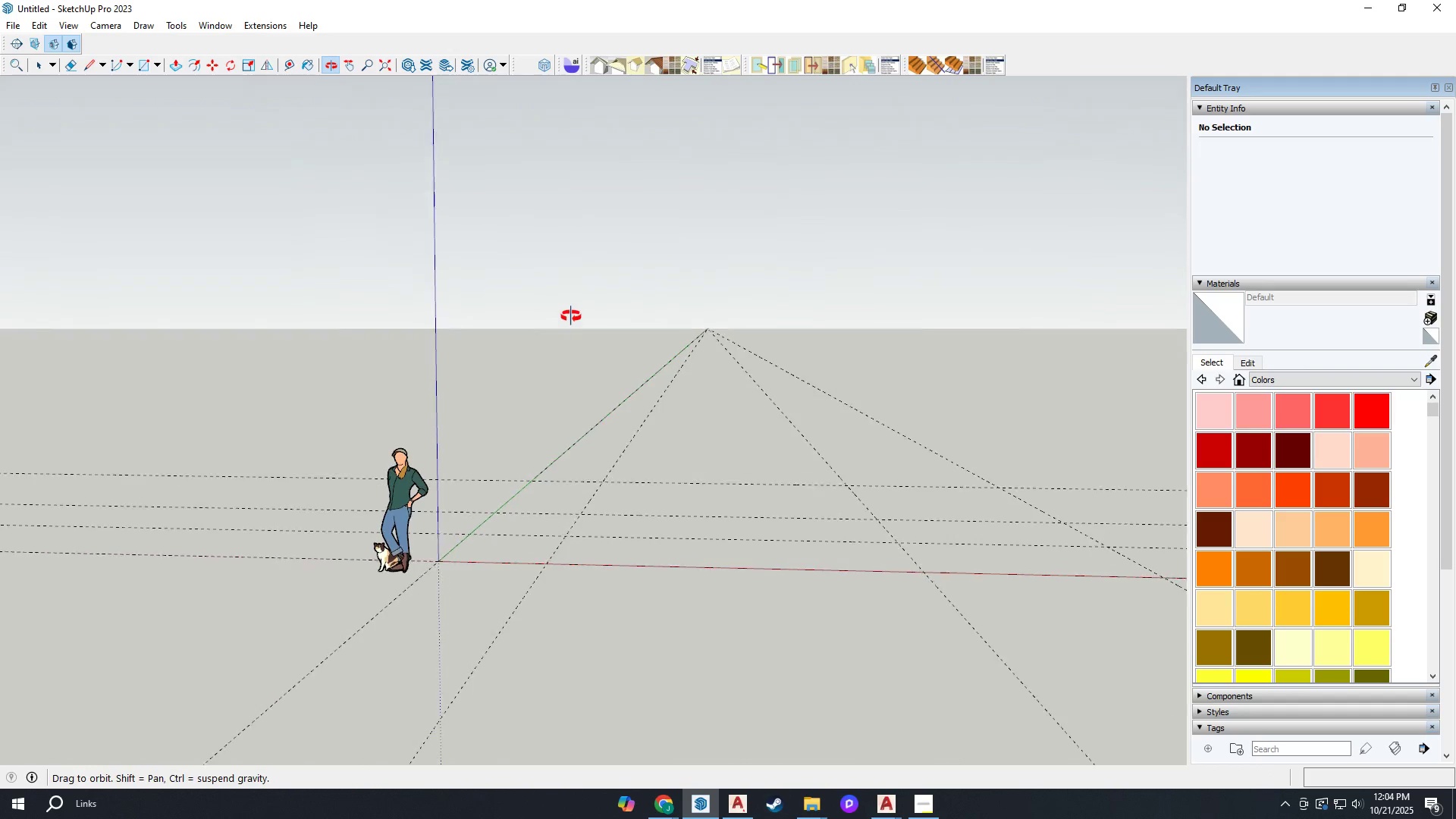 
left_click([556, 431])
 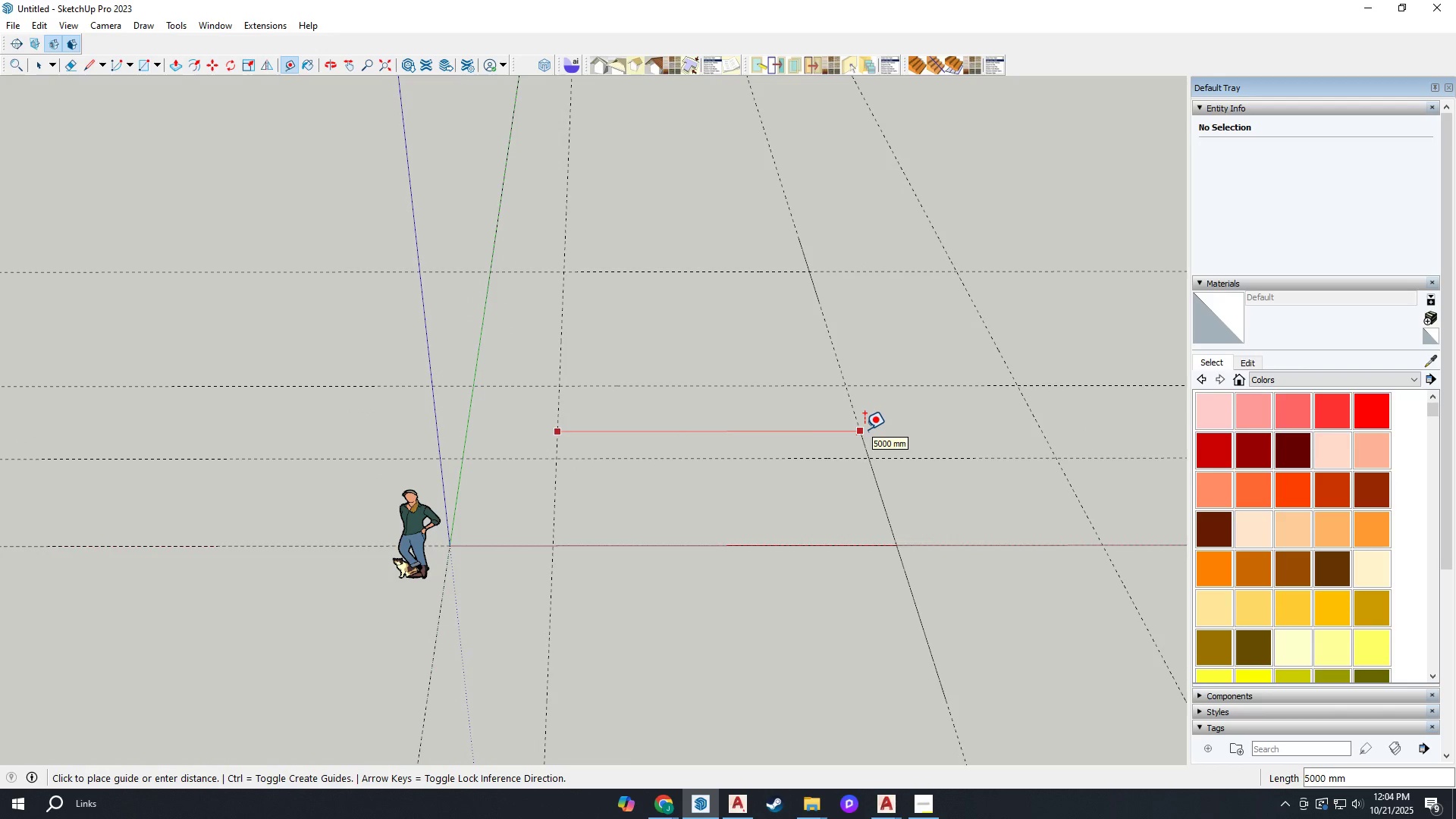 
scroll: coordinate [623, 415], scroll_direction: down, amount: 4.0
 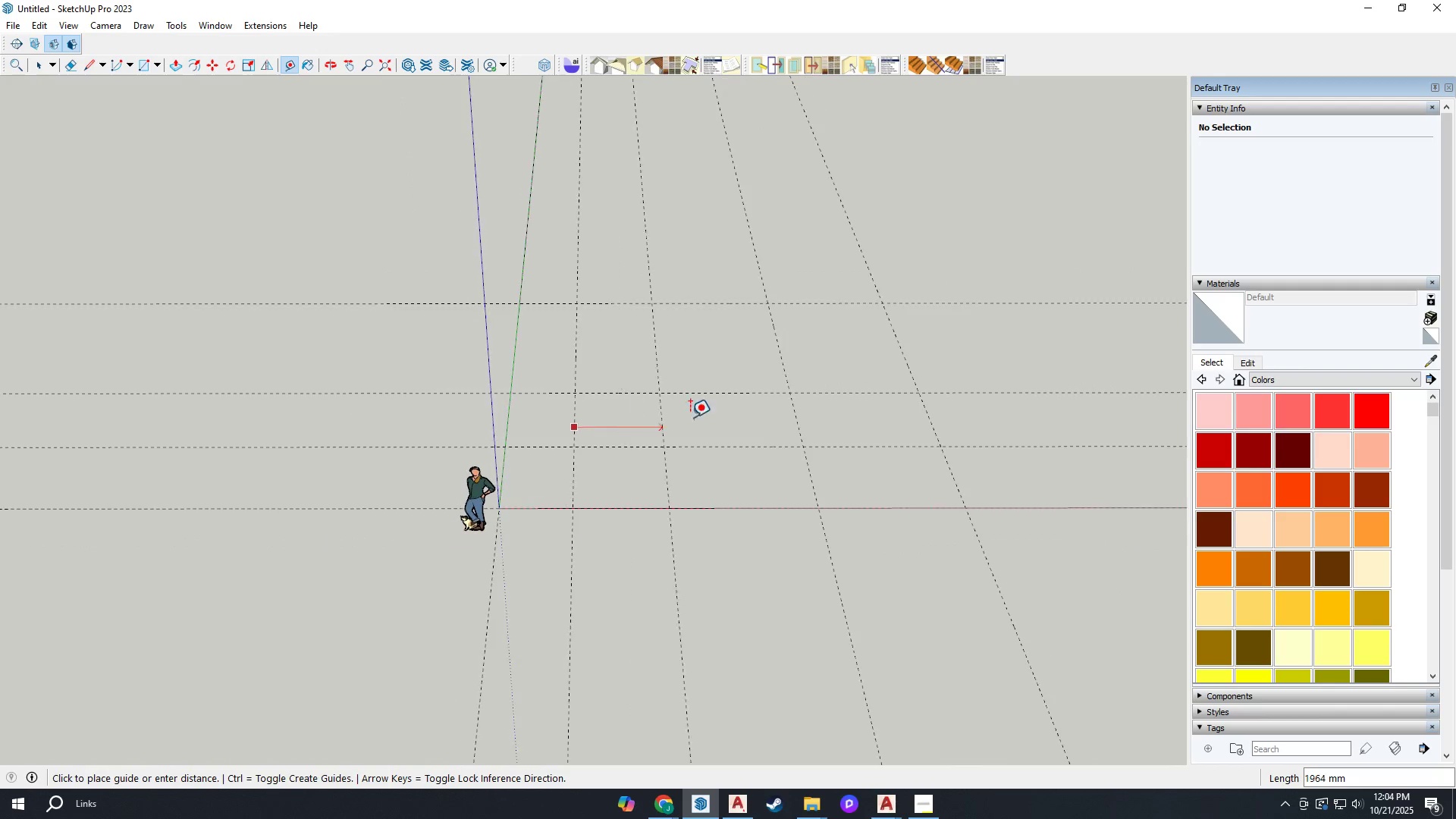 
key(Escape)
key(Escape)
type( m1000)
 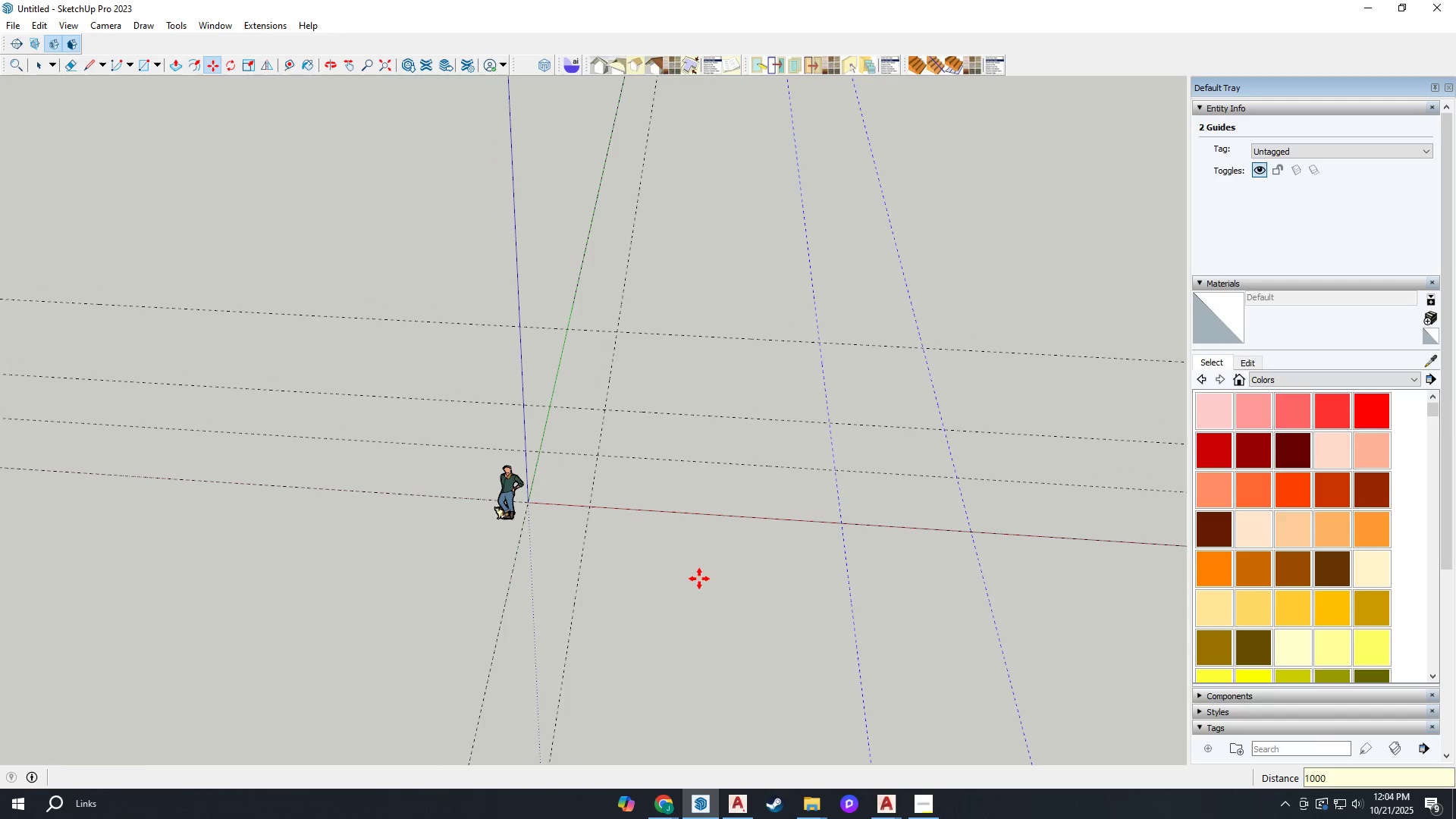 
scroll: coordinate [676, 416], scroll_direction: down, amount: 1.0
 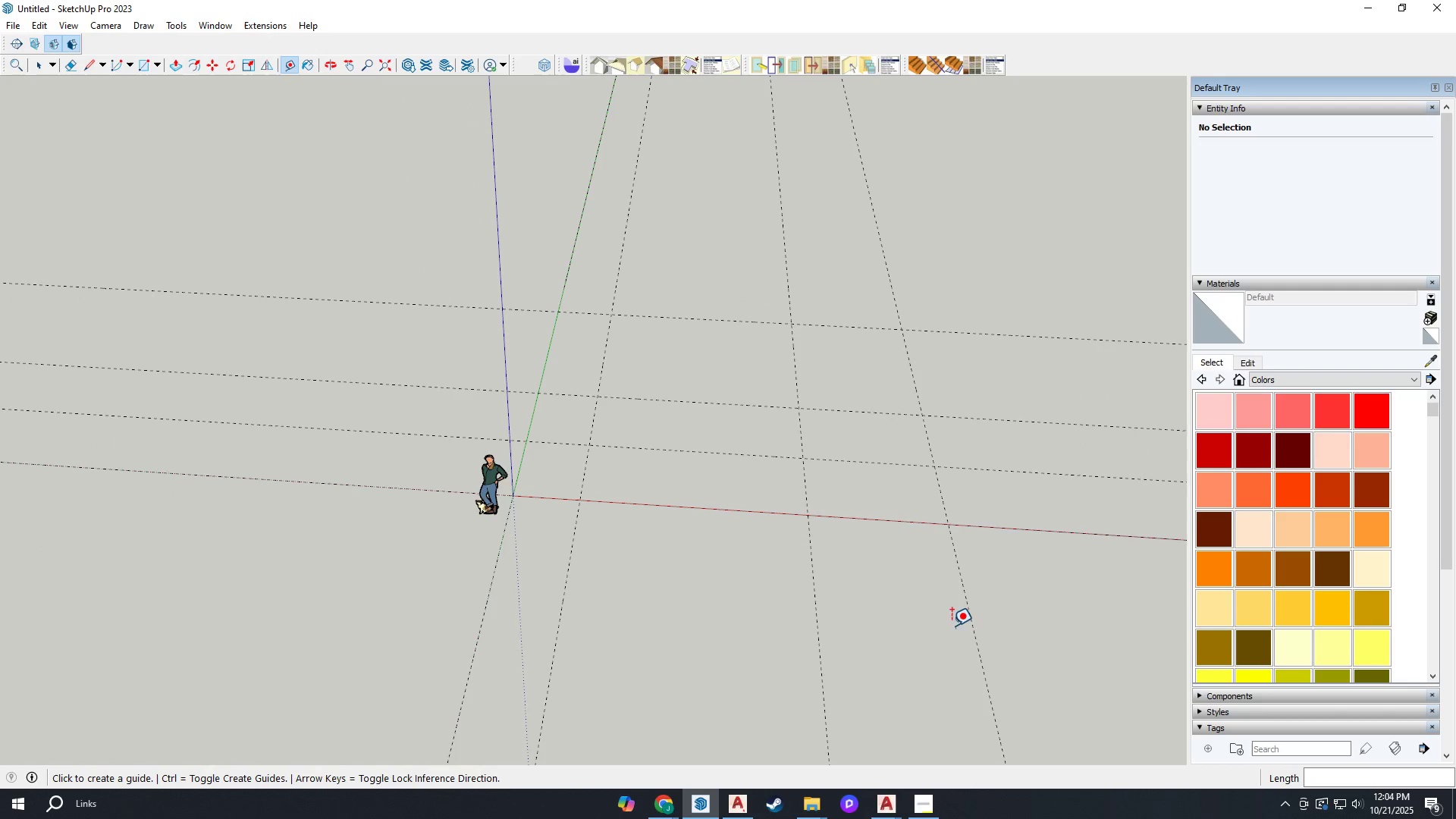 
left_click_drag(start_coordinate=[965, 632], to_coordinate=[896, 623])
 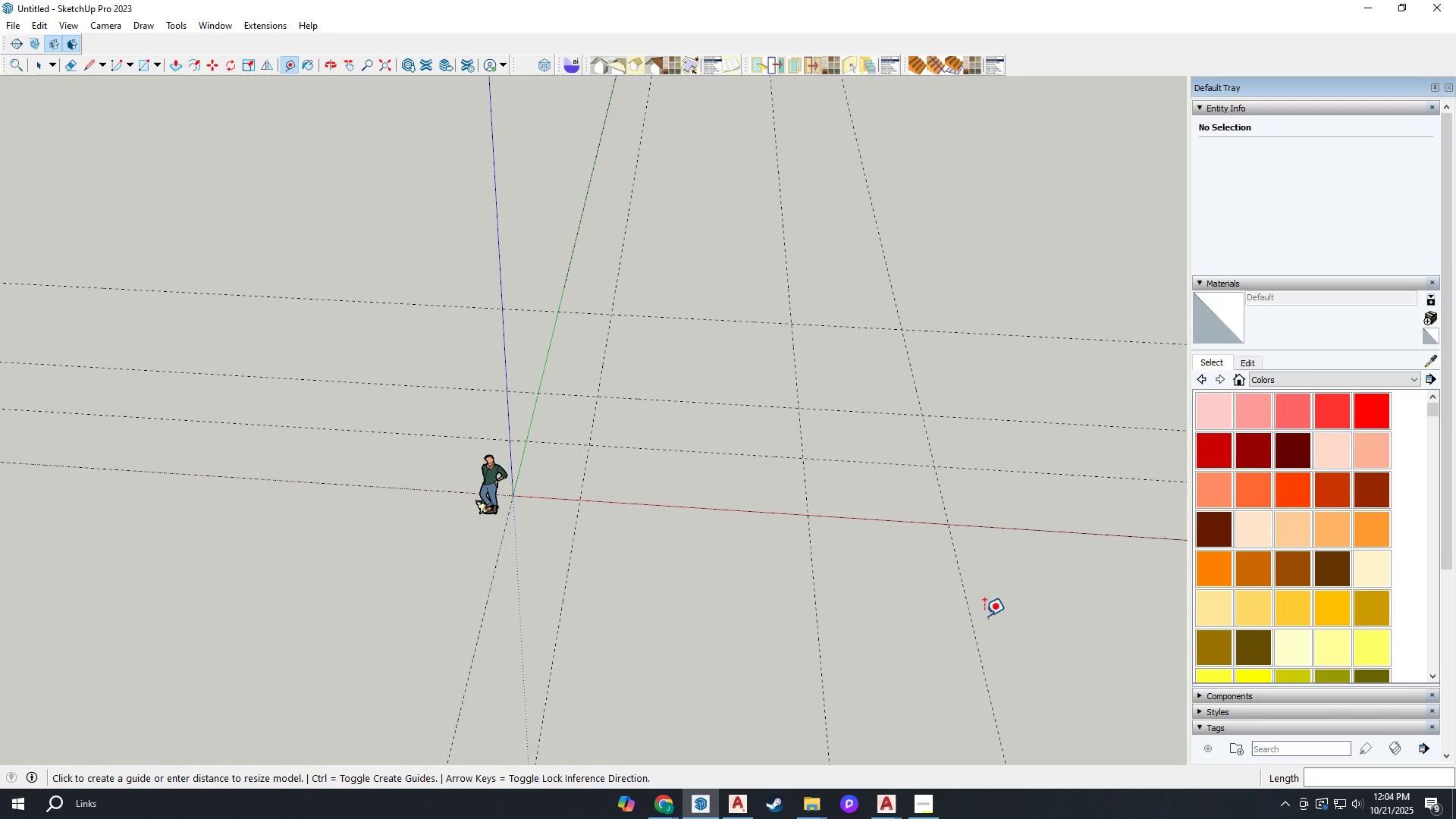 
left_click_drag(start_coordinate=[1018, 596], to_coordinate=[1005, 596])
 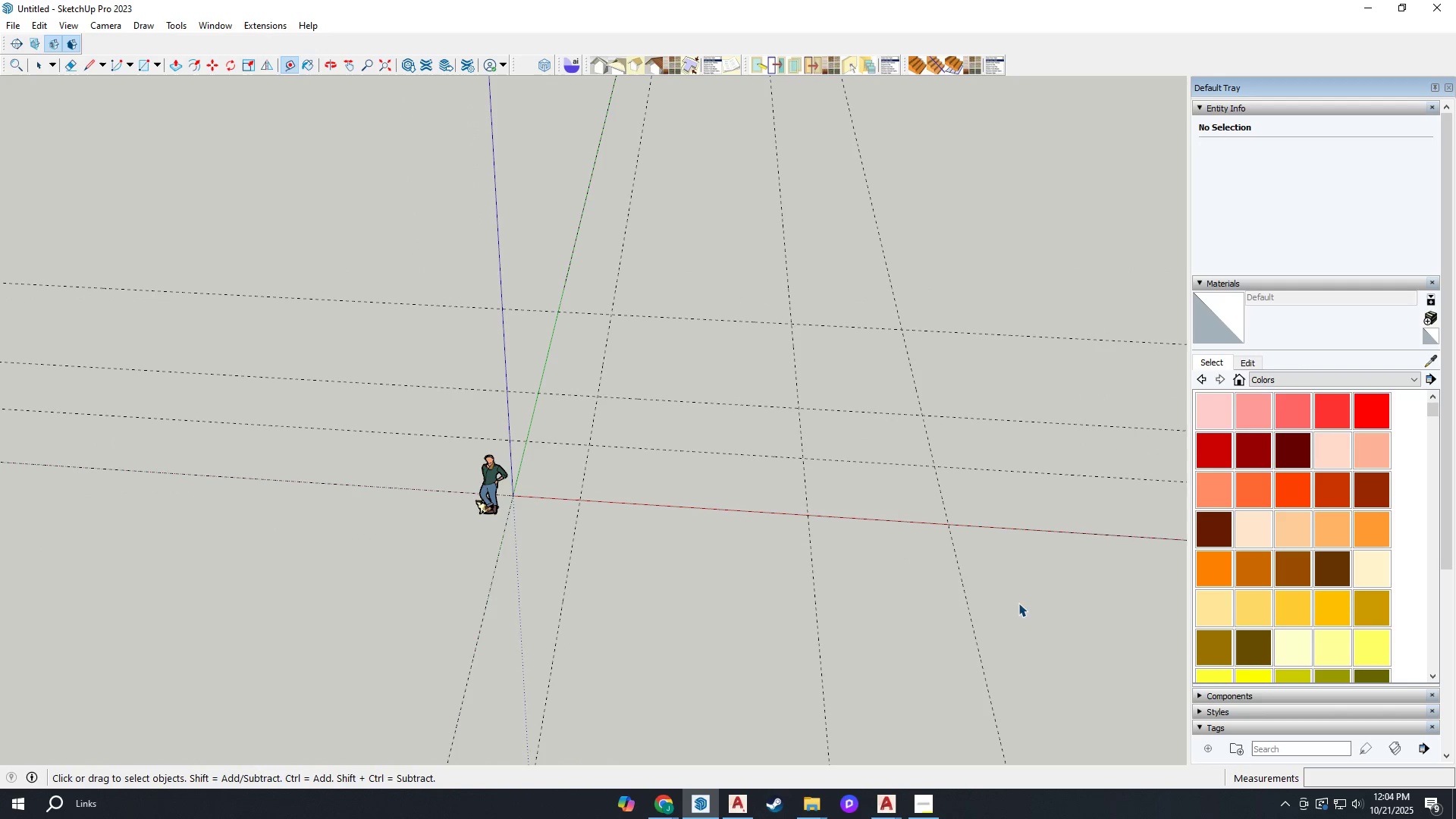 
left_click_drag(start_coordinate=[1018, 603], to_coordinate=[600, 617])
 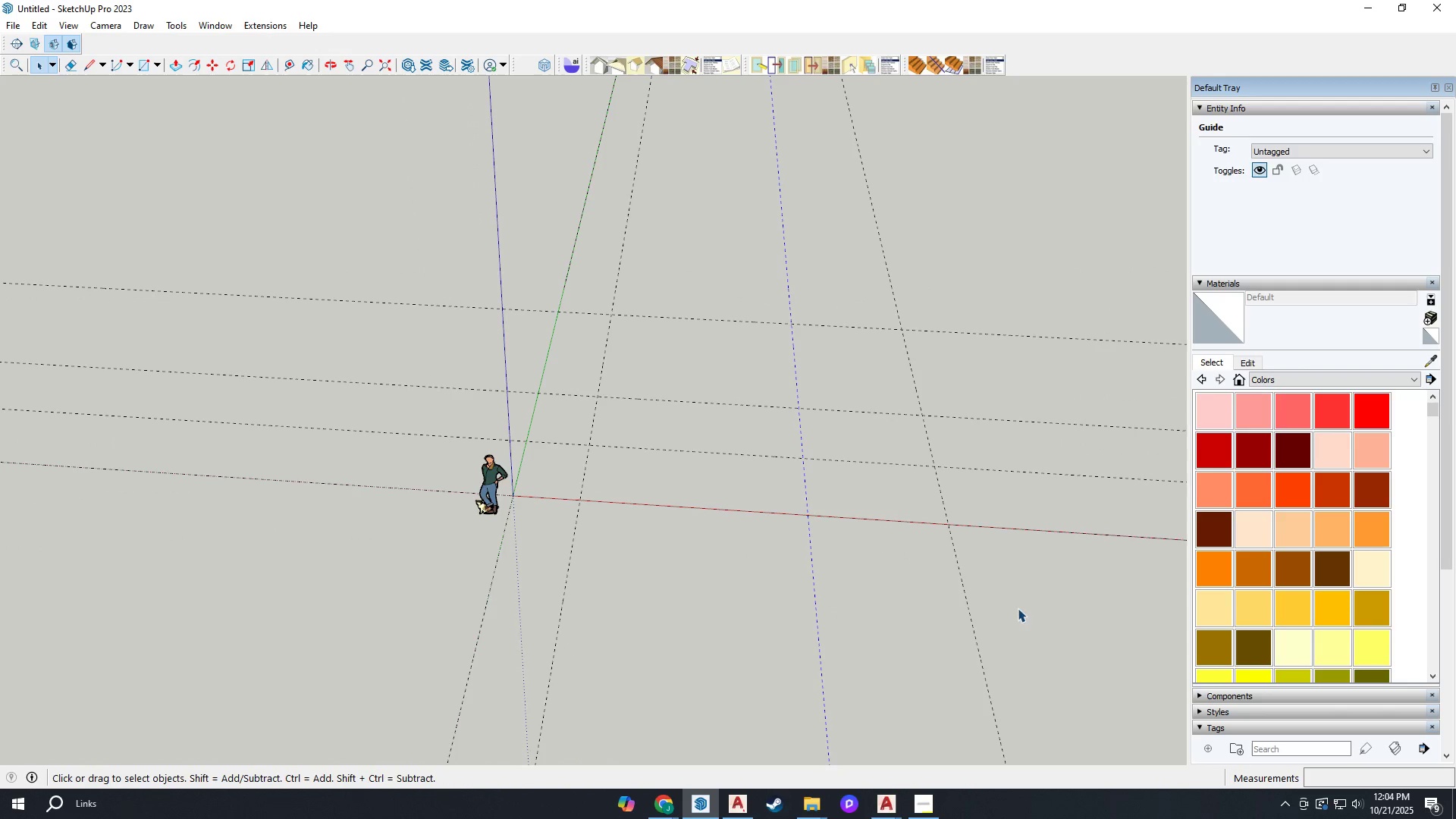 
hold_key(key=ControlLeft, duration=0.42)
left_click_drag(start_coordinate=[1006, 611], to_coordinate=[911, 628])
 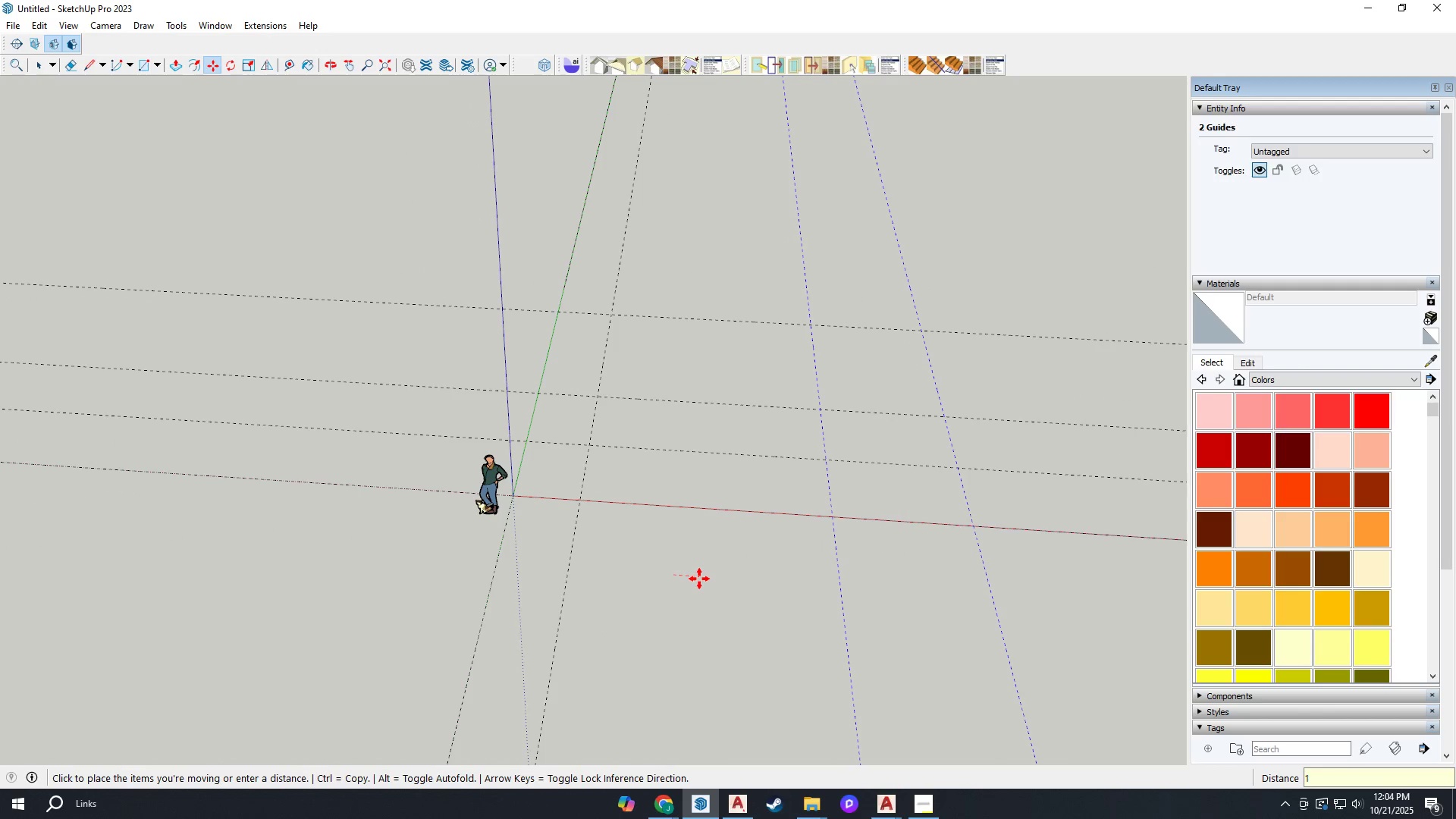 
key(Enter)
 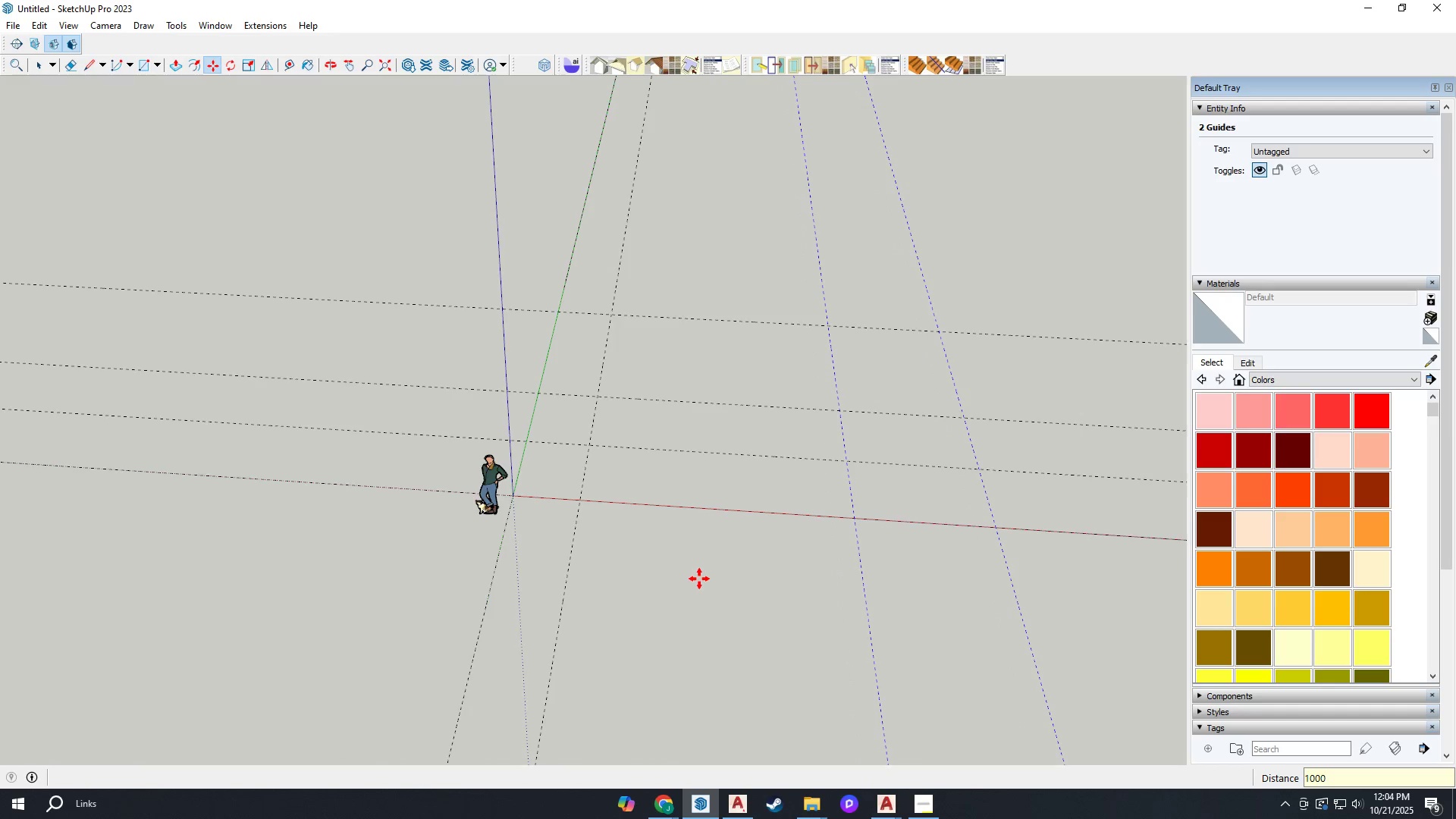 
scroll: coordinate [699, 579], scroll_direction: down, amount: 1.0
 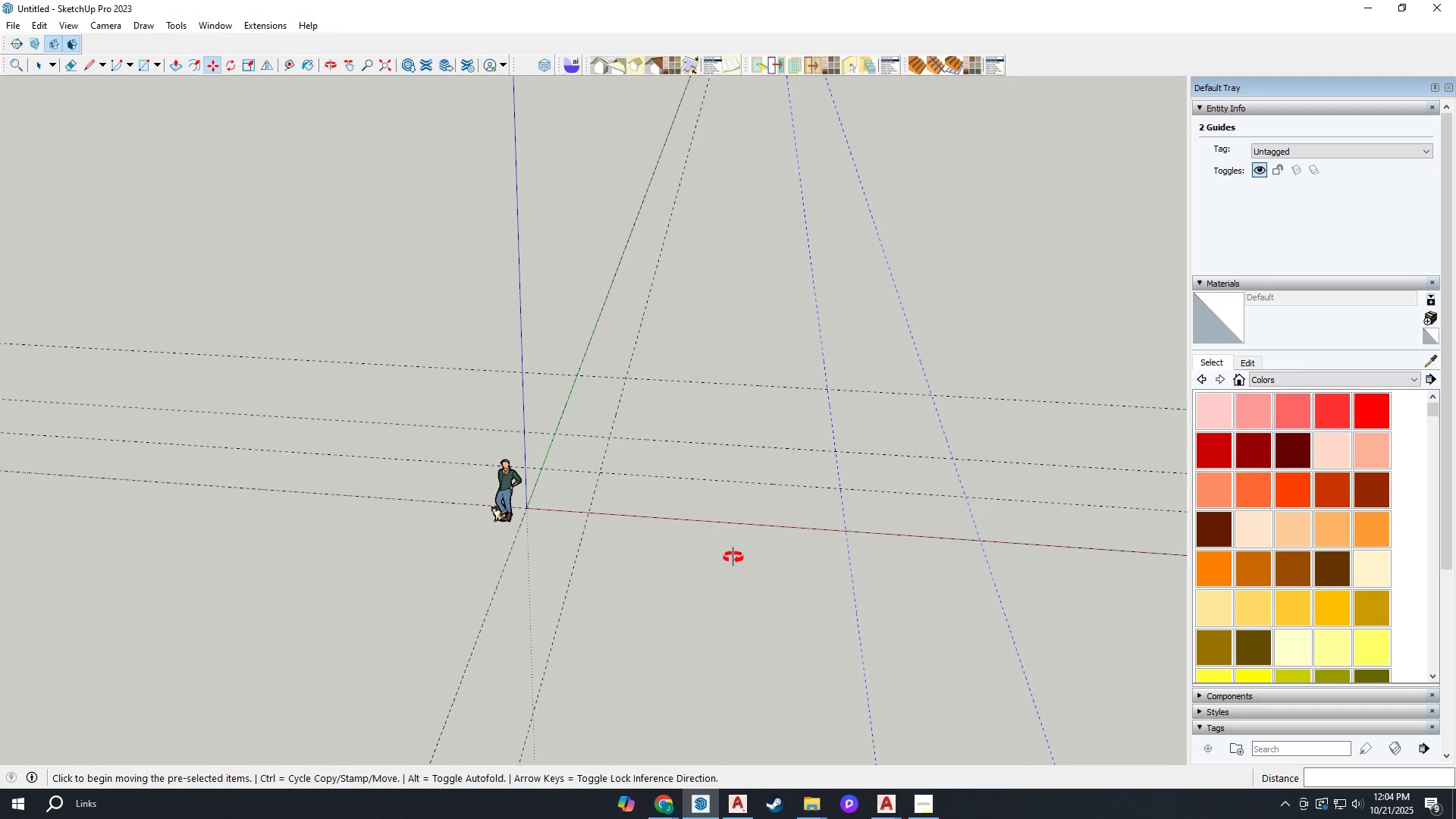 
key(Escape)
 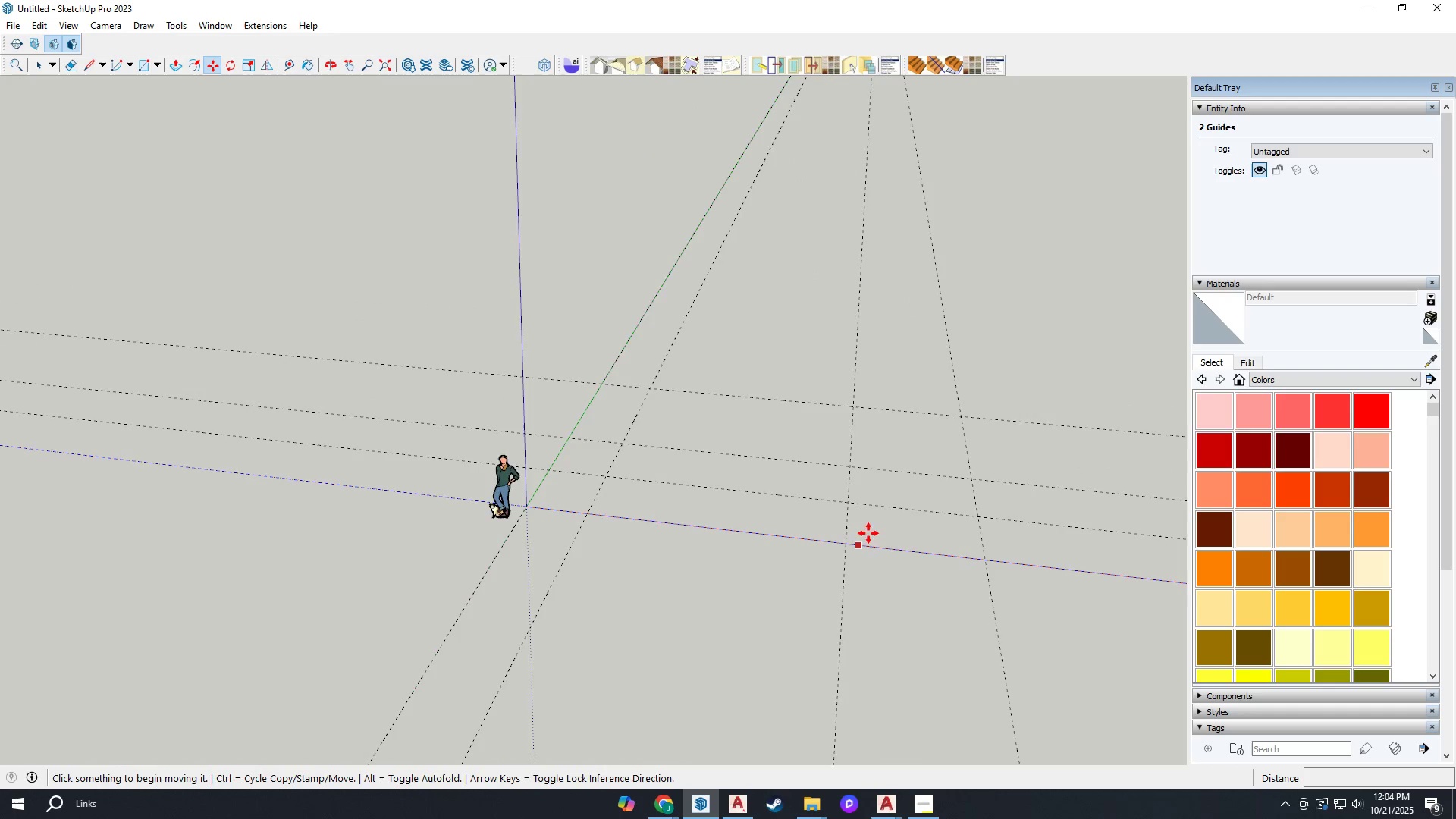 
scroll: coordinate [900, 511], scroll_direction: up, amount: 2.0
 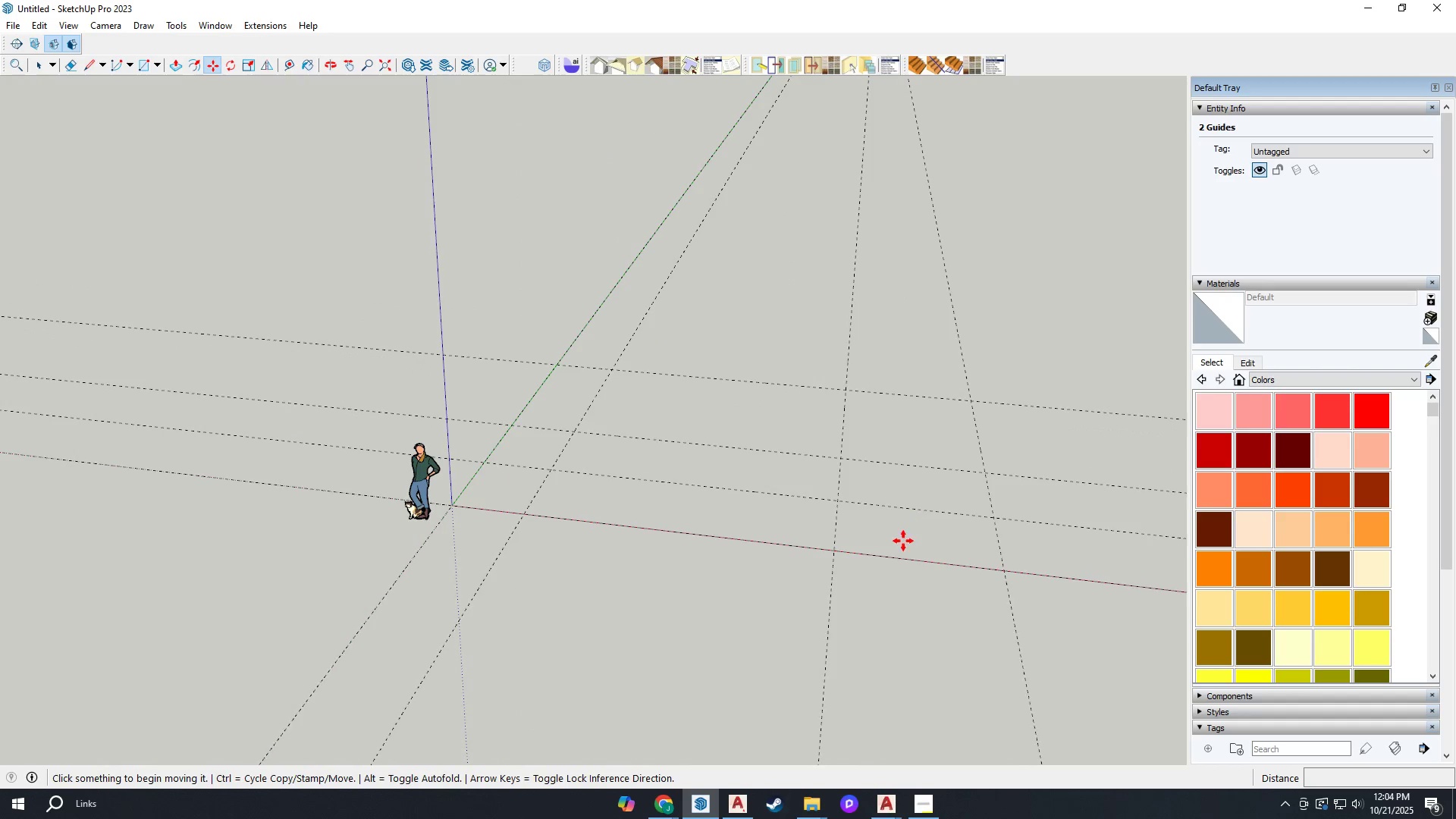 
key(Space)
 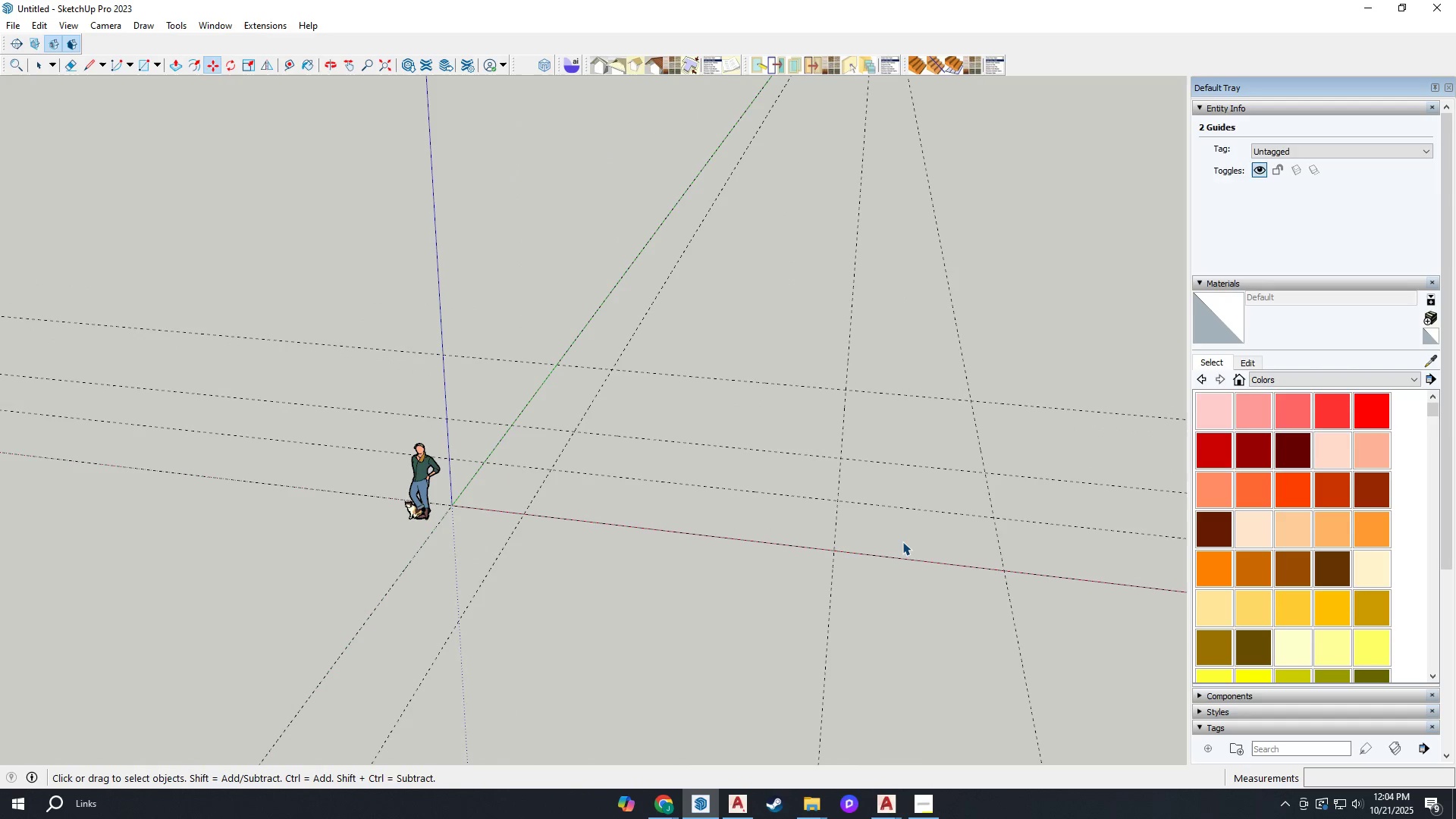 
left_click([902, 541])
 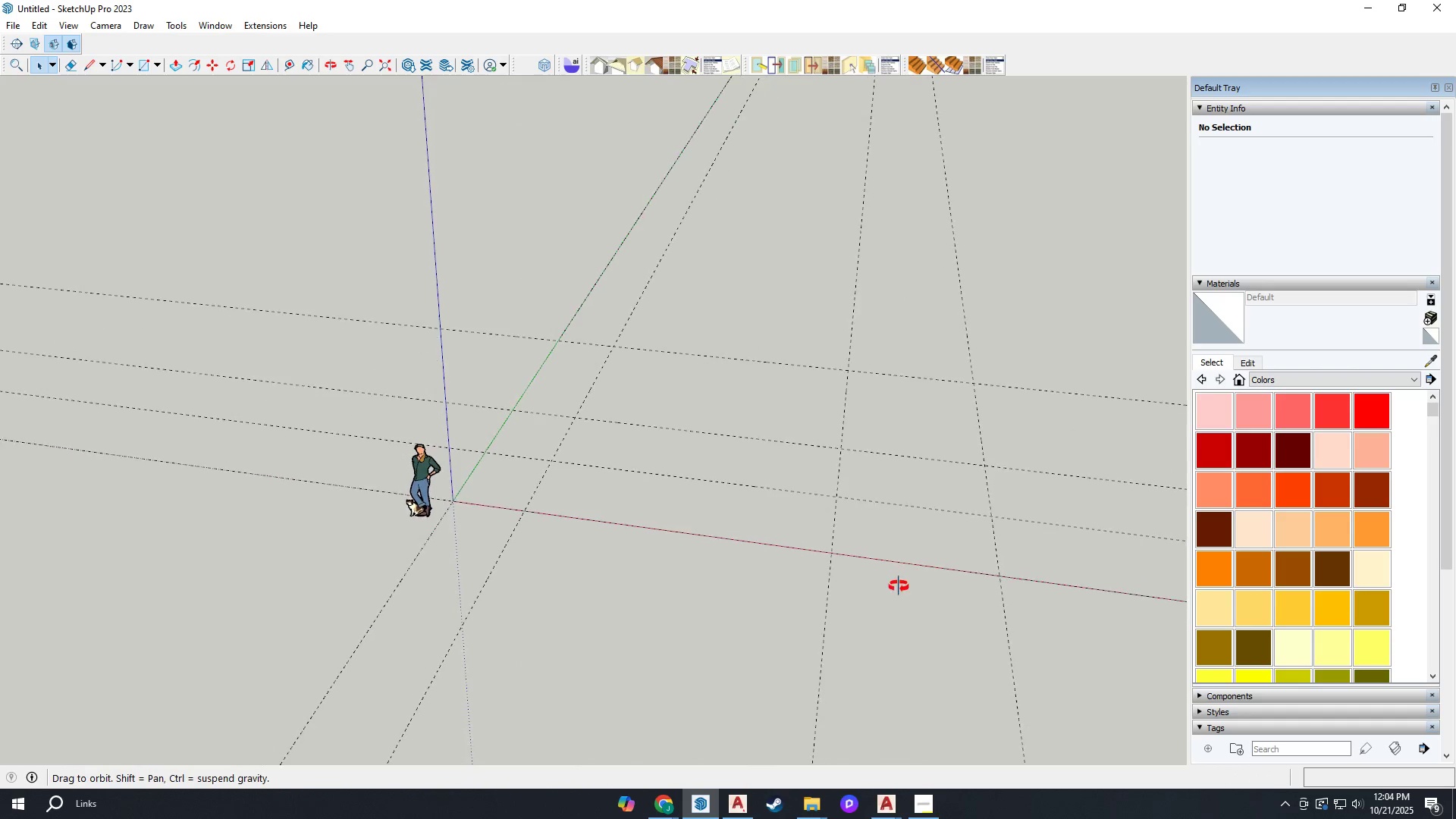 
scroll: coordinate [902, 533], scroll_direction: down, amount: 3.0
 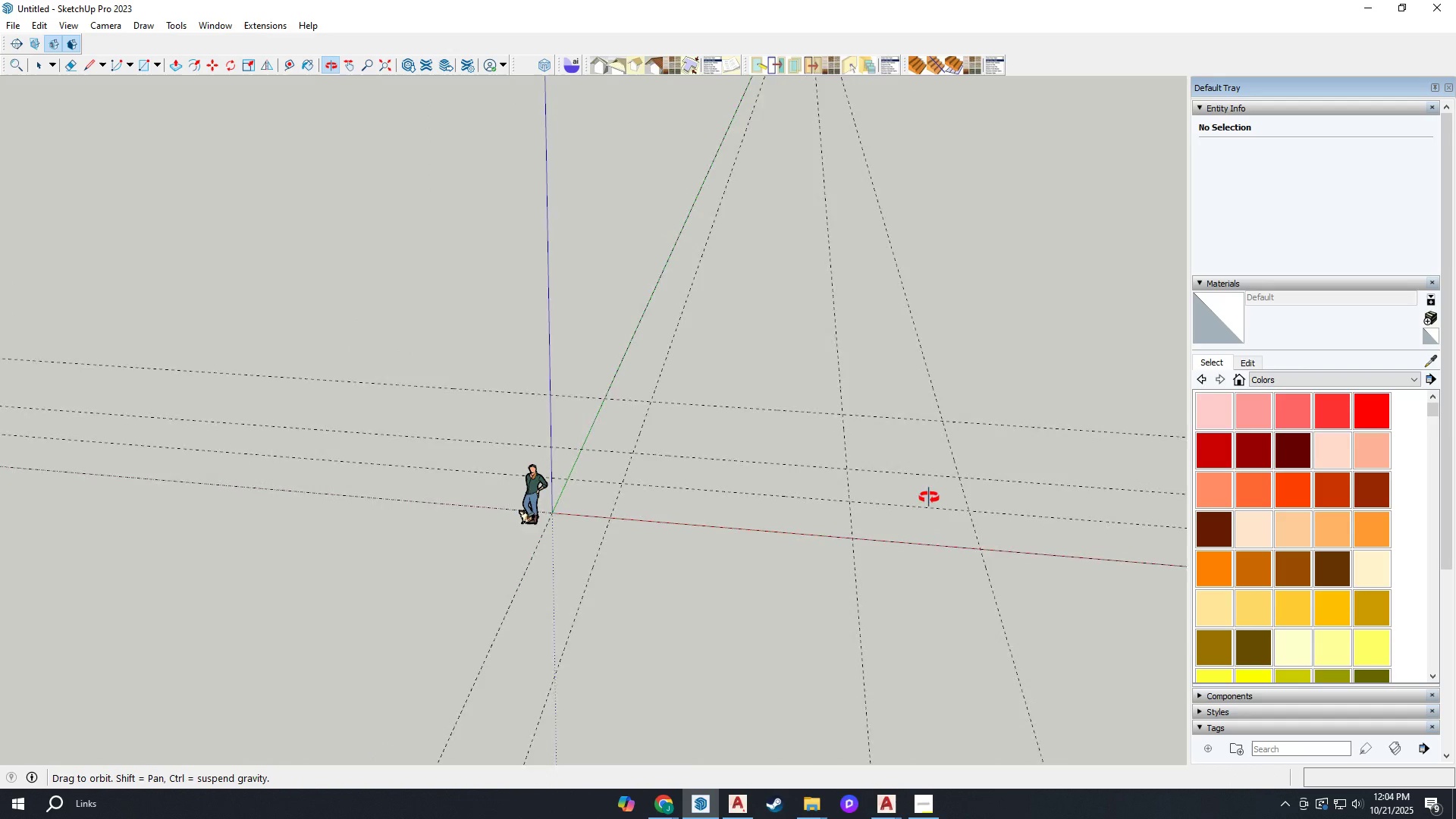 
scroll: coordinate [865, 476], scroll_direction: up, amount: 3.0
 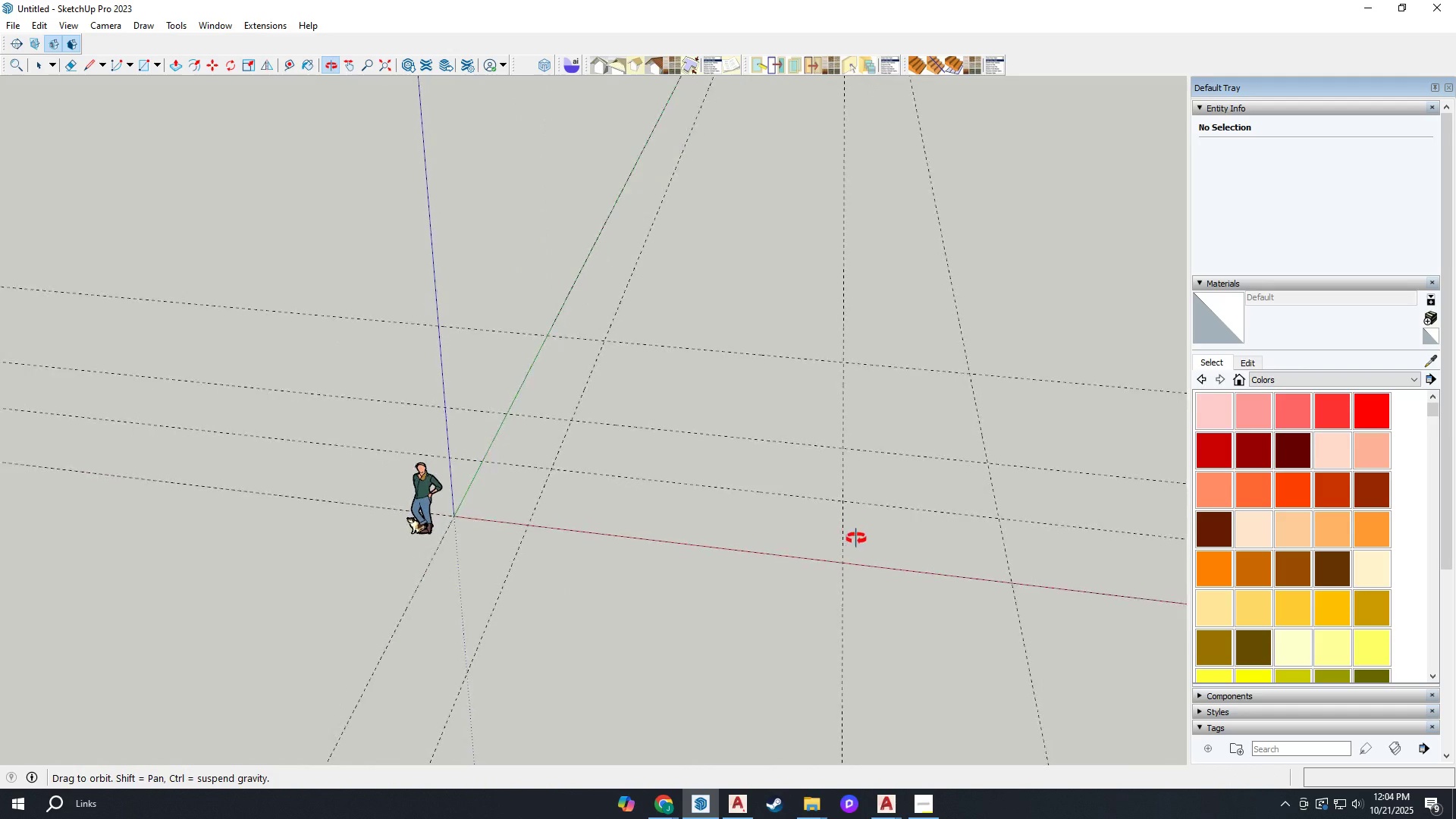 
scroll: coordinate [857, 543], scroll_direction: down, amount: 2.0
 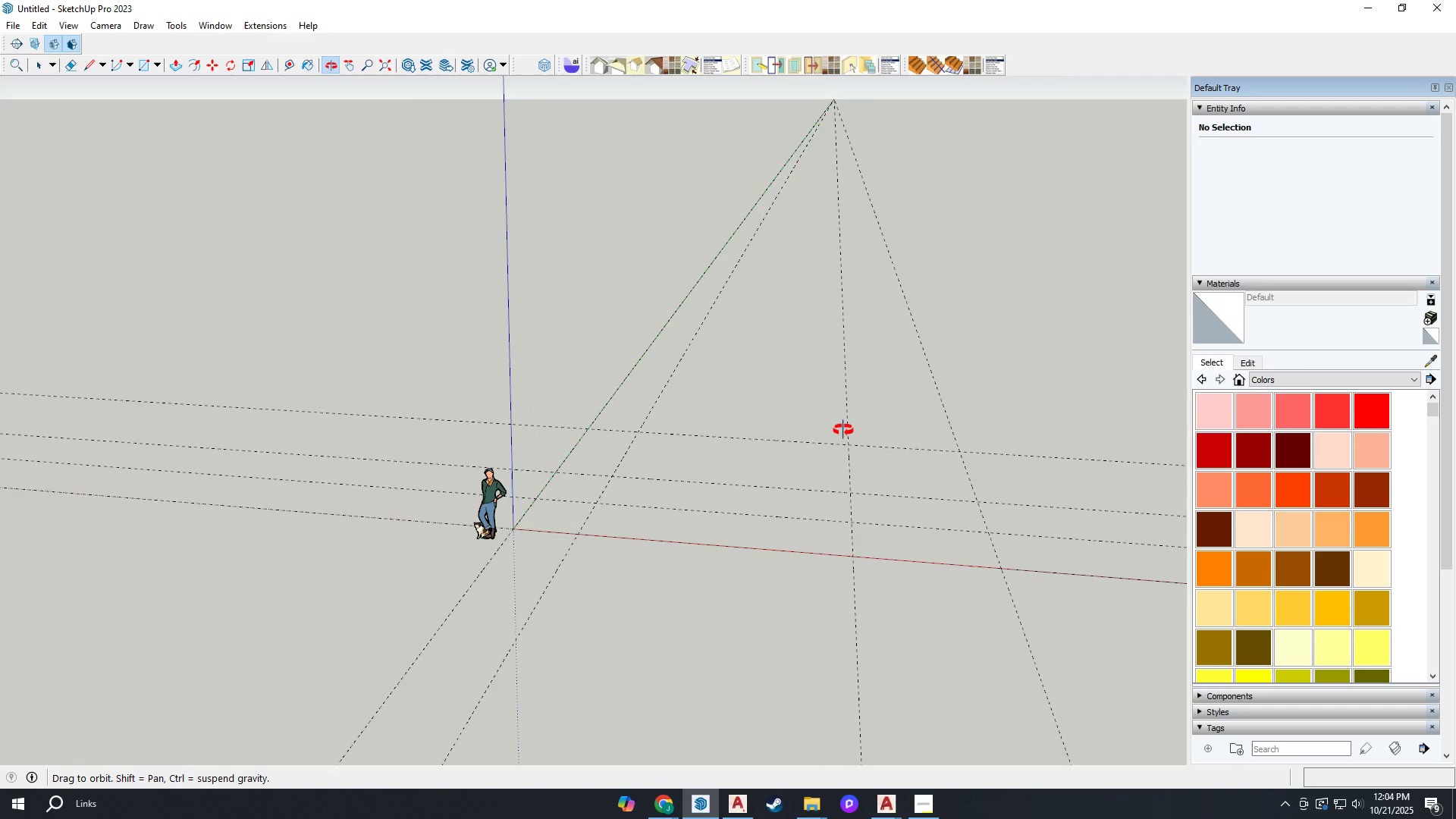 
scroll: coordinate [857, 435], scroll_direction: up, amount: 3.0
 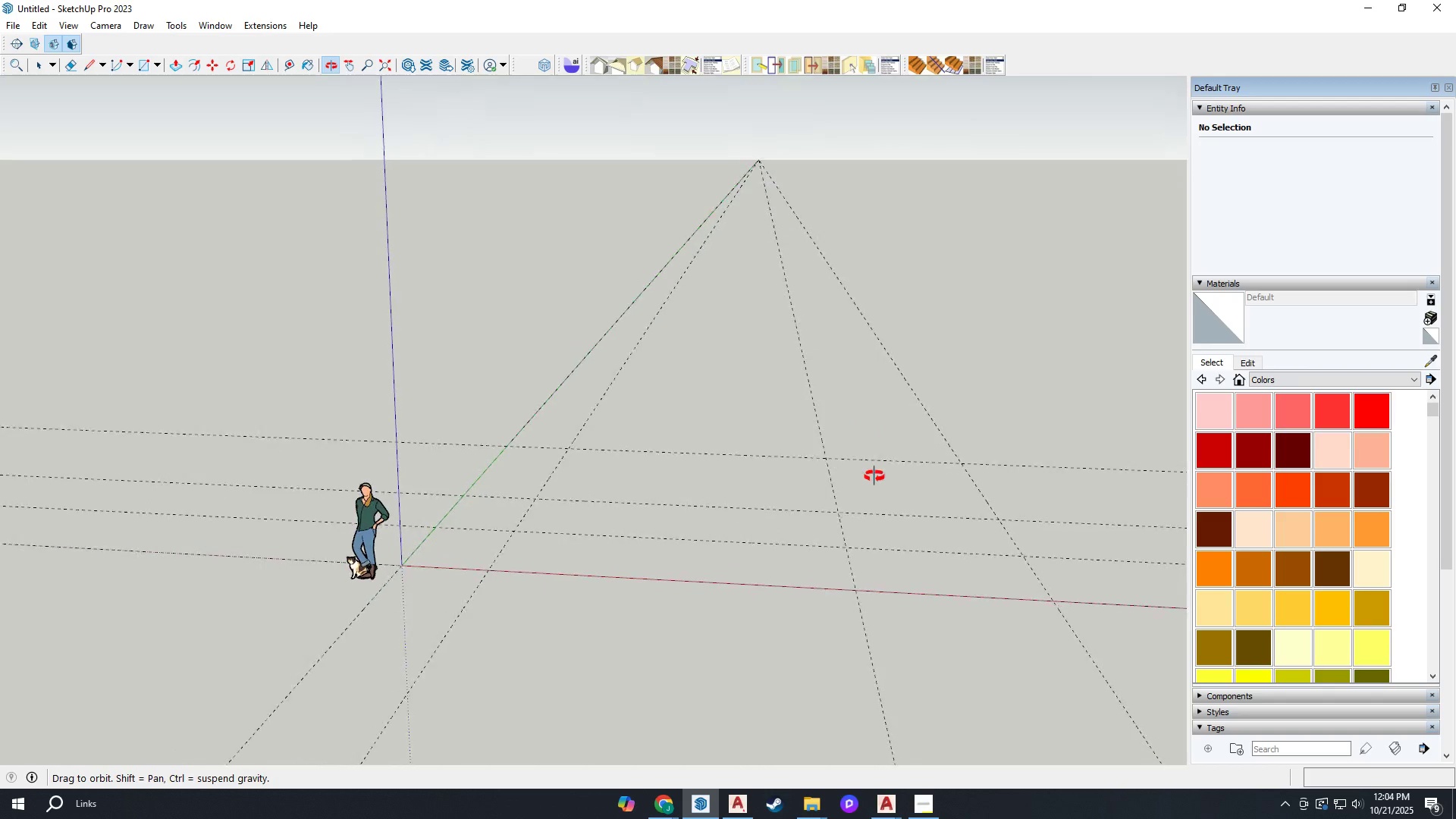 
key(Escape)
 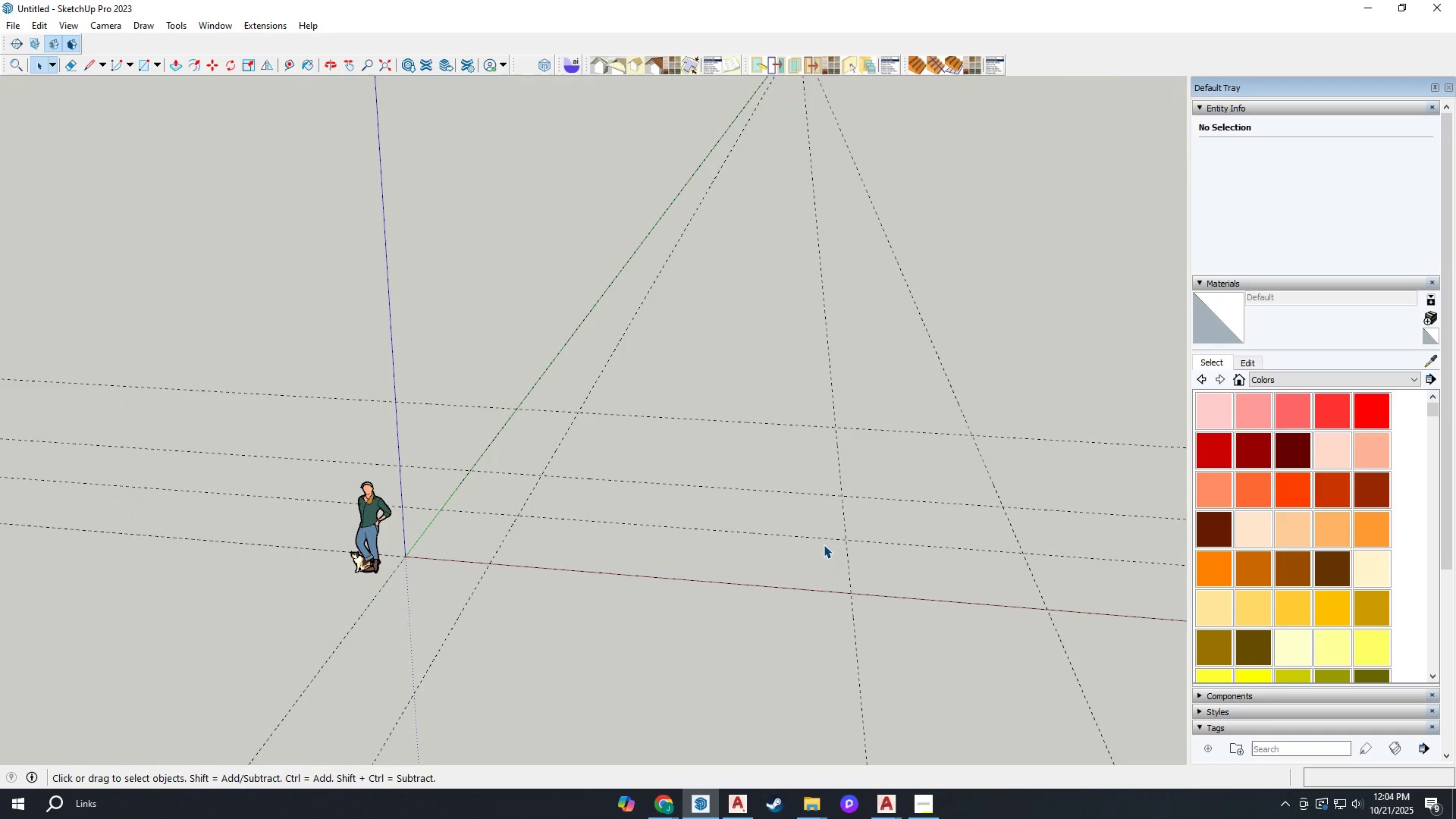 
key(Escape)
 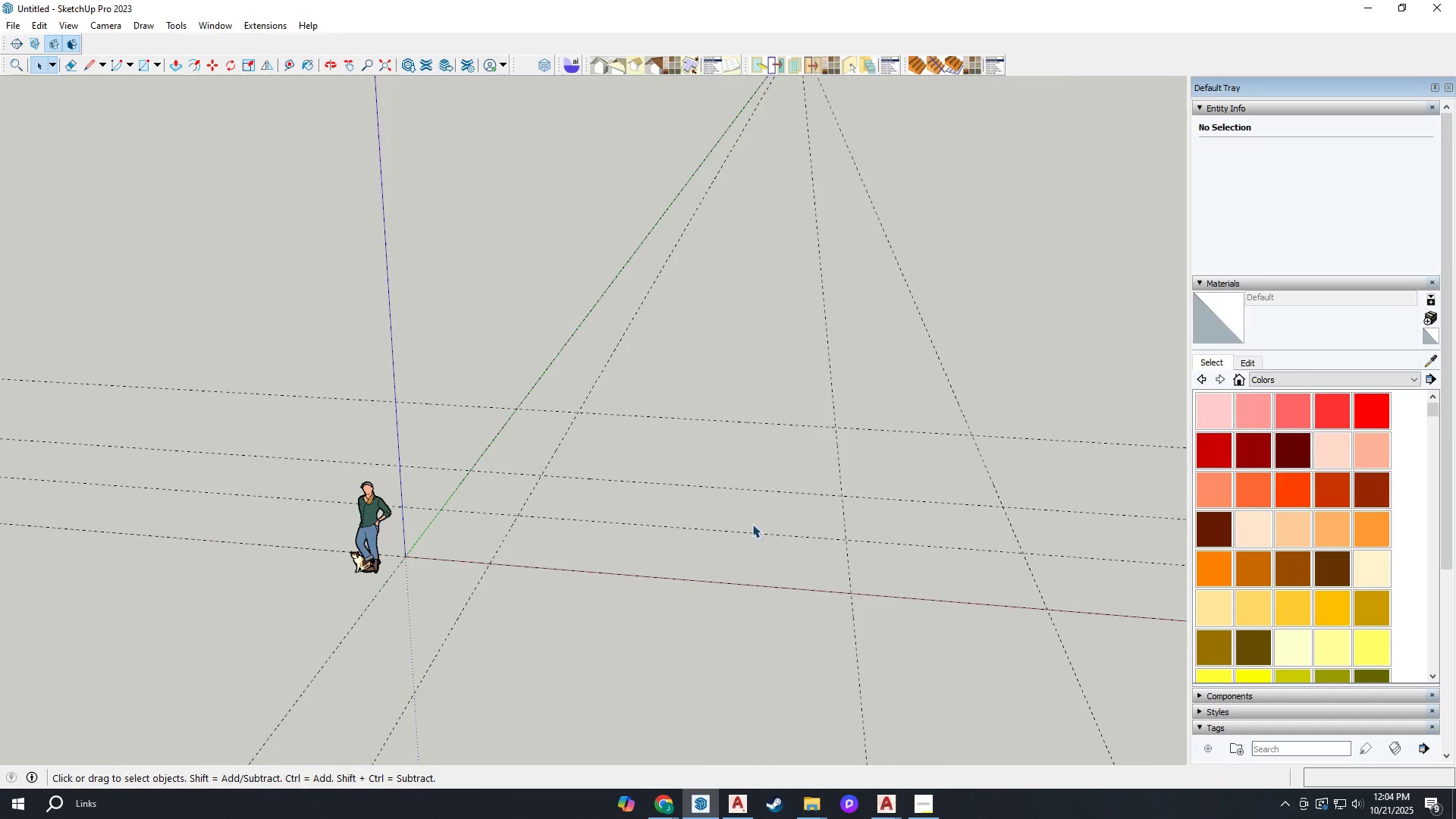 
scroll: coordinate [623, 500], scroll_direction: down, amount: 1.0
 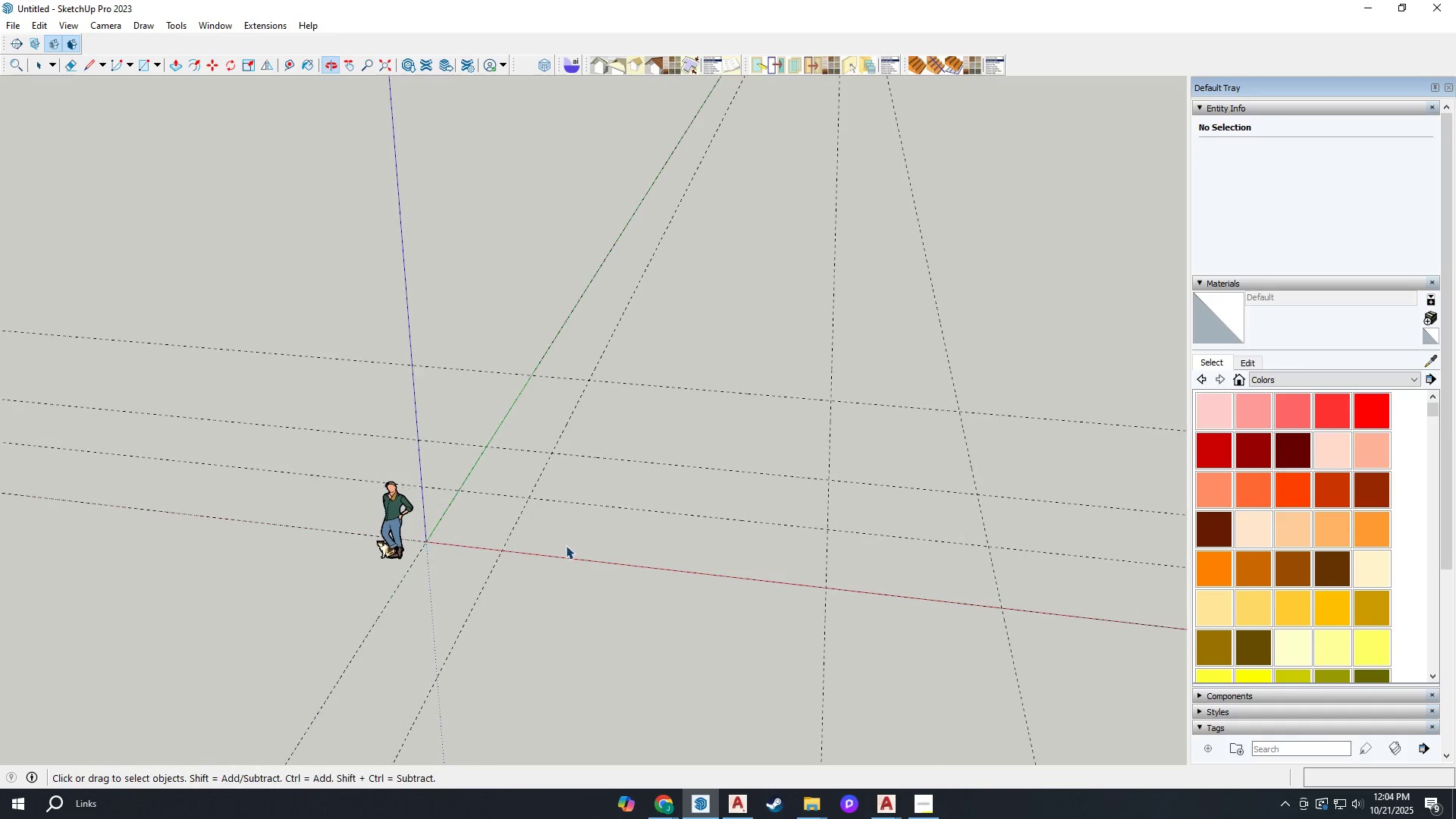 
key(Escape)
 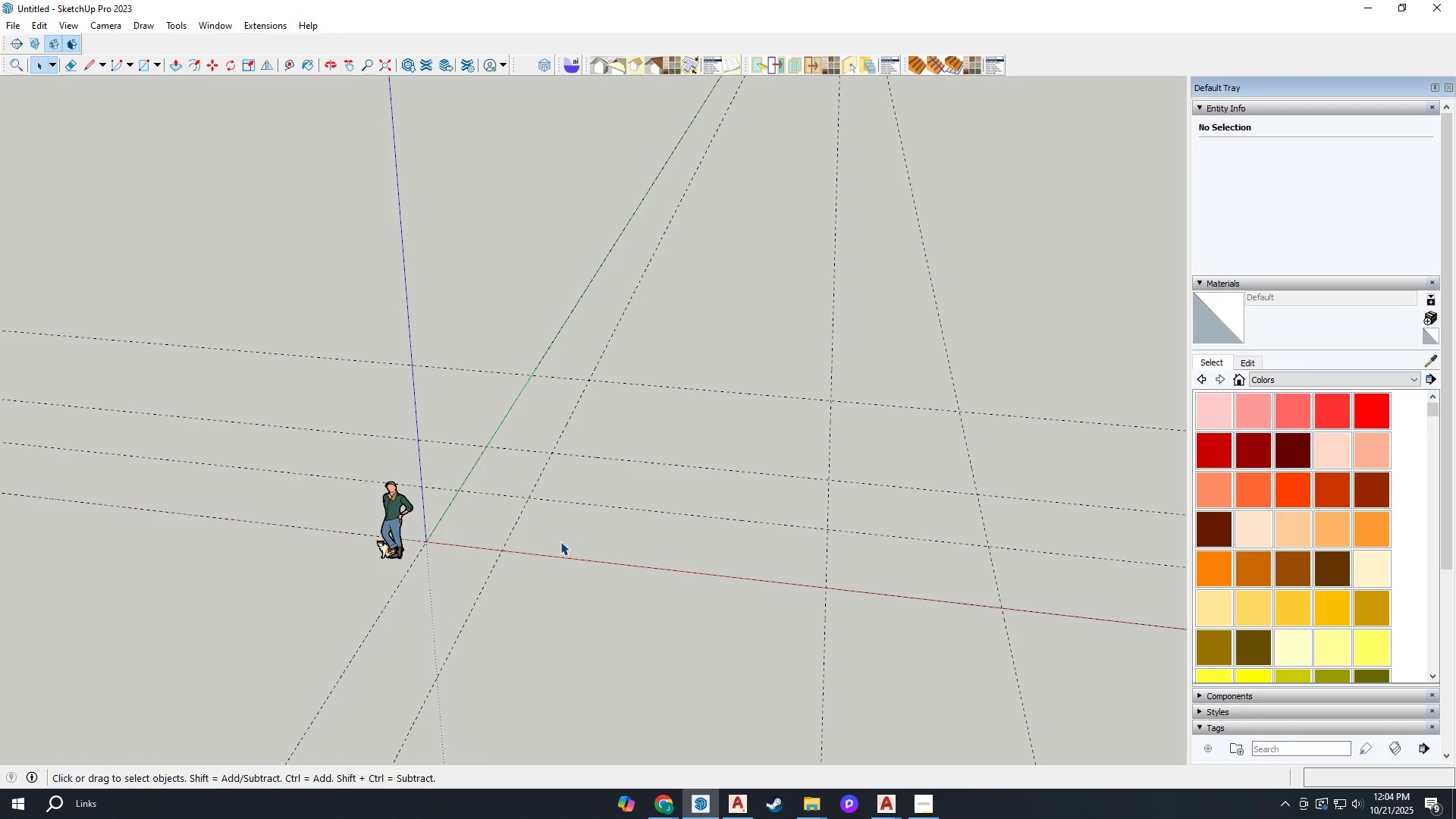 
key(Escape)
 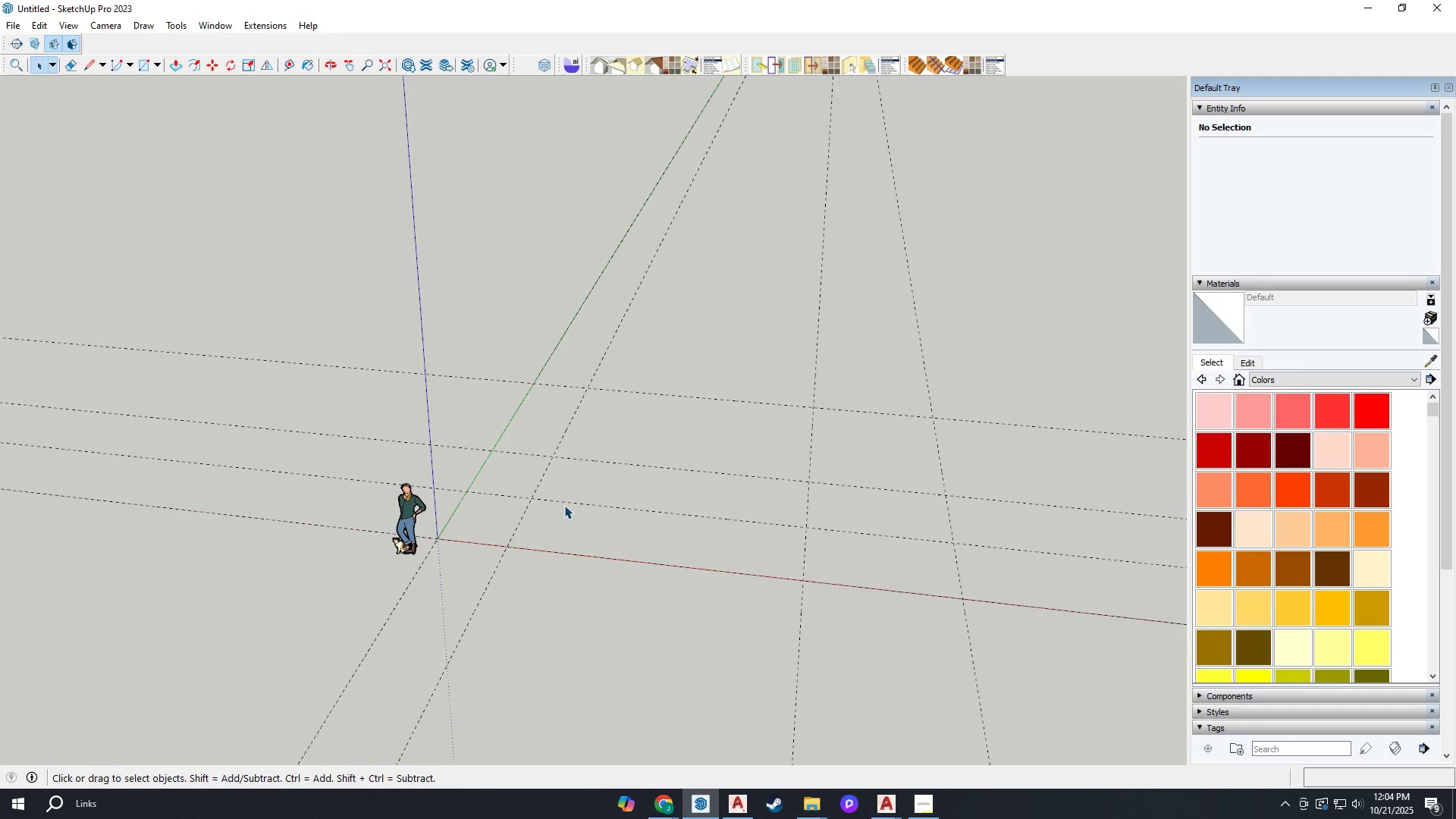 
scroll: coordinate [564, 505], scroll_direction: down, amount: 1.0
 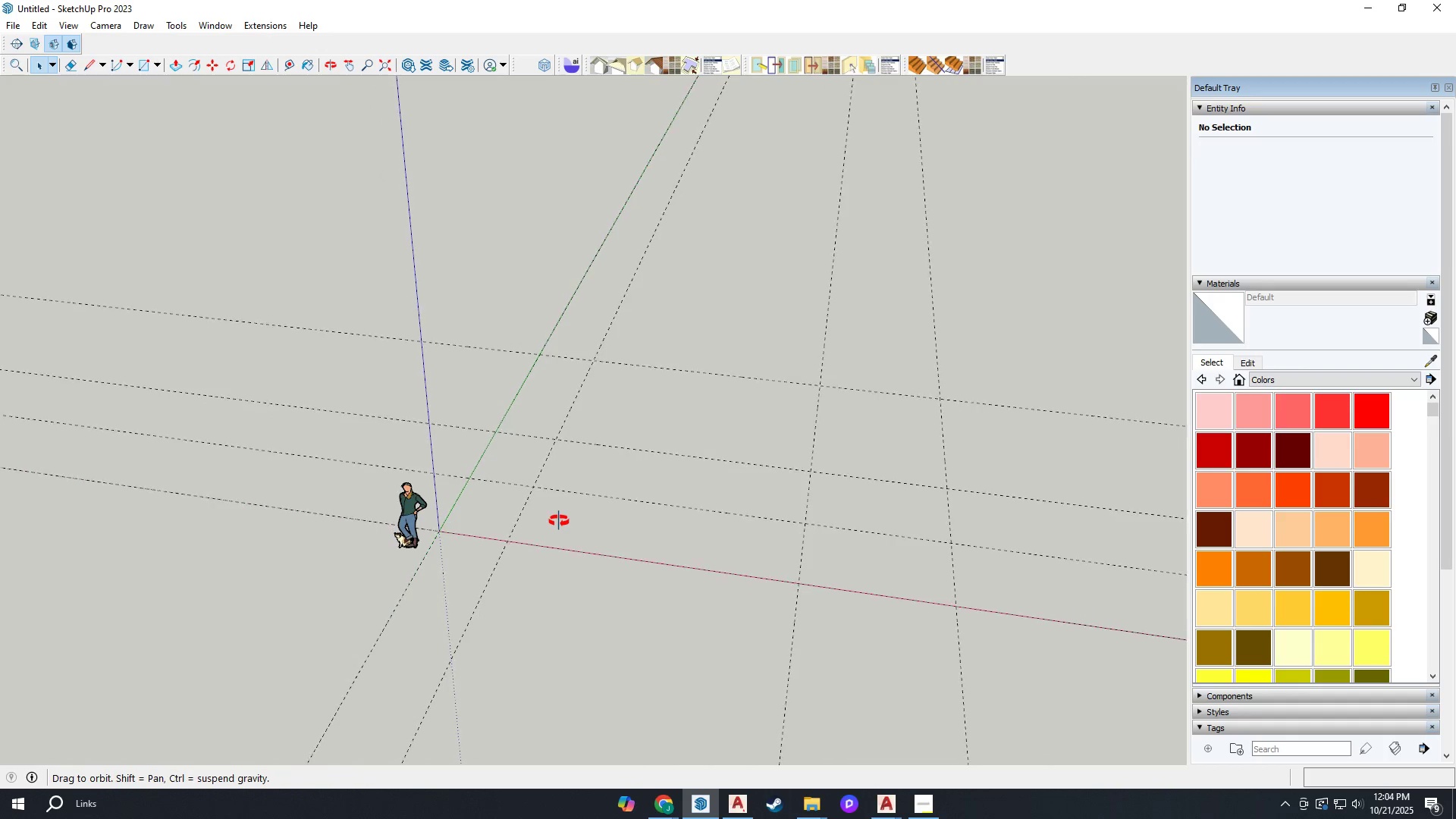 
key(R)
 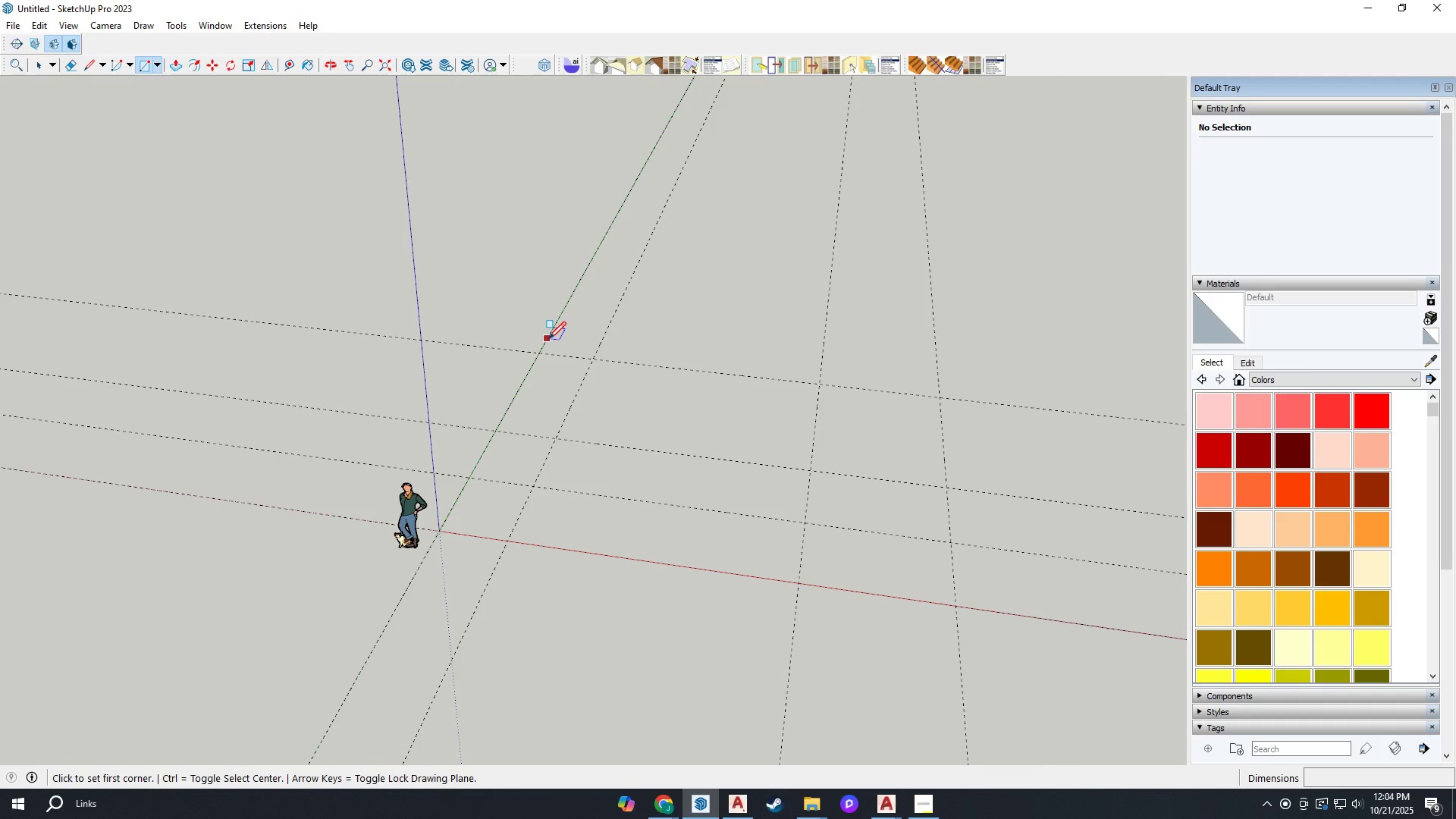 
scroll: coordinate [553, 377], scroll_direction: down, amount: 1.0
 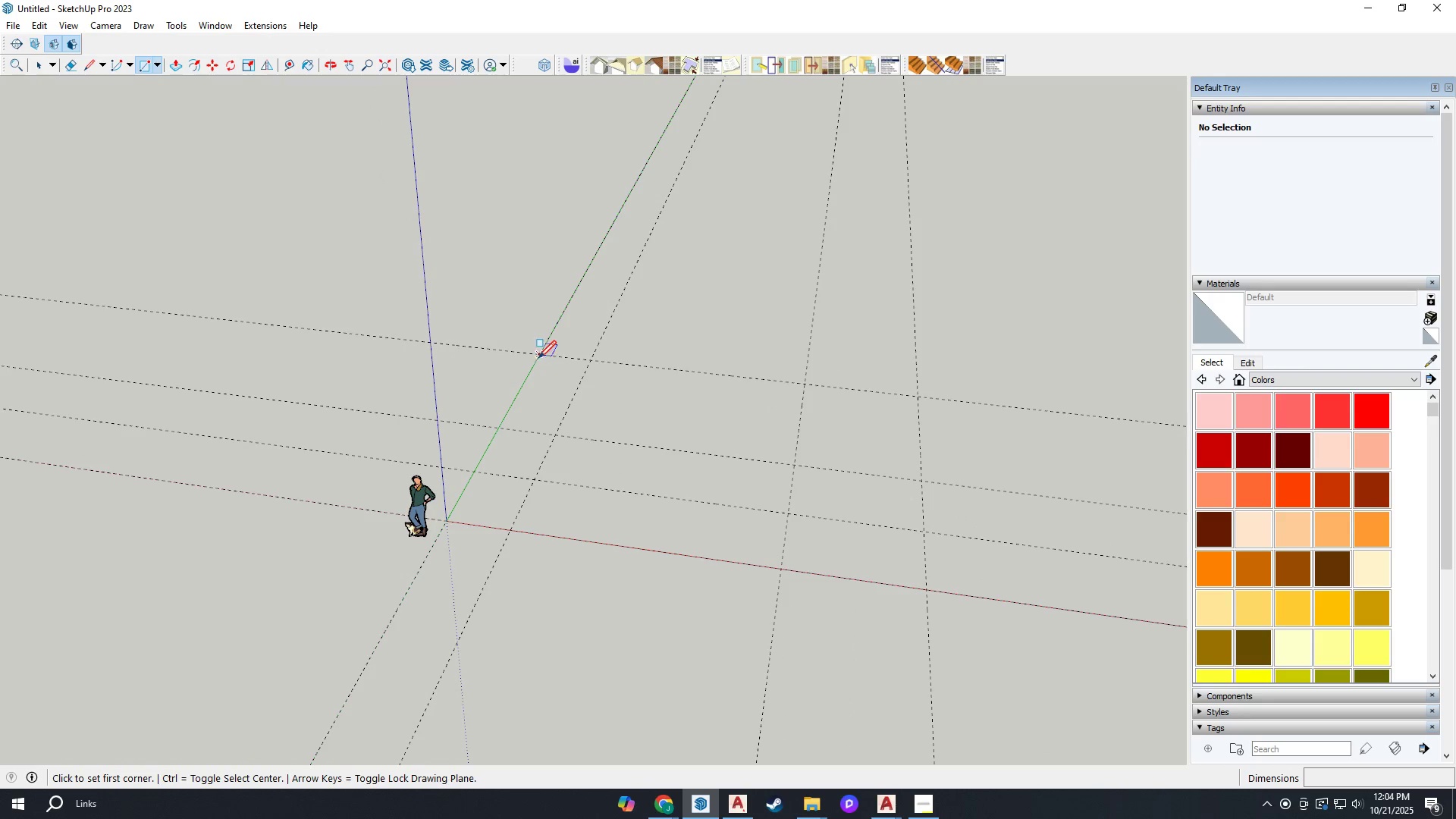 
left_click([536, 356])
 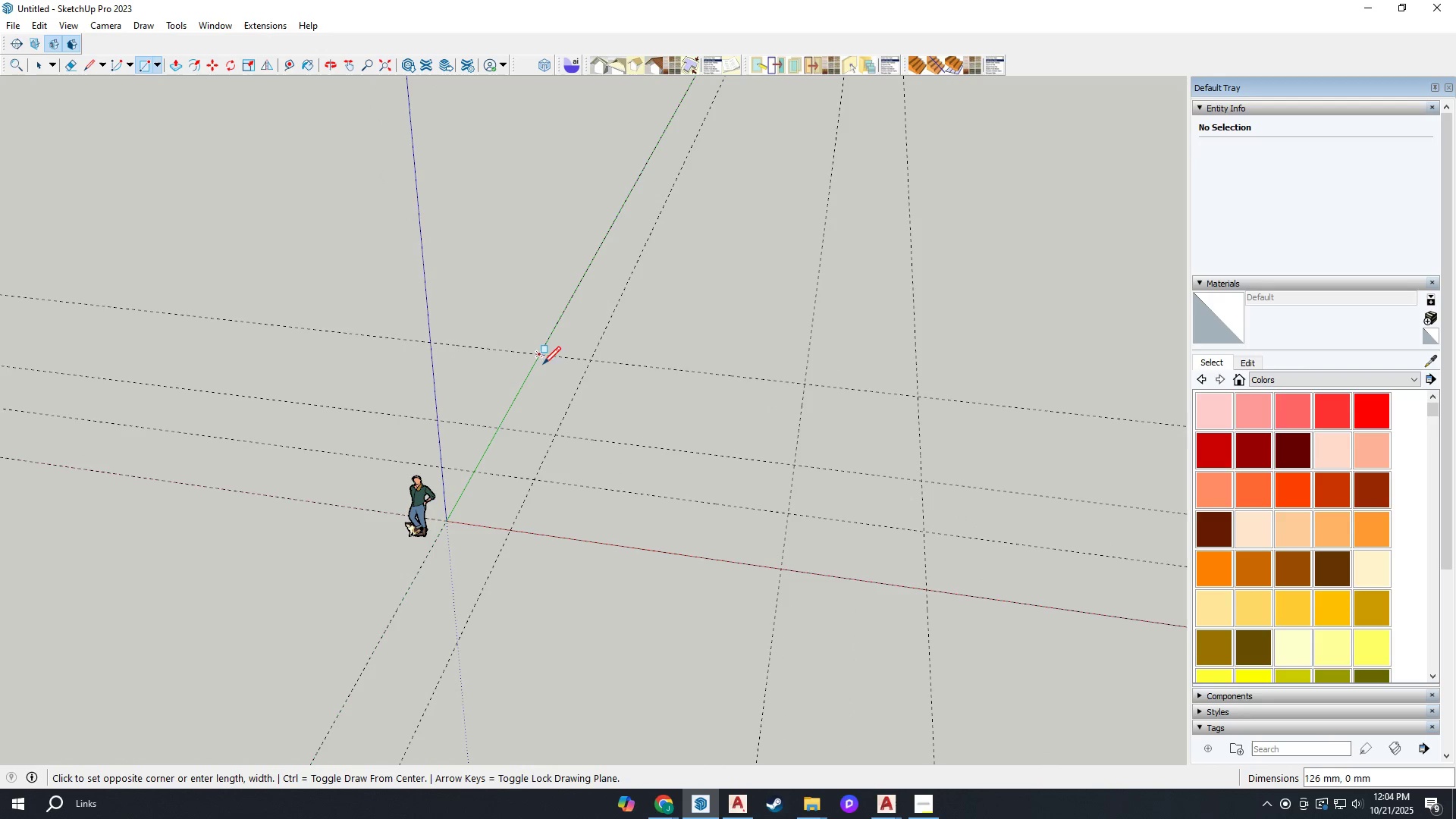 
scroll: coordinate [570, 414], scroll_direction: down, amount: 1.0
 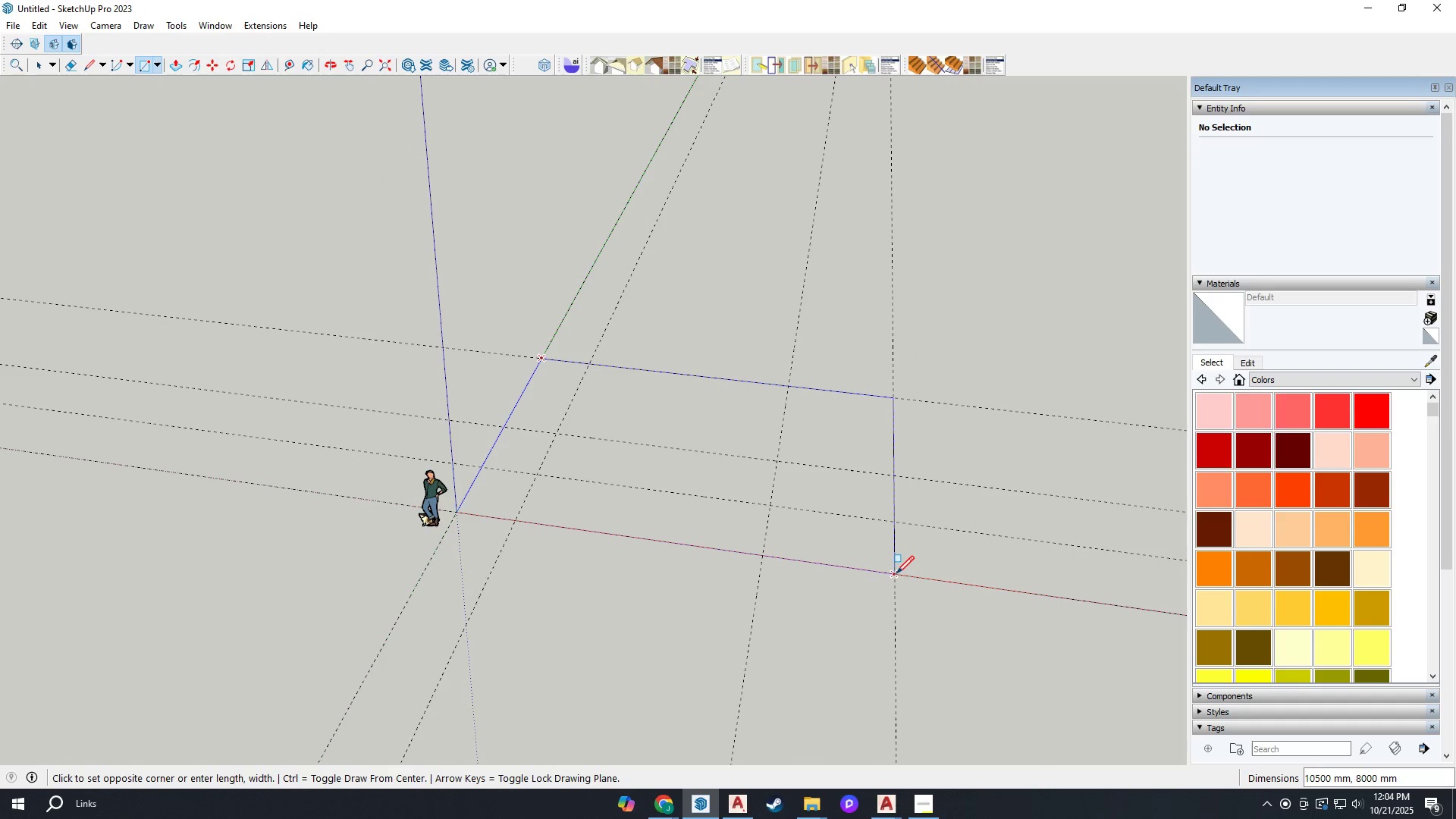 
left_click([896, 573])
 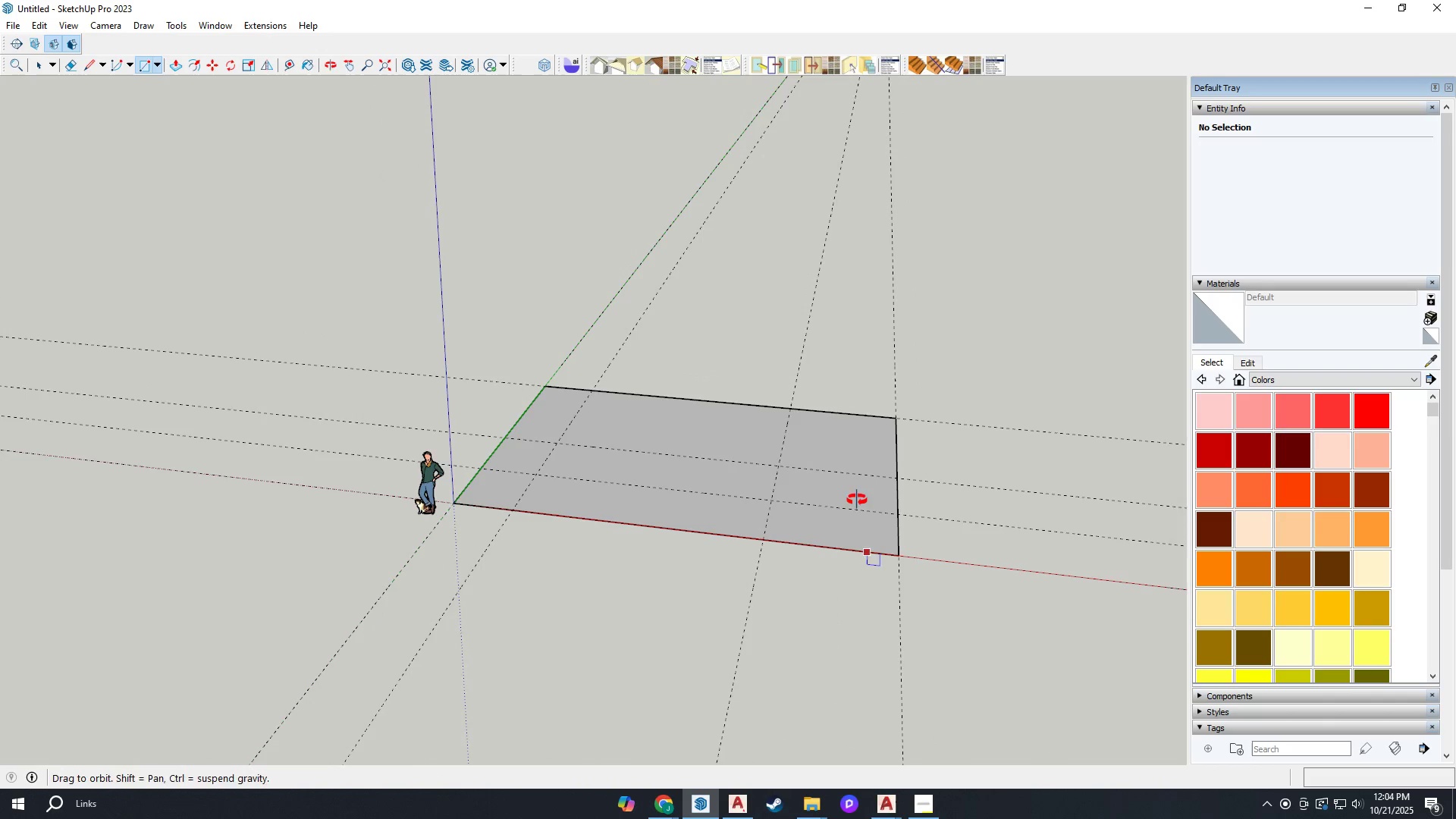 
key(Space)
 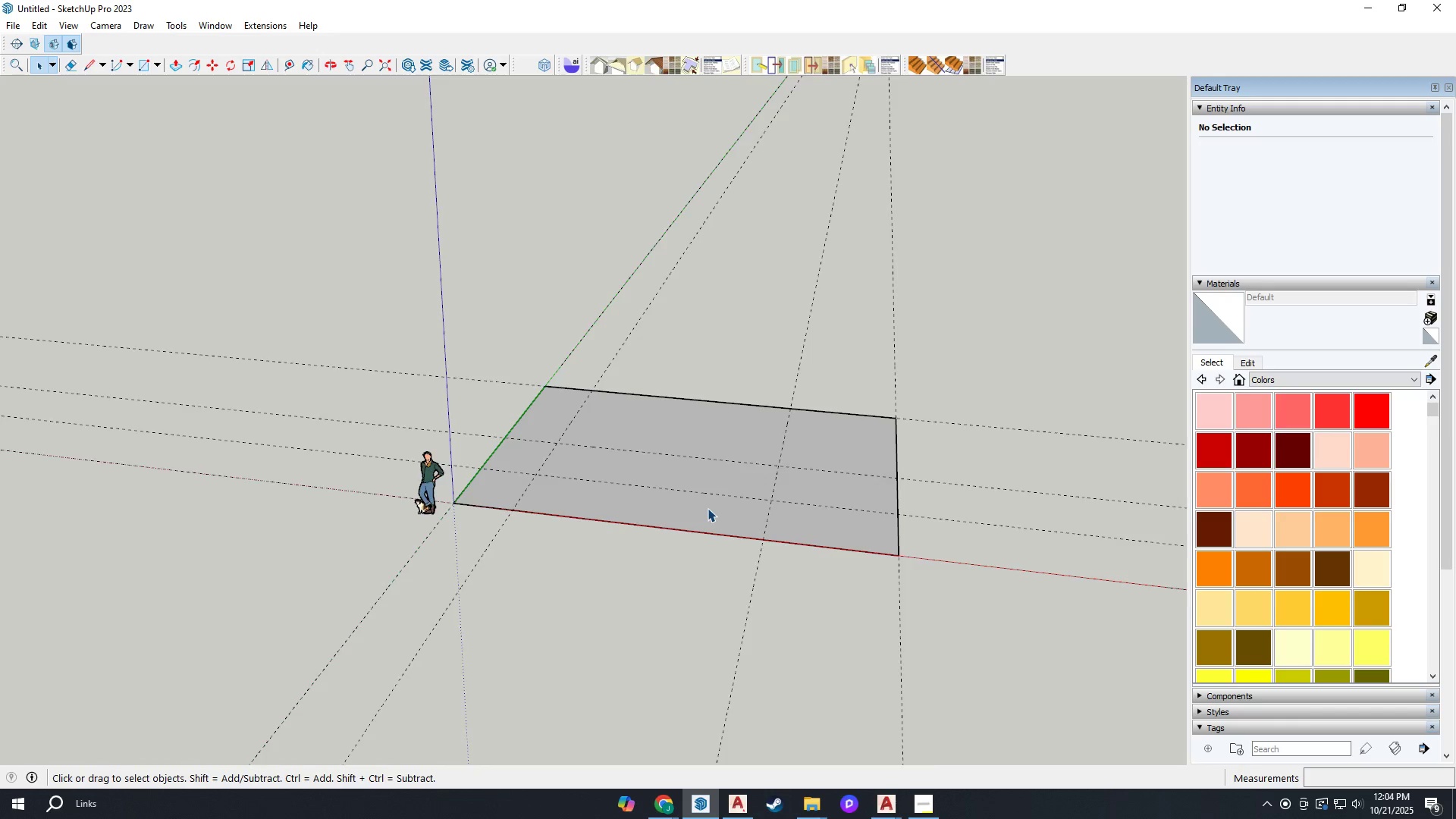 
scroll: coordinate [708, 508], scroll_direction: up, amount: 2.0
 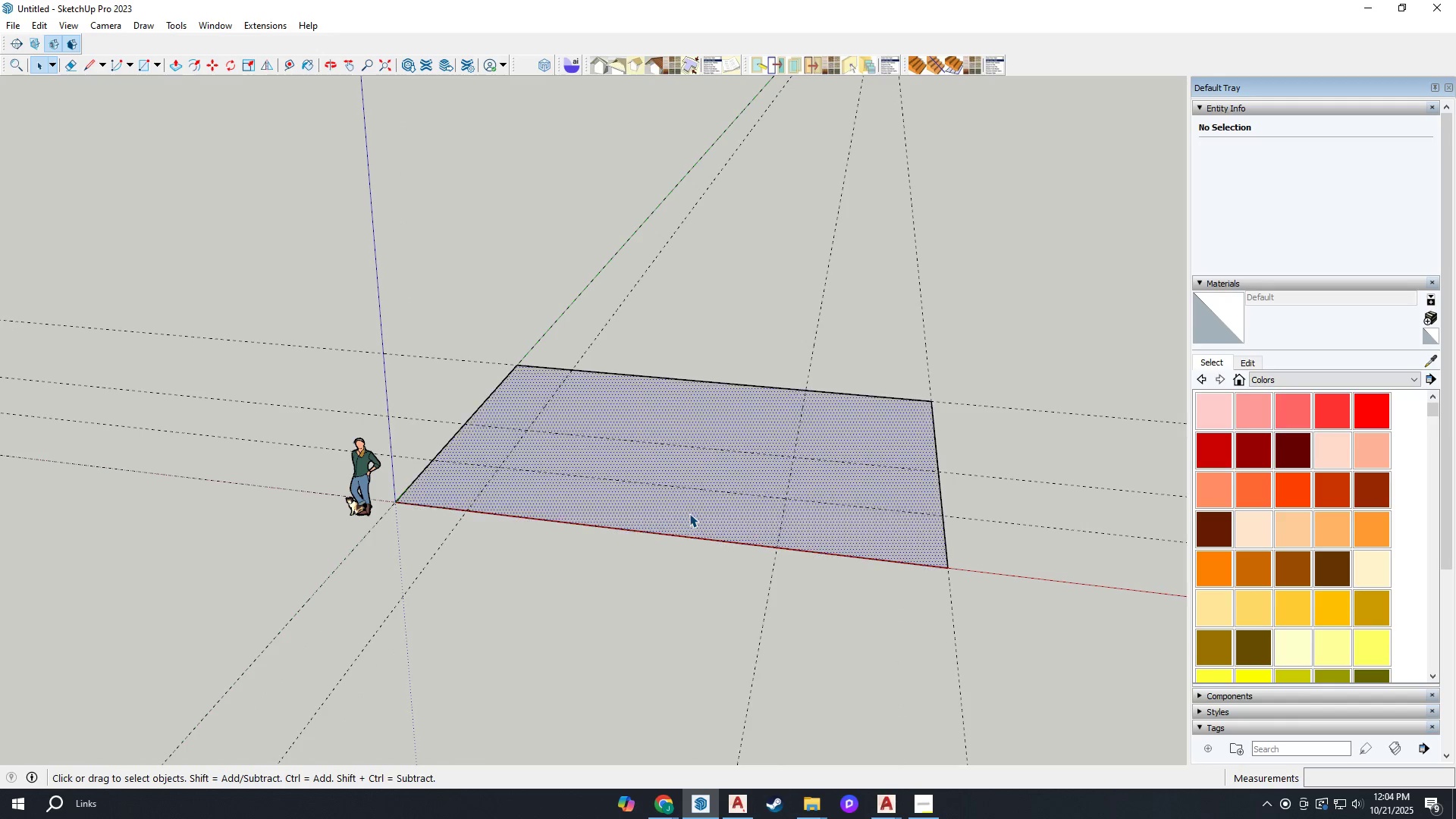 
left_click([689, 513])
 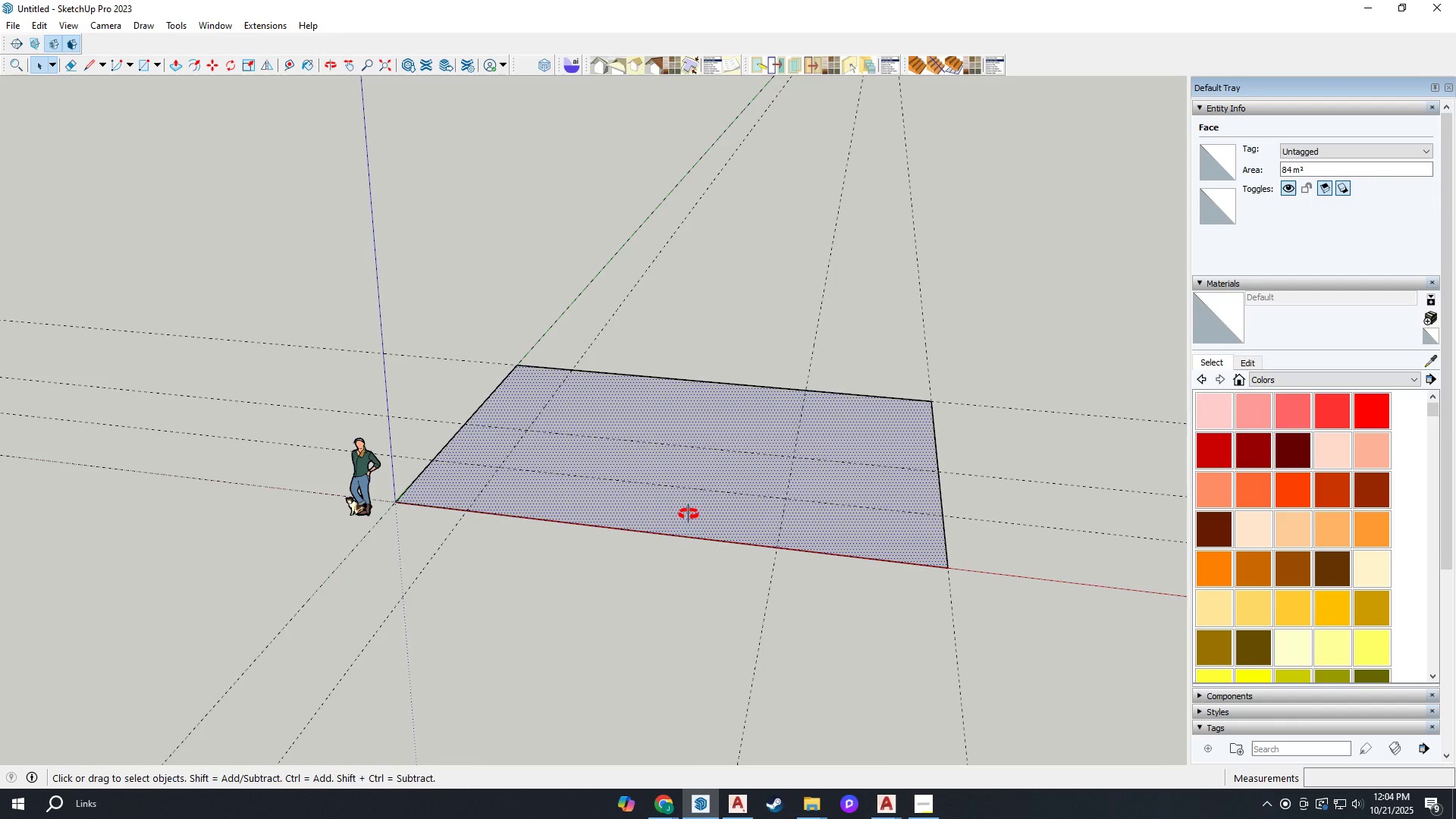 
scroll: coordinate [688, 520], scroll_direction: up, amount: 2.0
 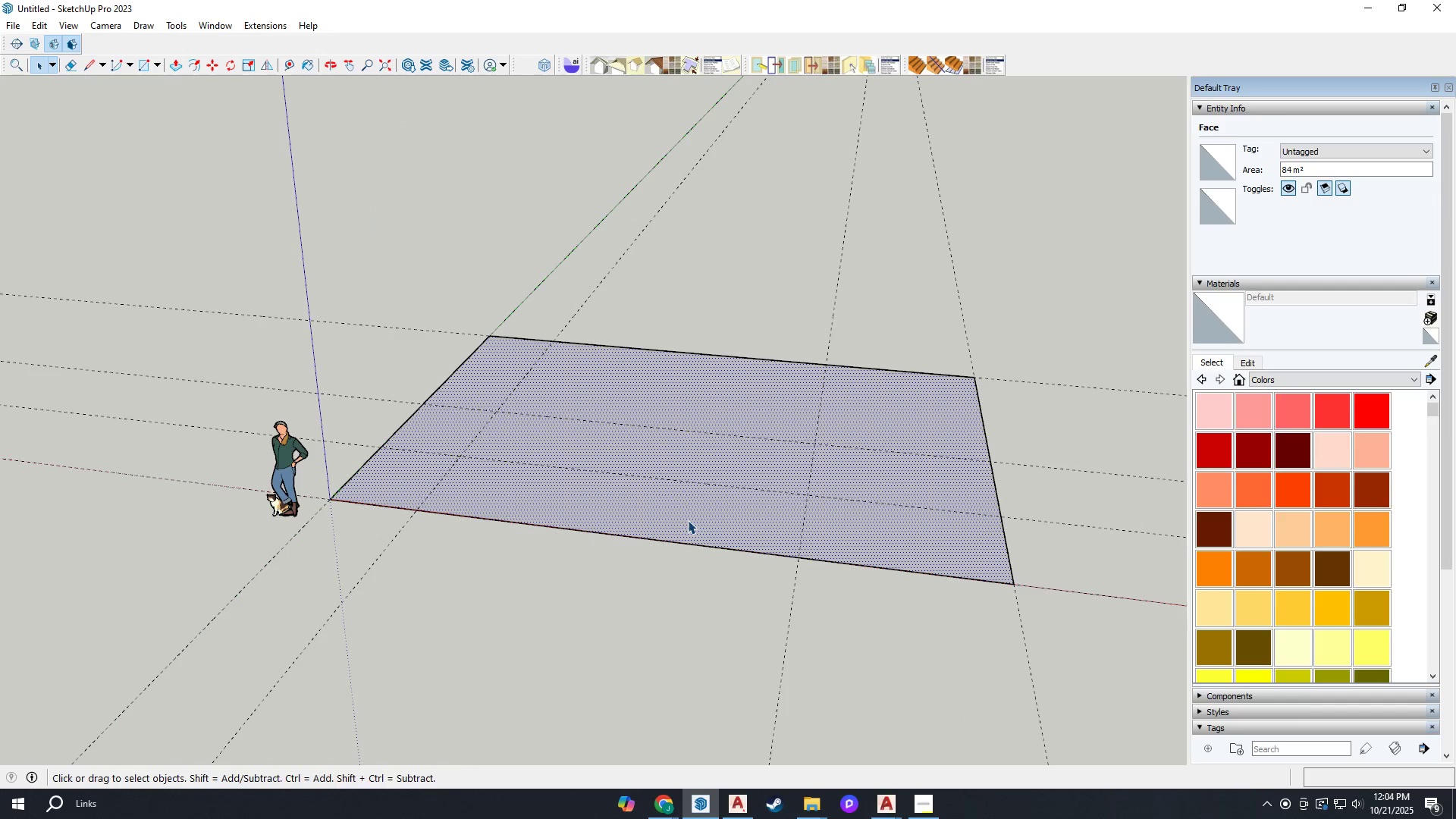 
key(P)
 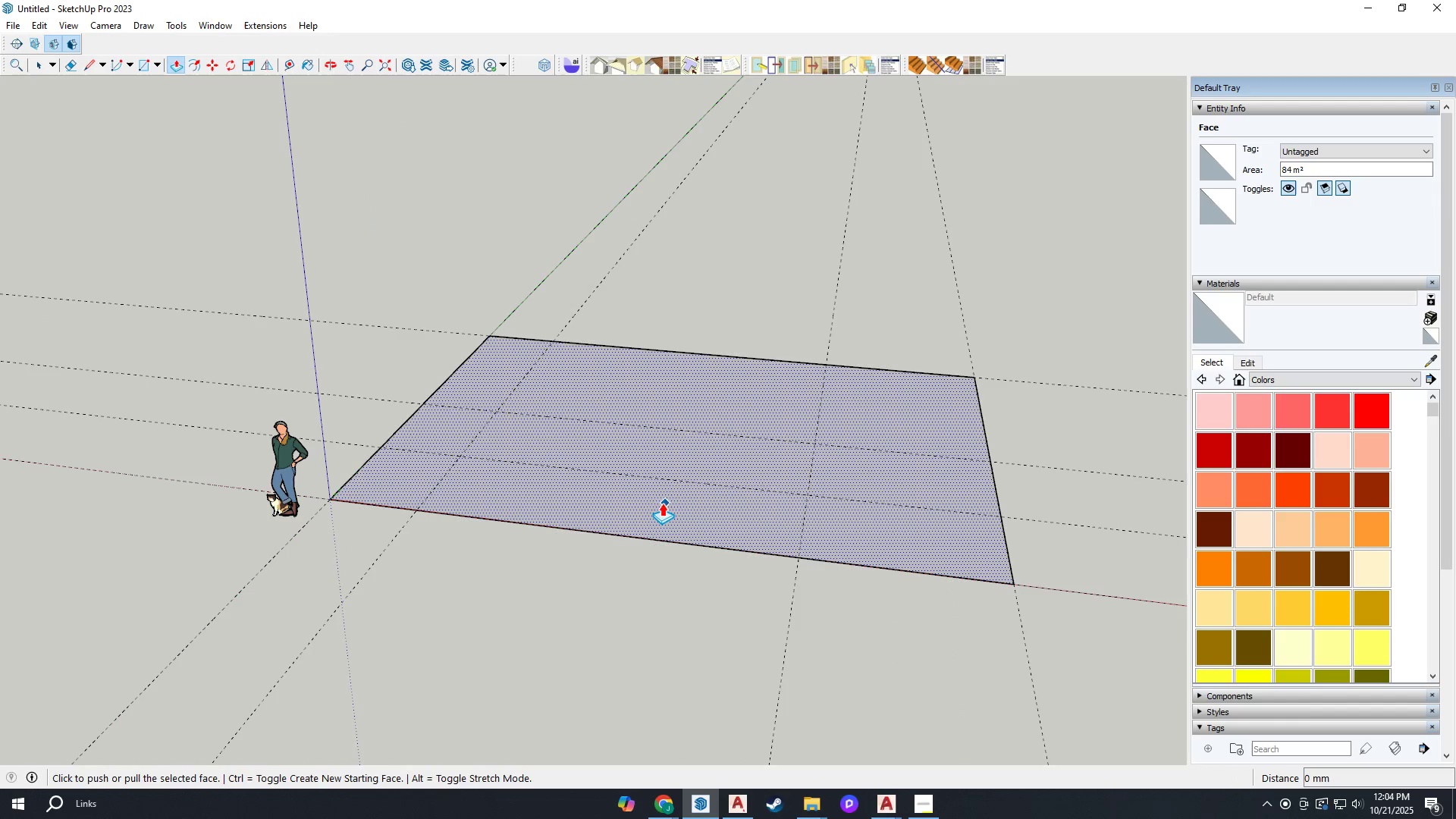 
left_click([662, 503])
 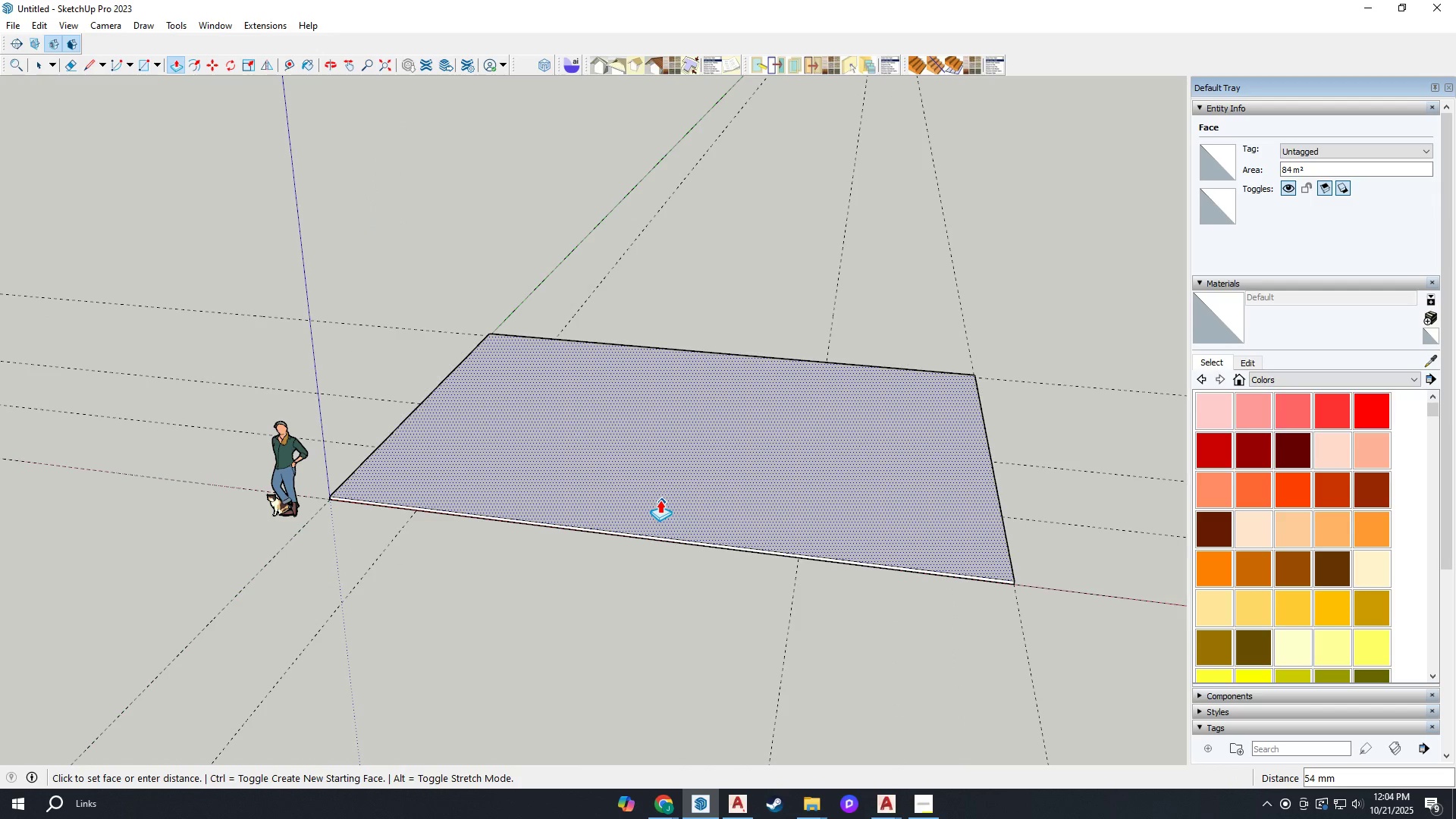 
type(100)
 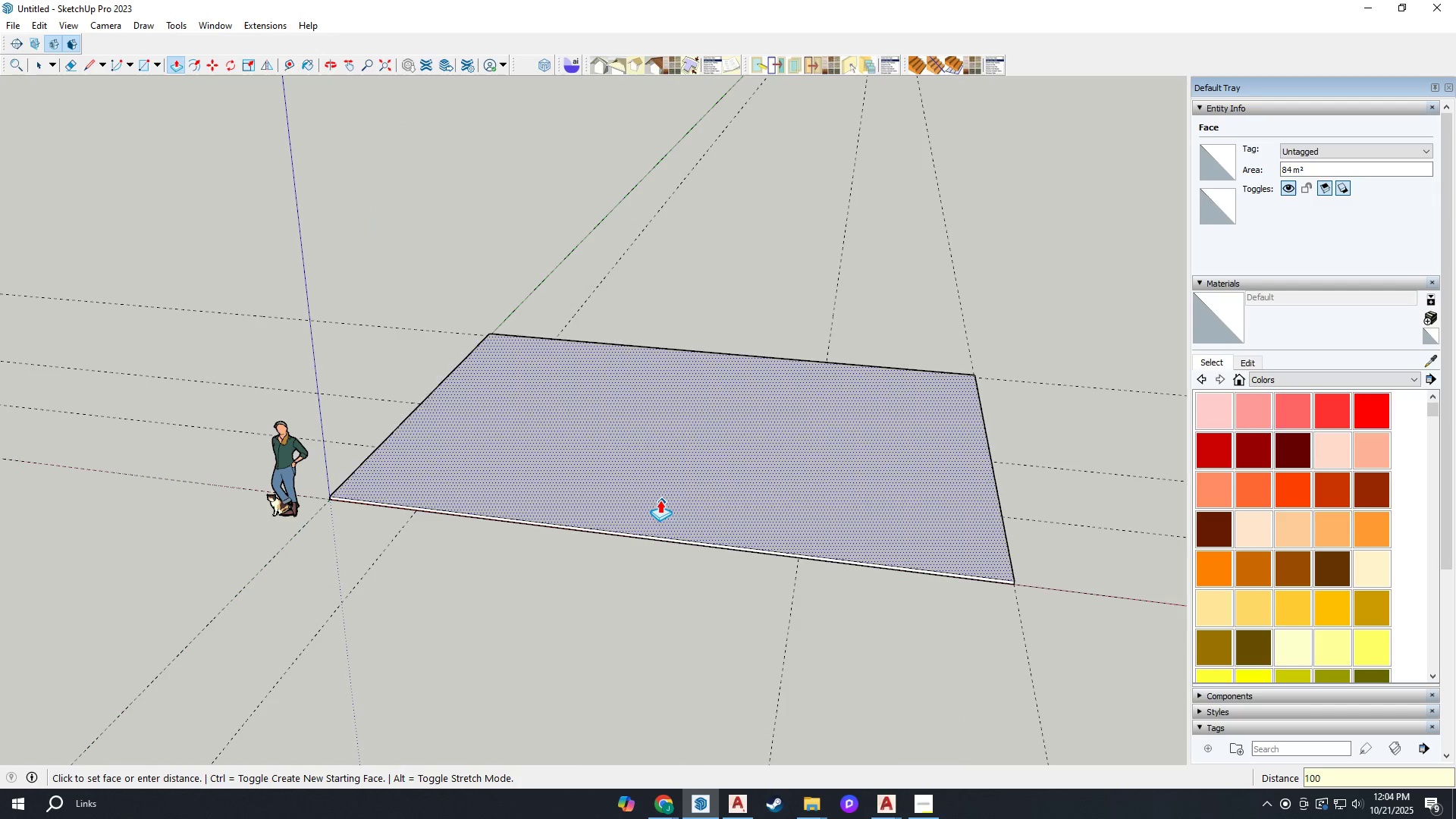 
key(Enter)
 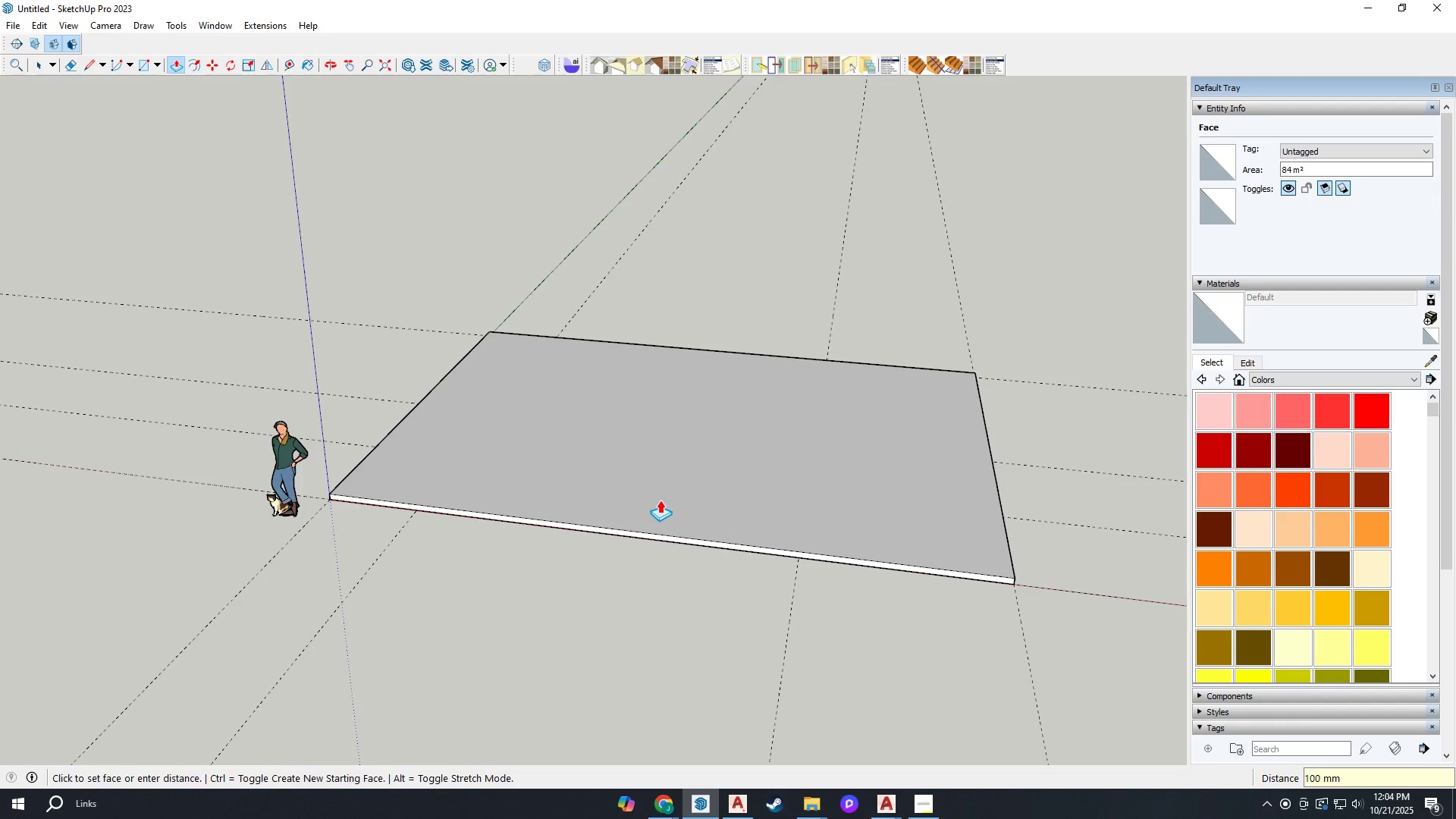 
scroll: coordinate [660, 500], scroll_direction: down, amount: 4.0
 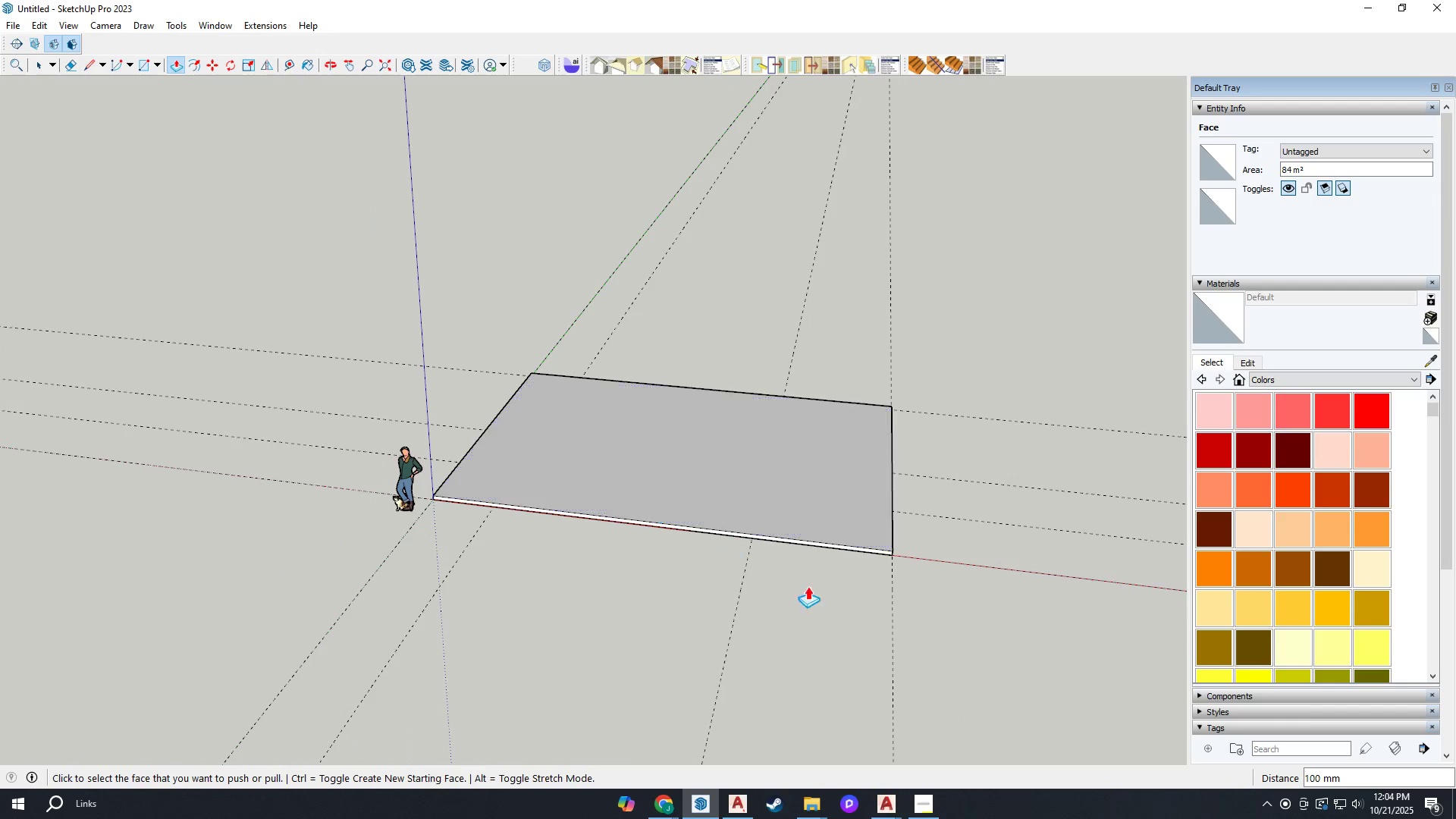 
key(Space)
 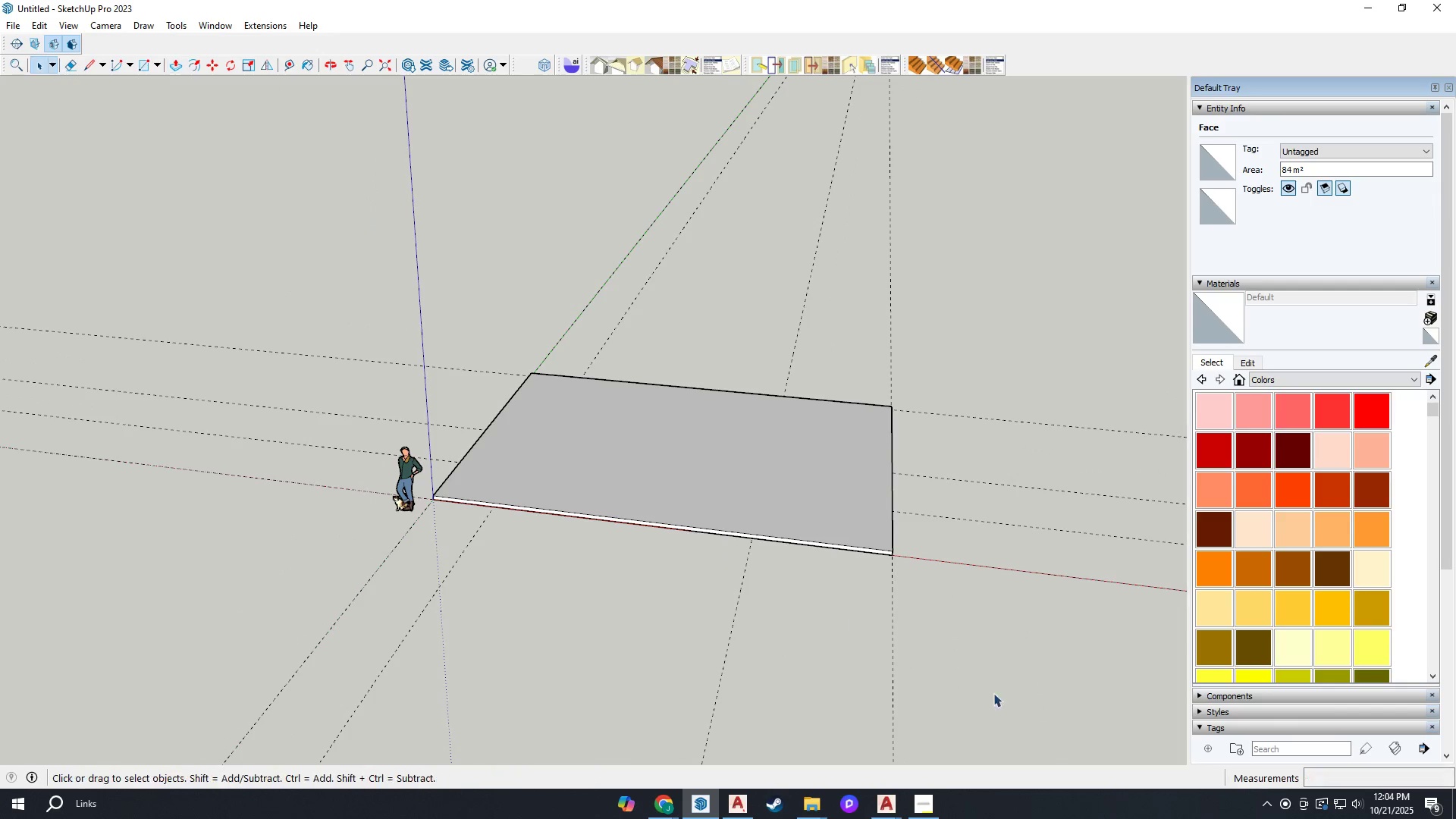 
left_click_drag(start_coordinate=[1053, 696], to_coordinate=[483, 633])
 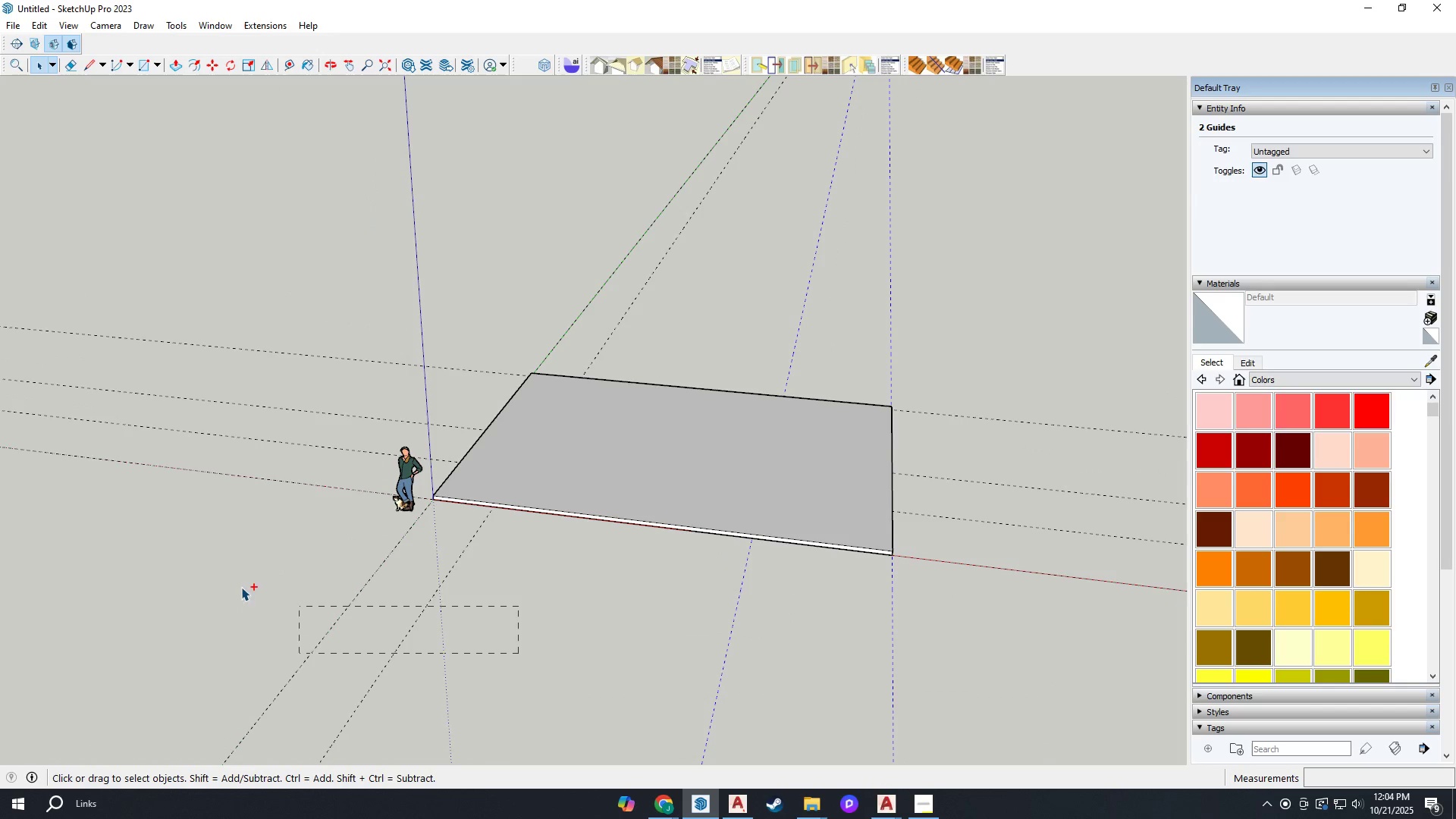 
key(Control+ControlLeft)
 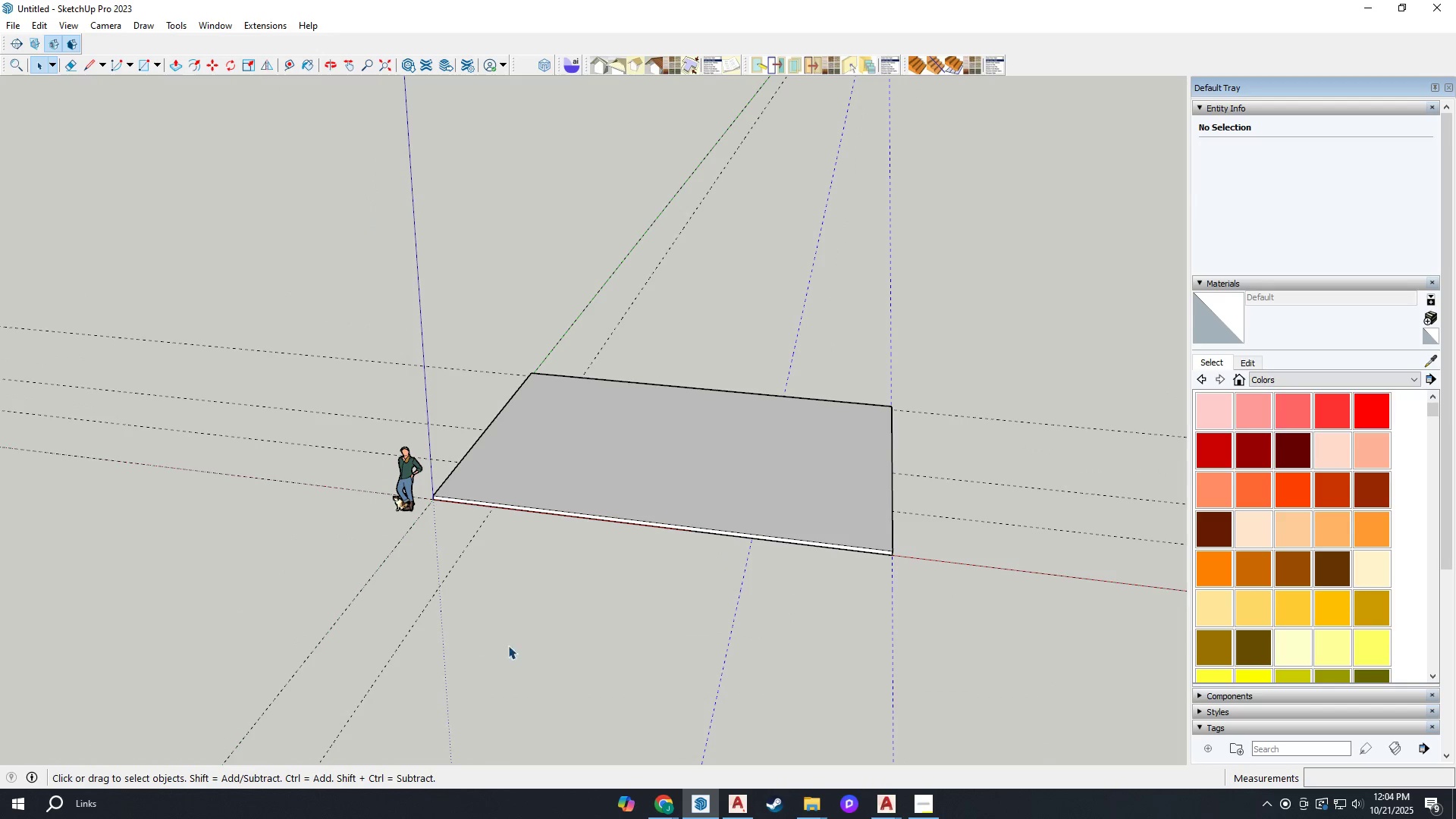 
hold_key(key=ControlLeft, duration=0.41)
left_click_drag(start_coordinate=[519, 653], to_coordinate=[176, 555])
 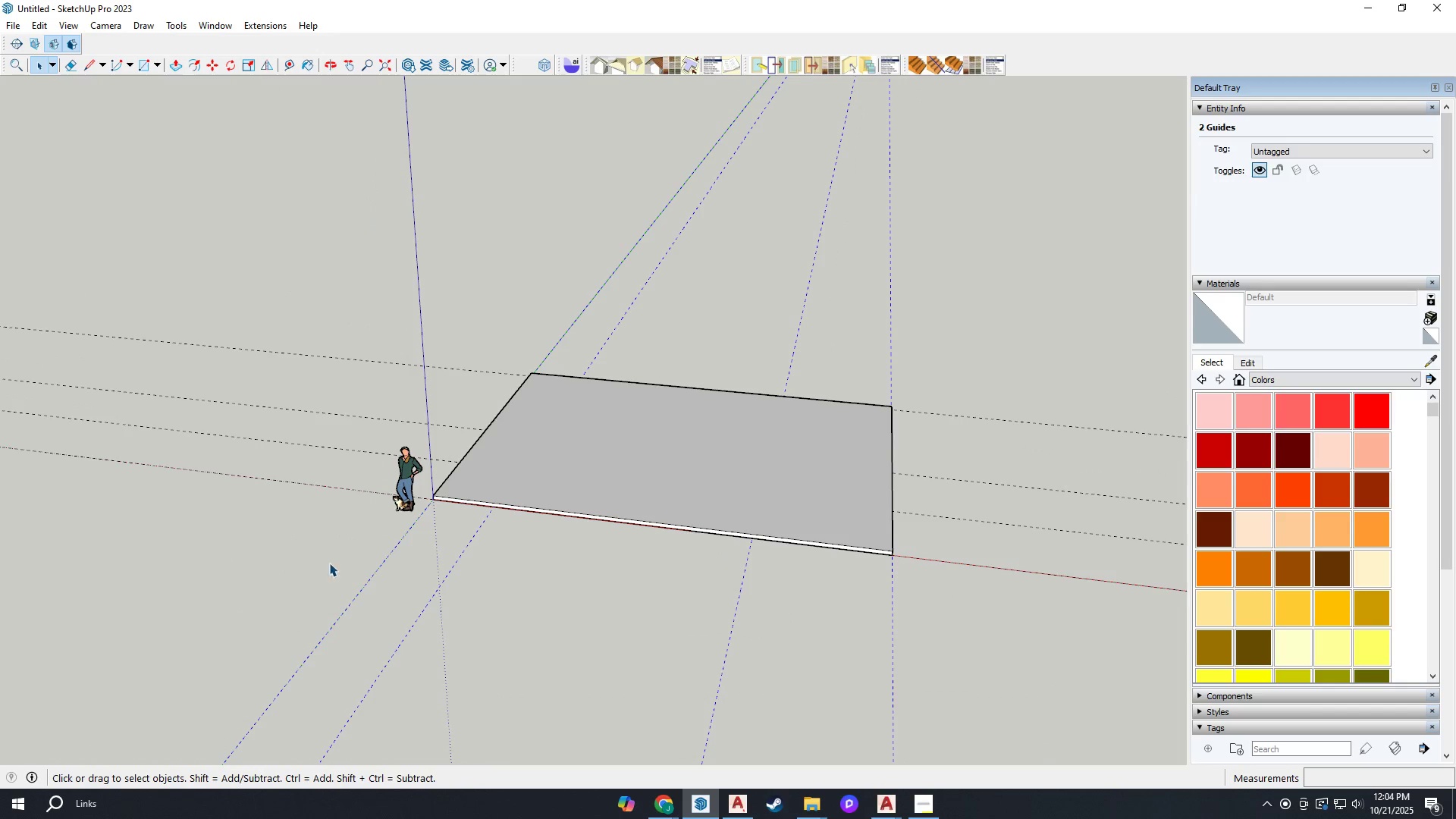 
scroll: coordinate [473, 560], scroll_direction: down, amount: 3.0
 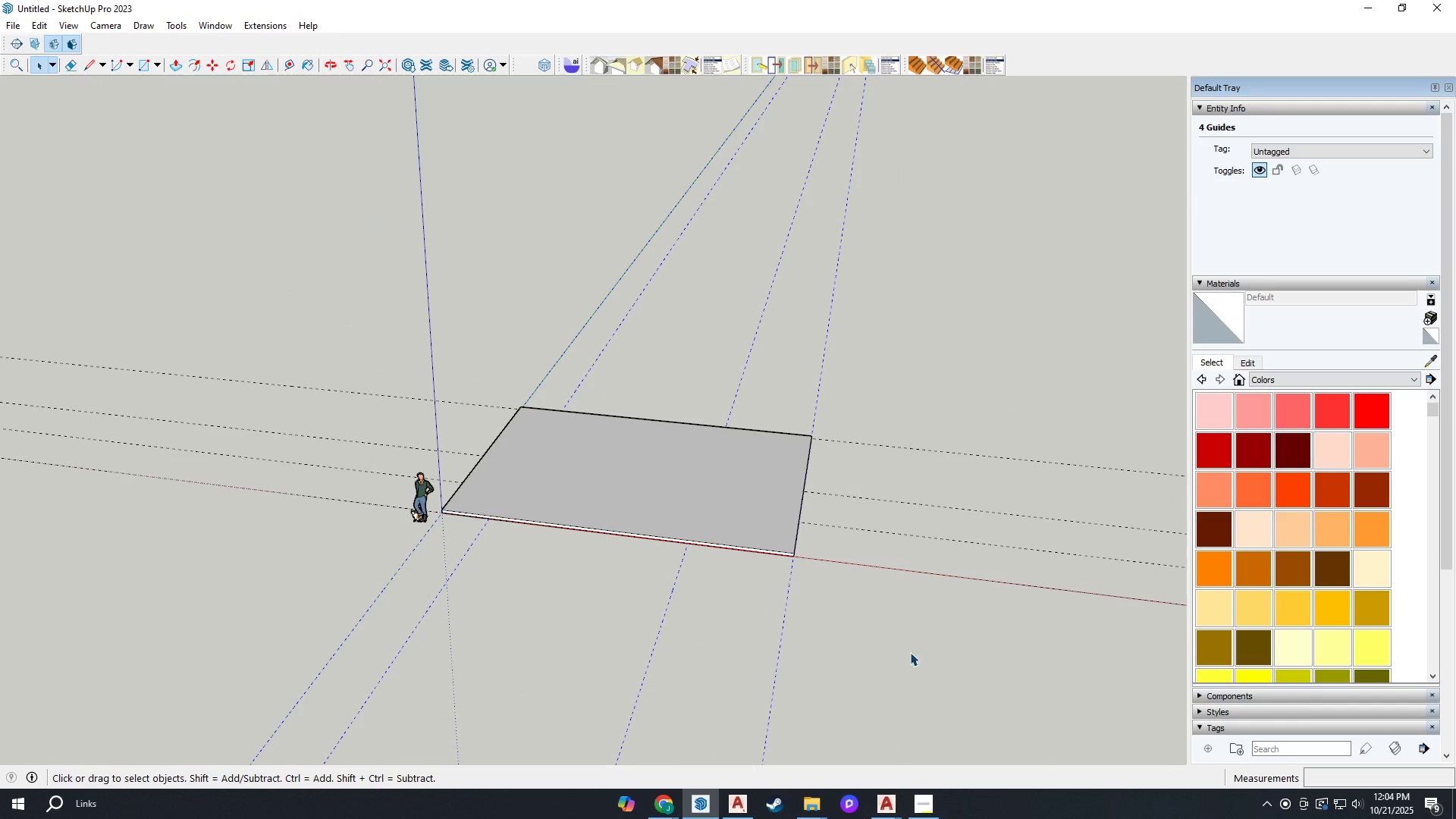 
hold_key(key=ControlLeft, duration=0.84)
left_click_drag(start_coordinate=[954, 631], to_coordinate=[900, 369])
 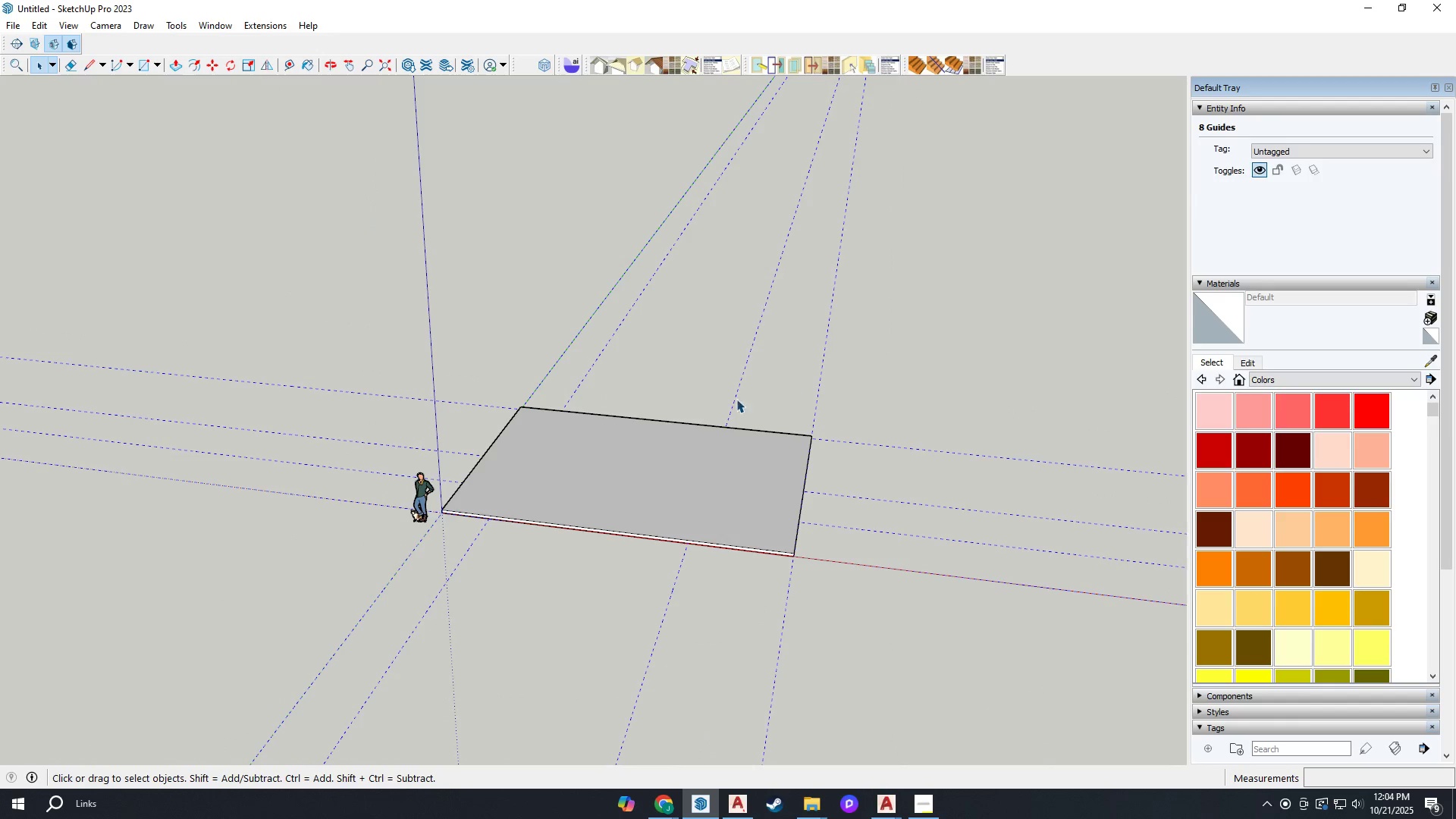 
scroll: coordinate [713, 522], scroll_direction: up, amount: 6.0
 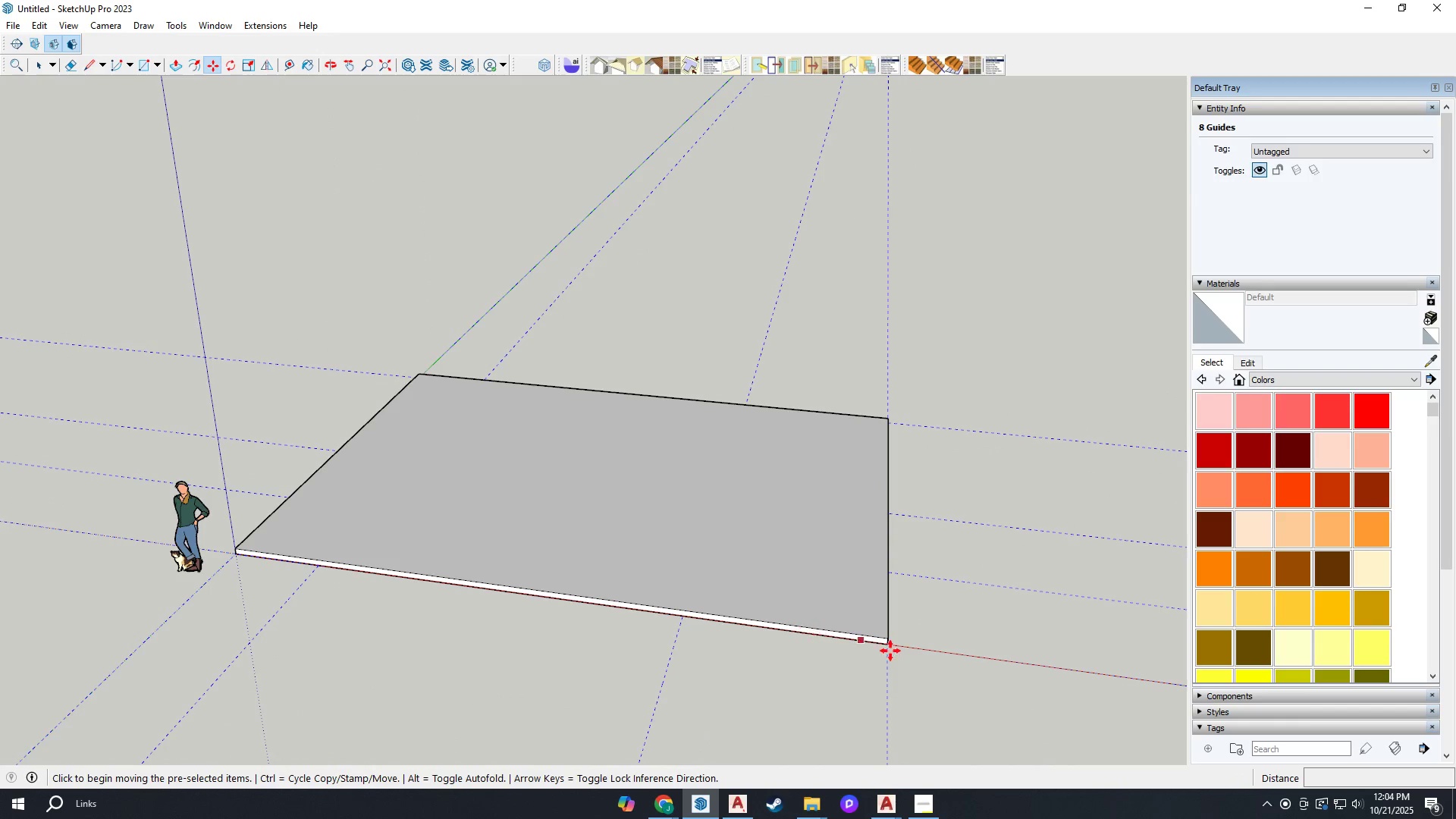 
key(M)
 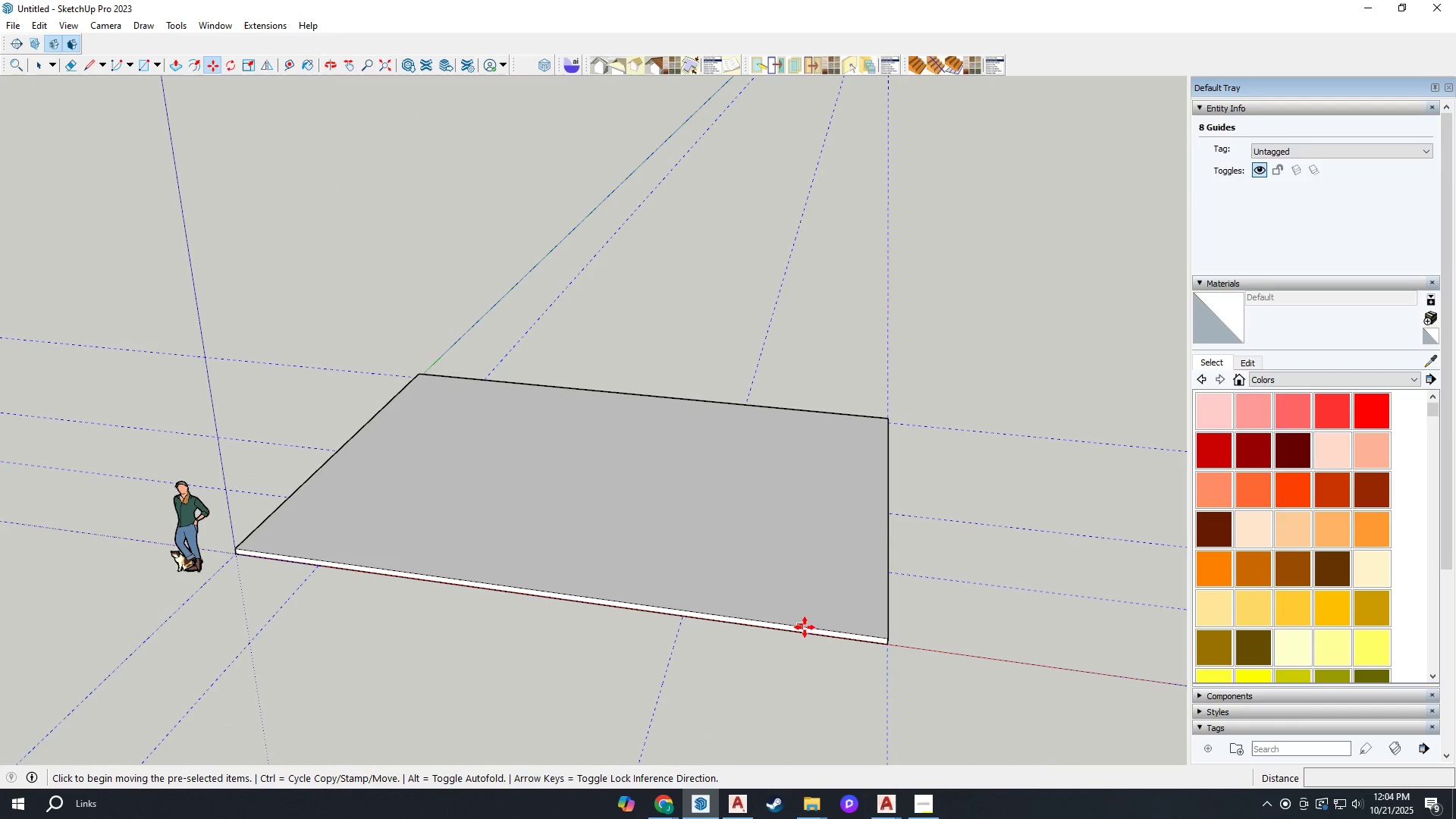 
key(Control+ControlLeft)
 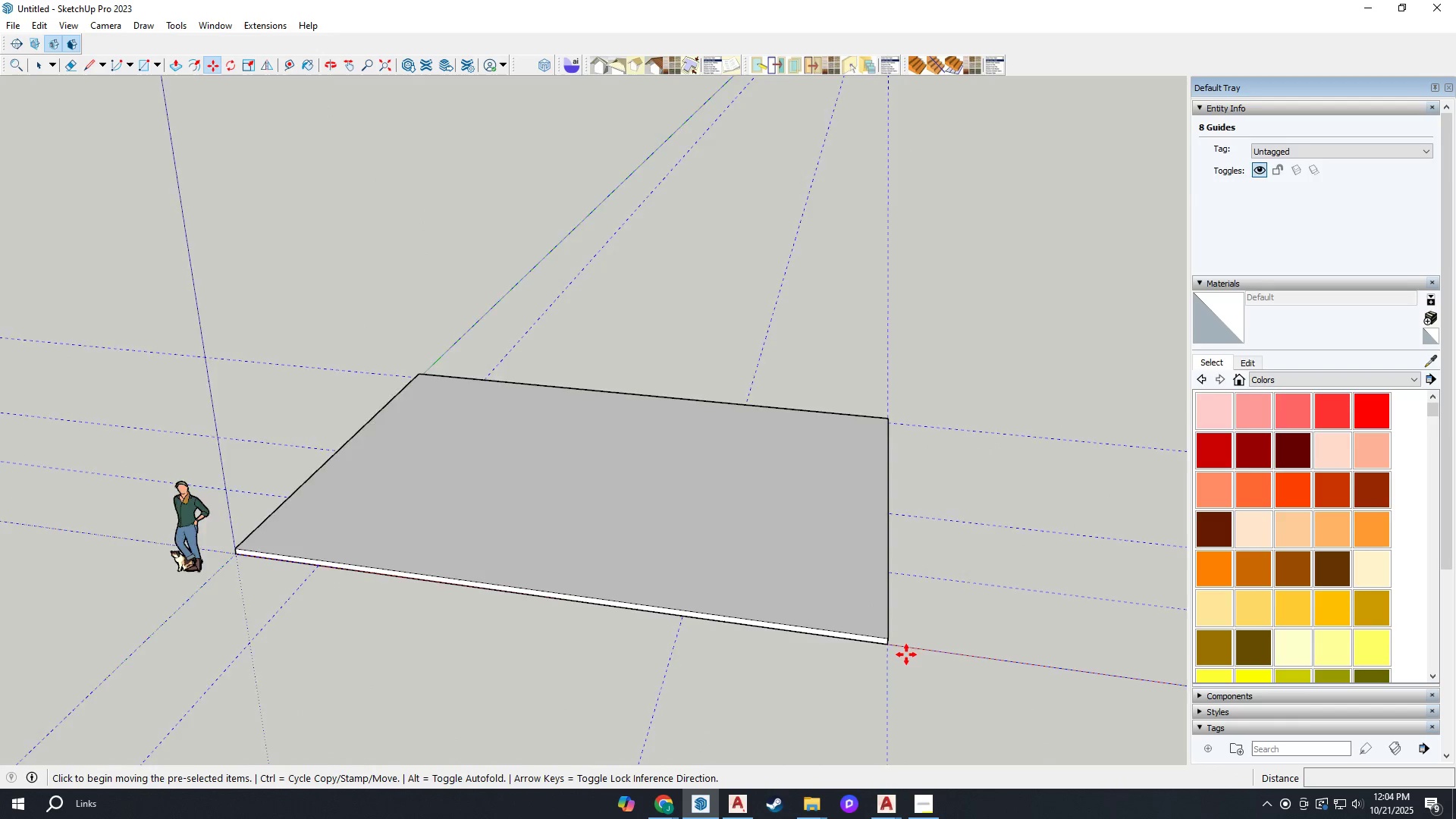 
scroll: coordinate [884, 649], scroll_direction: up, amount: 4.0
 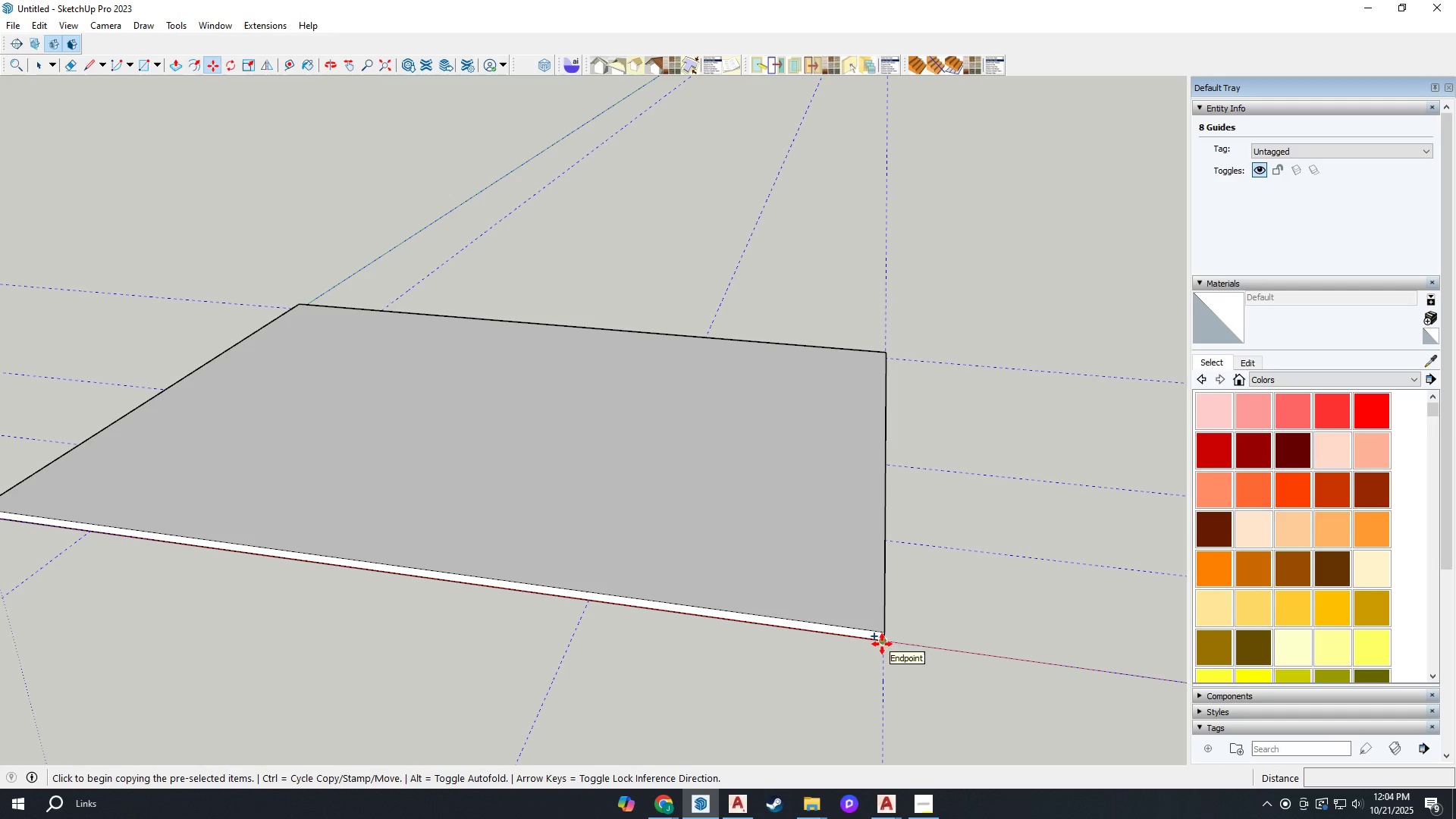 
left_click([882, 644])
 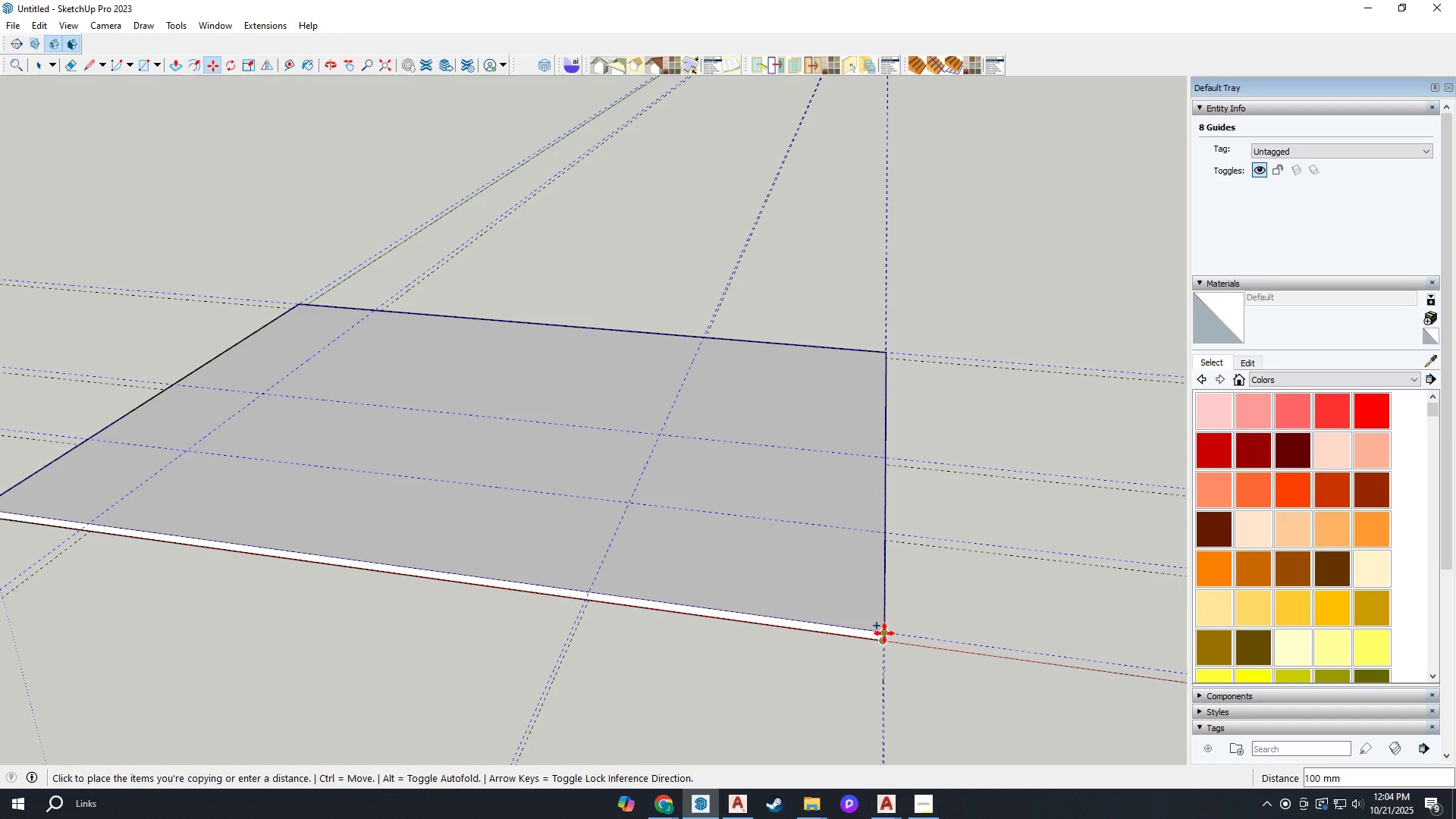 
left_click([884, 633])
 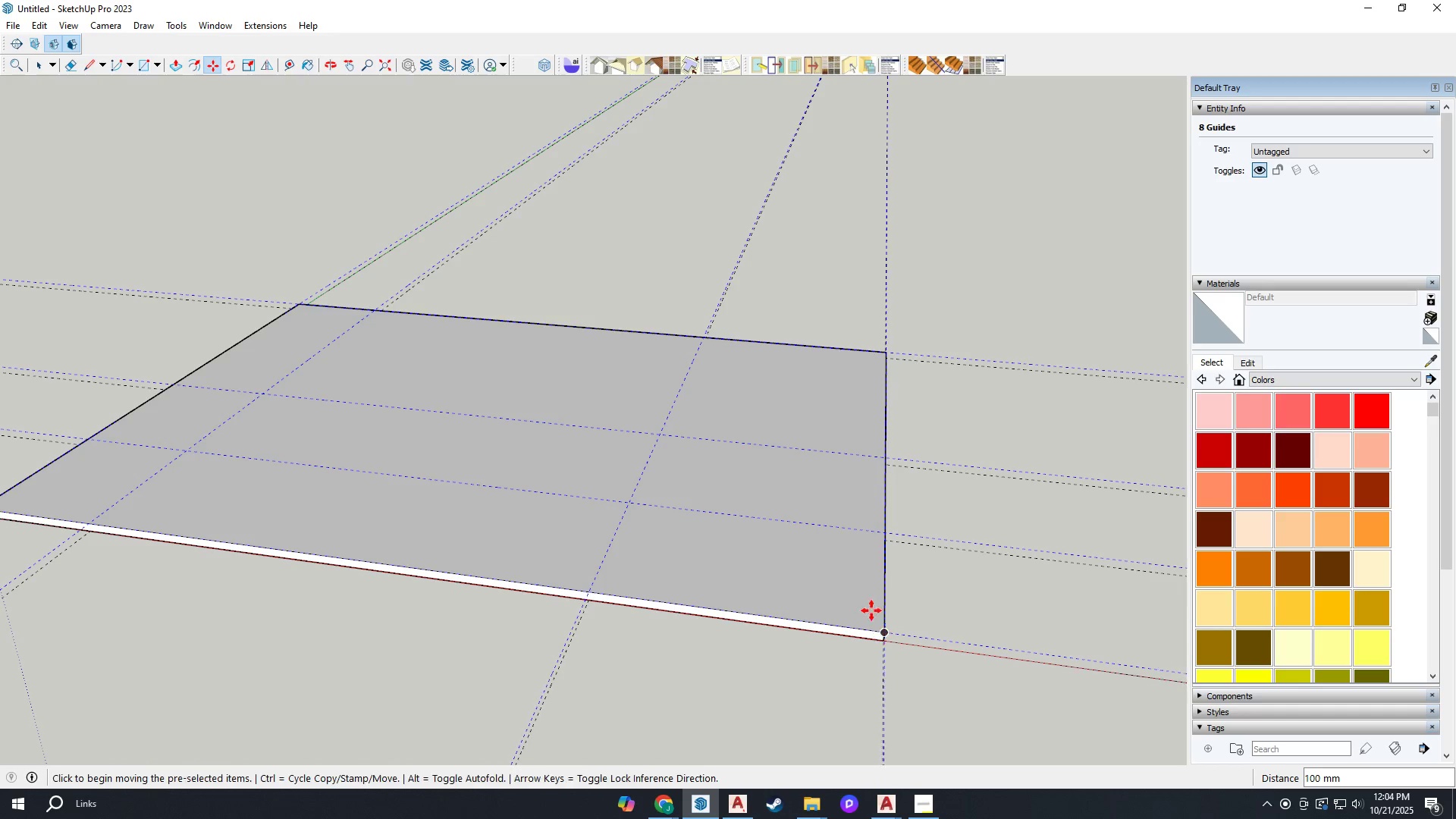 
scroll: coordinate [691, 483], scroll_direction: down, amount: 5.0
 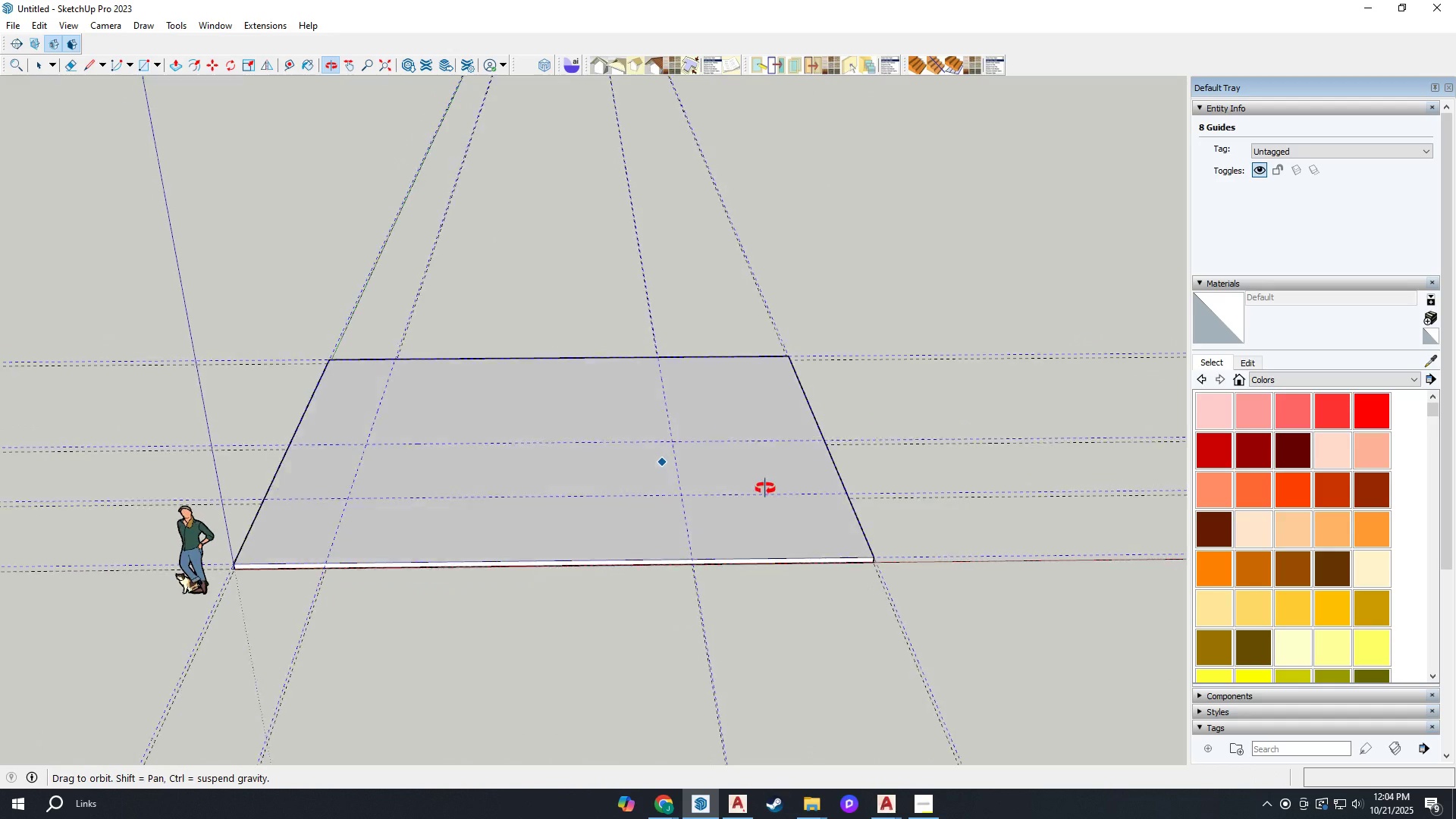 
key(Control+Z)
 